 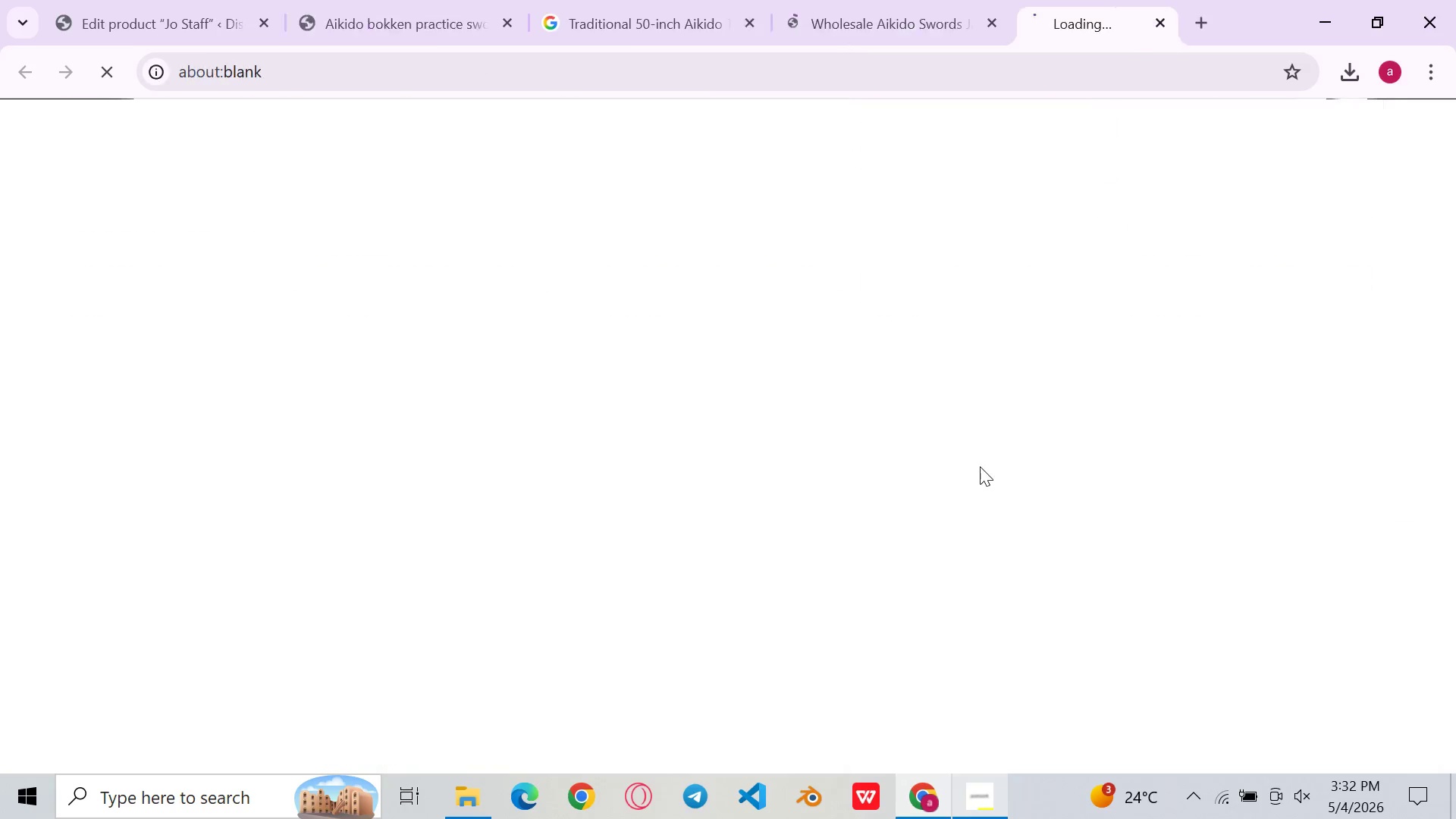 
mouse_move([871, 17])
 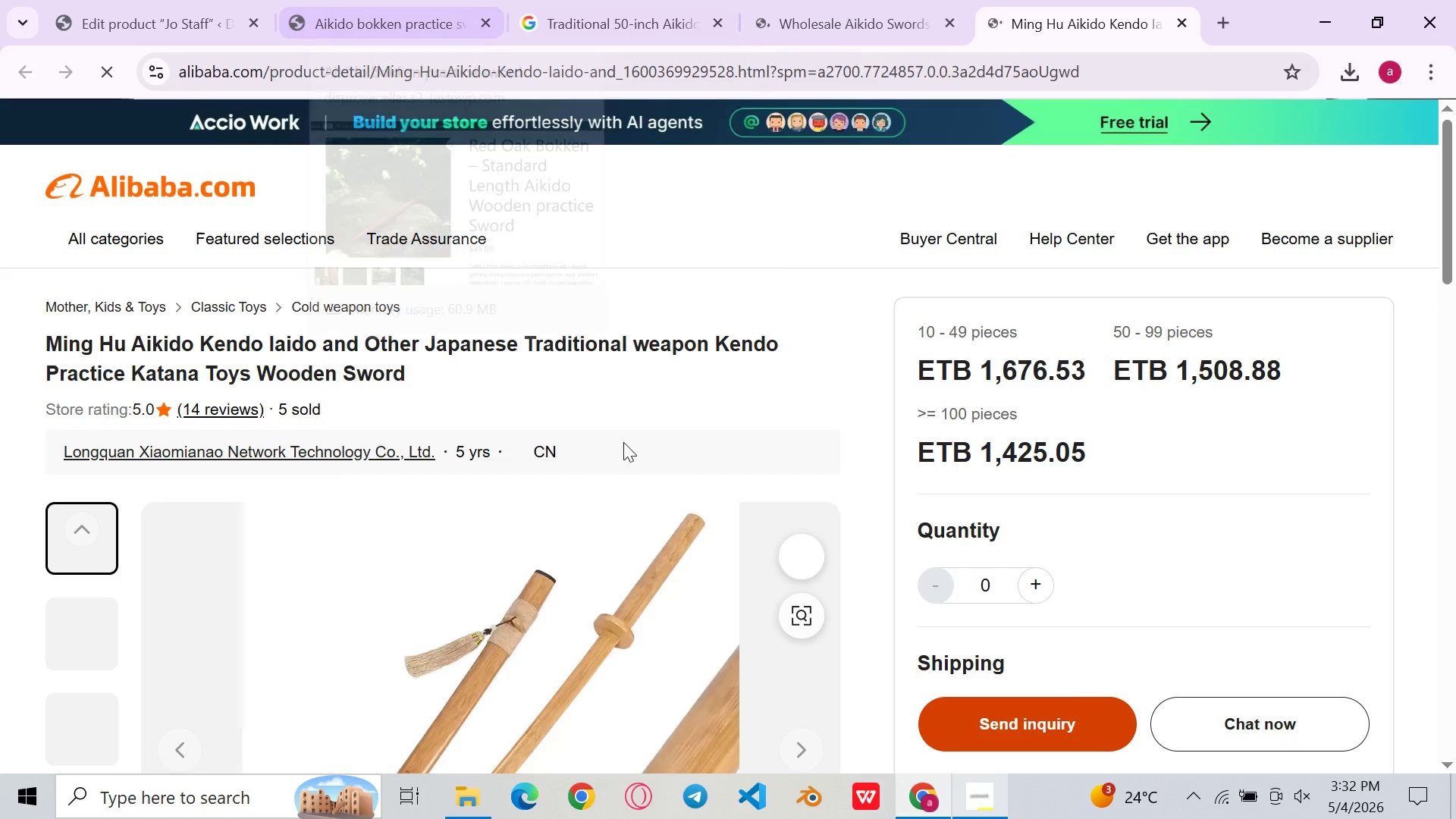 
mouse_move([639, 499])
 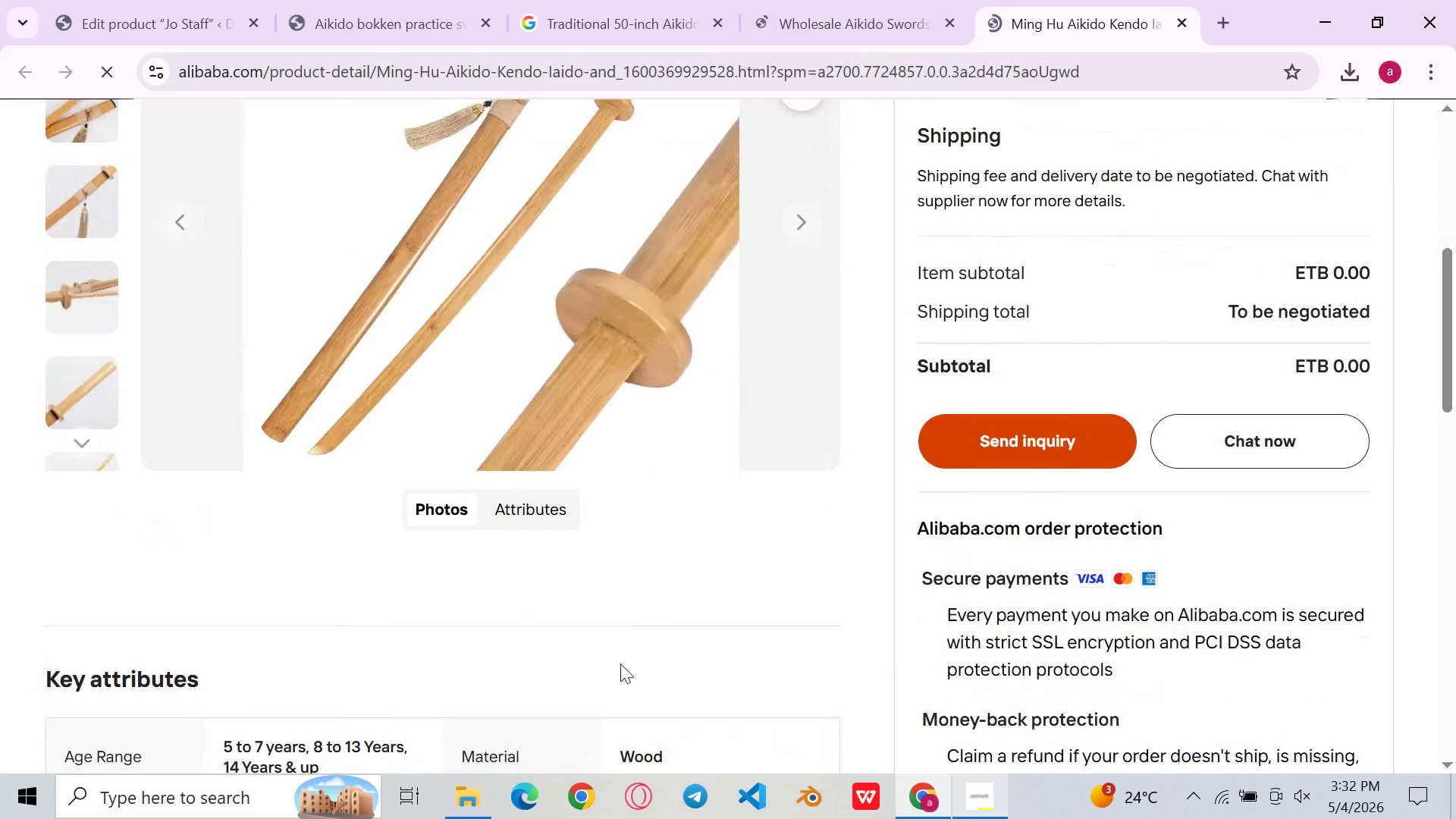 
mouse_move([620, 629])
 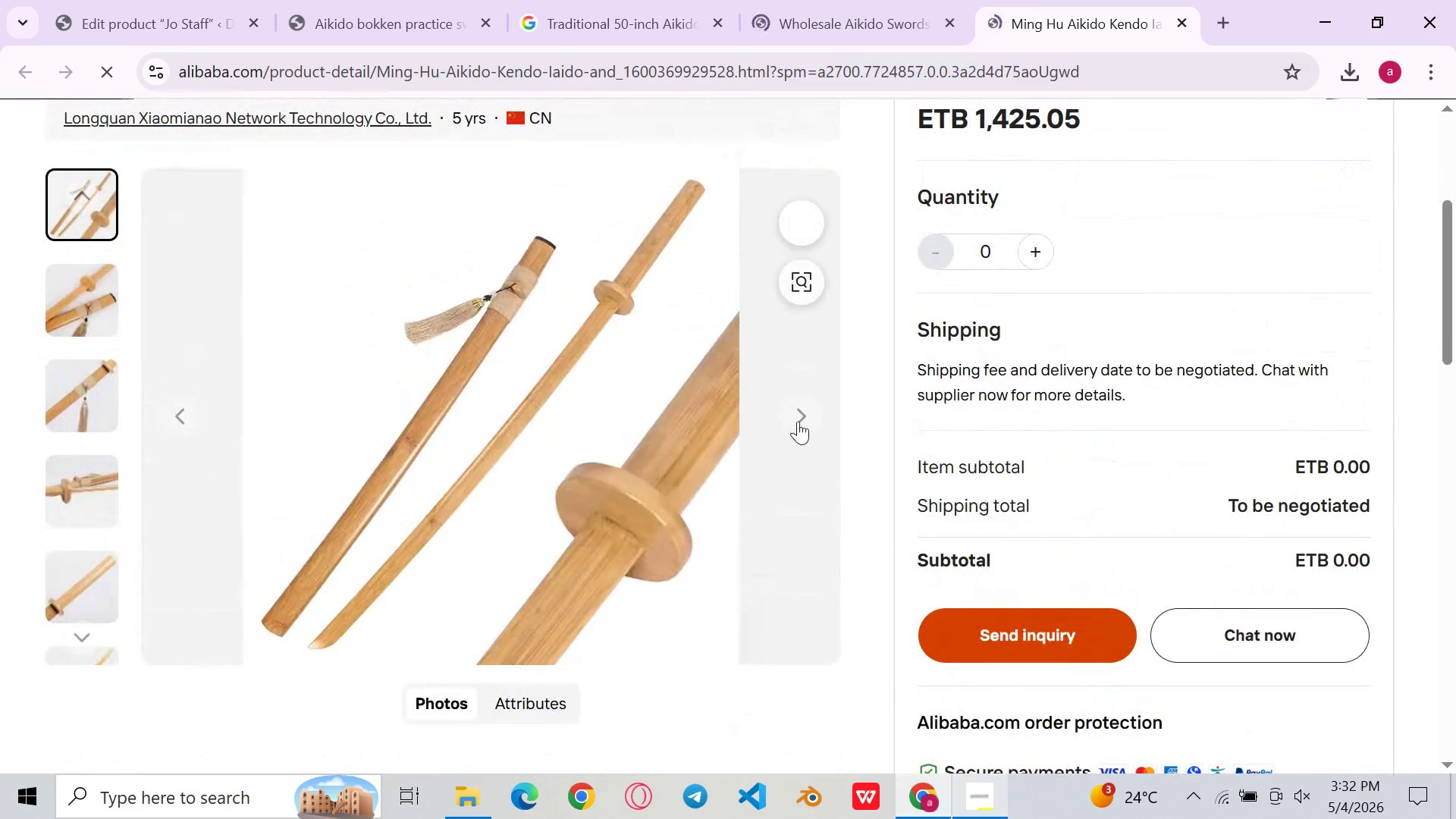 
left_click([806, 414])
 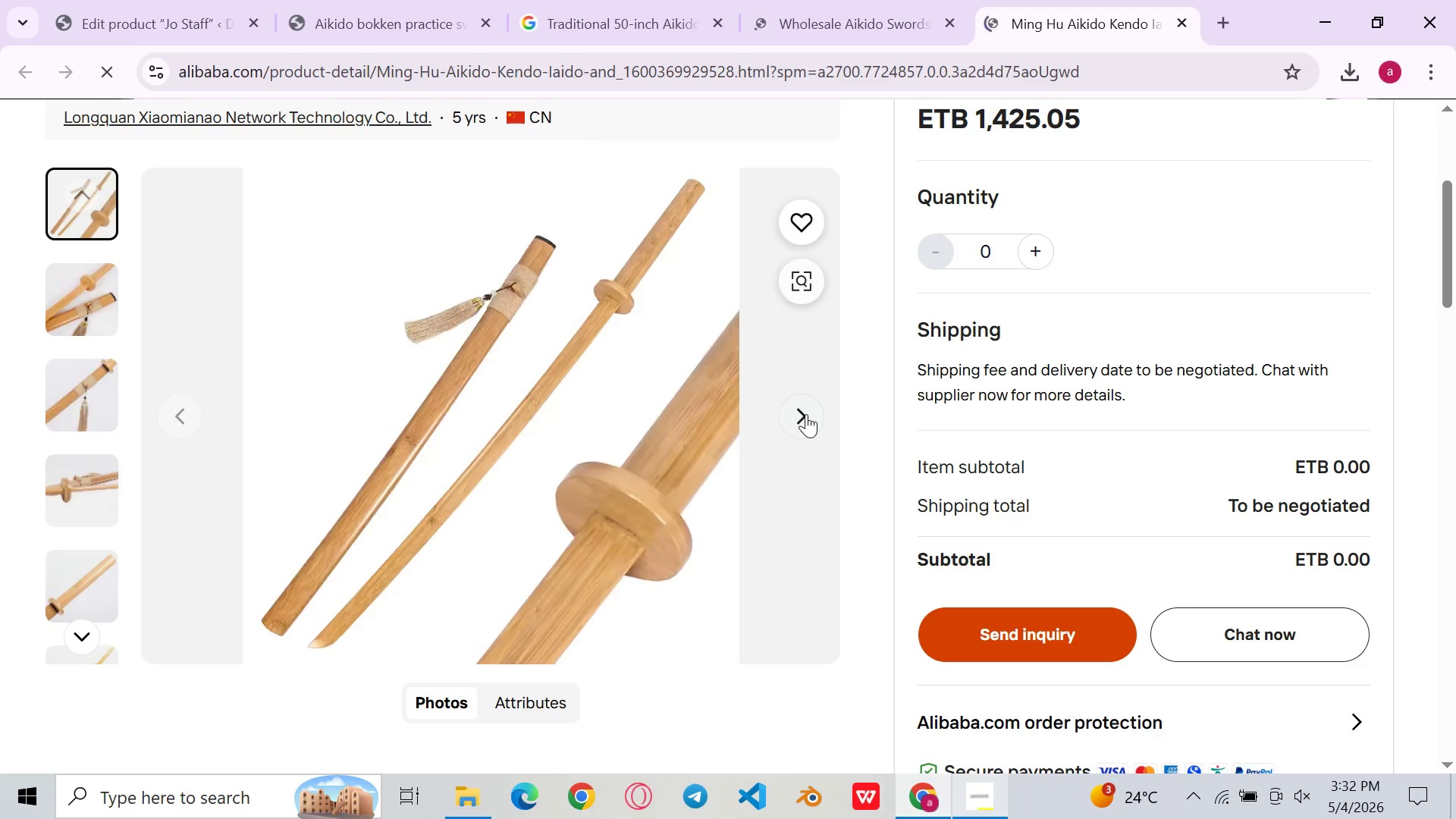 
wait(5.47)
 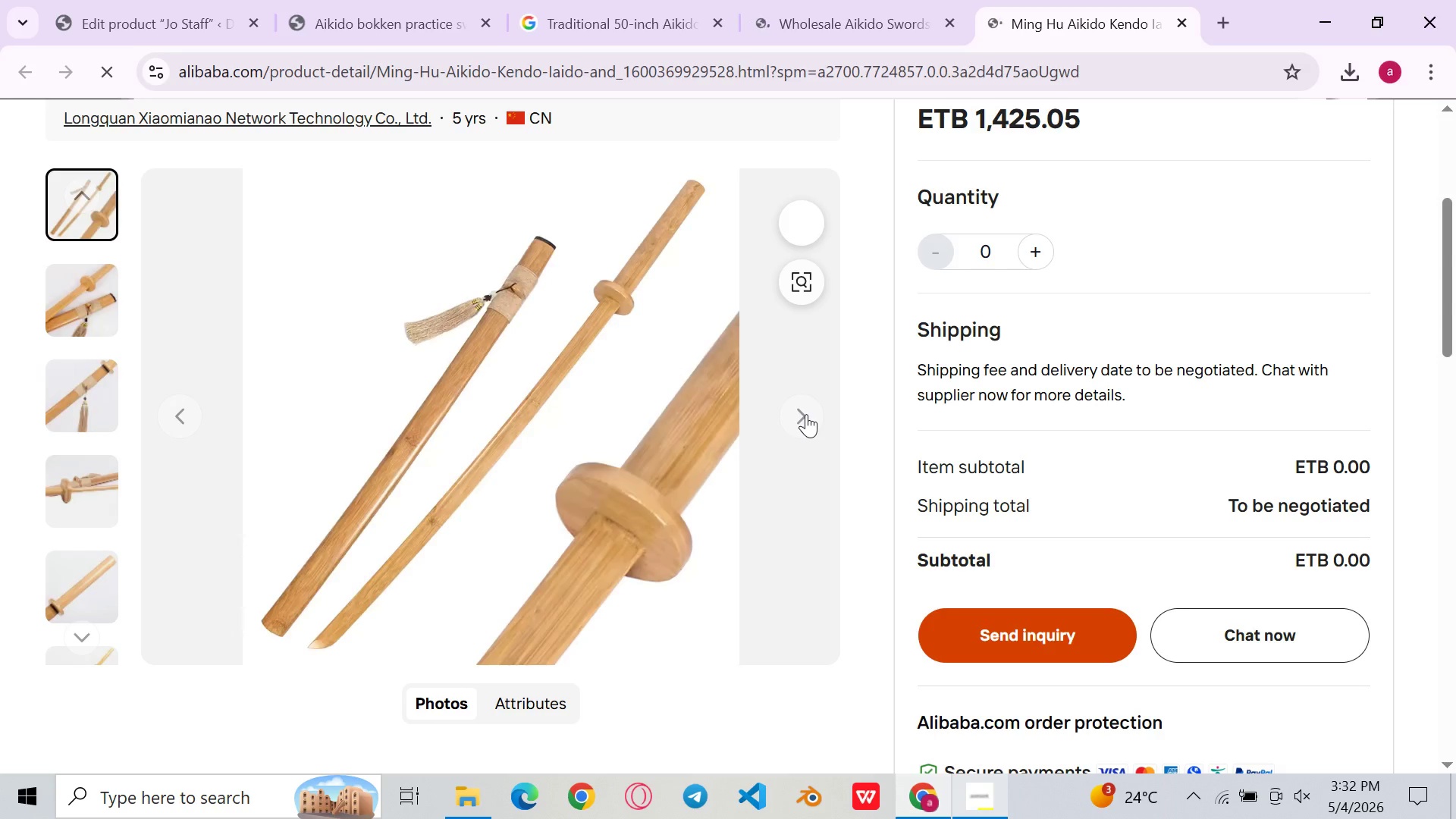 
left_click([118, 0])
 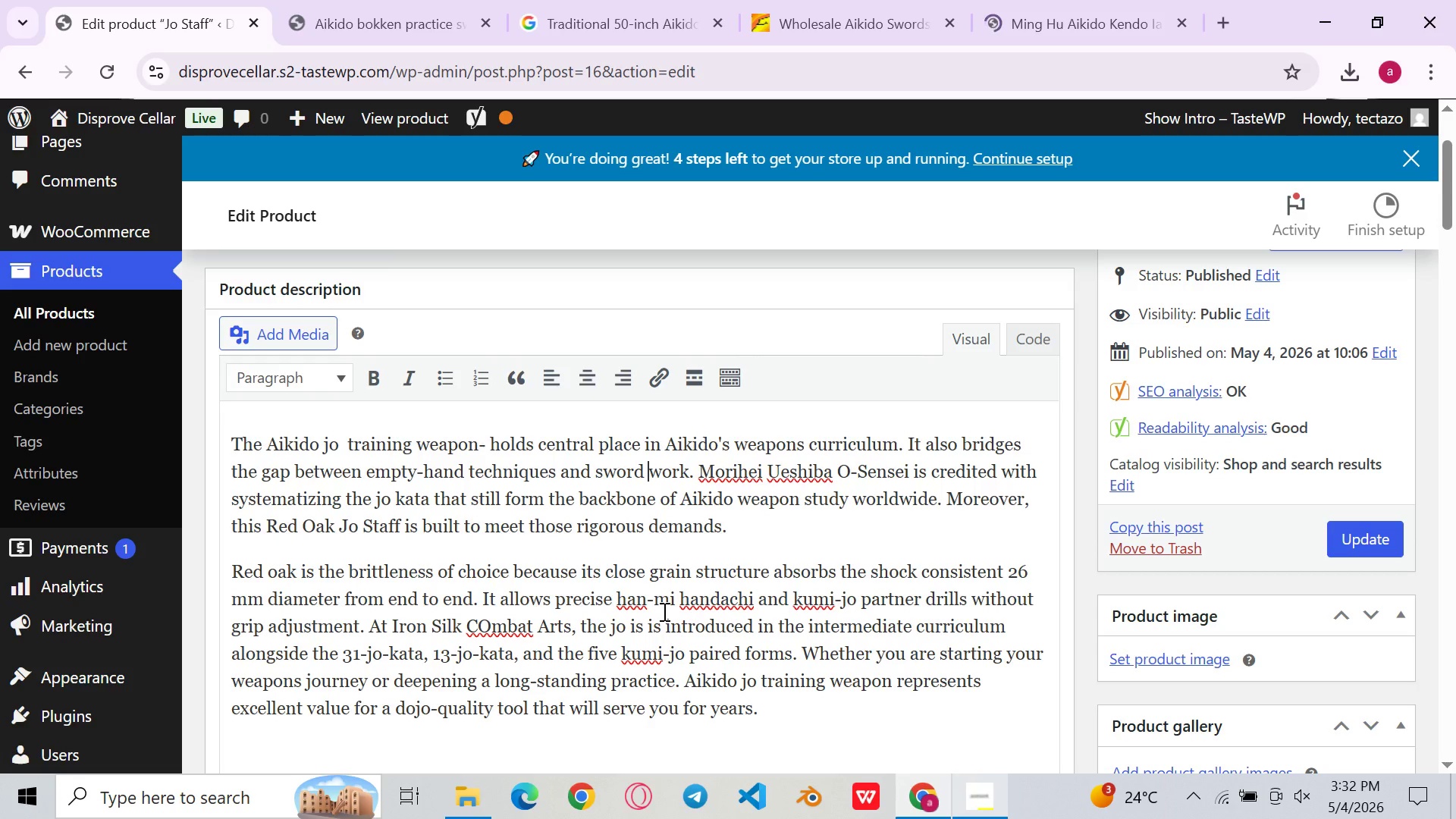 
wait(14.89)
 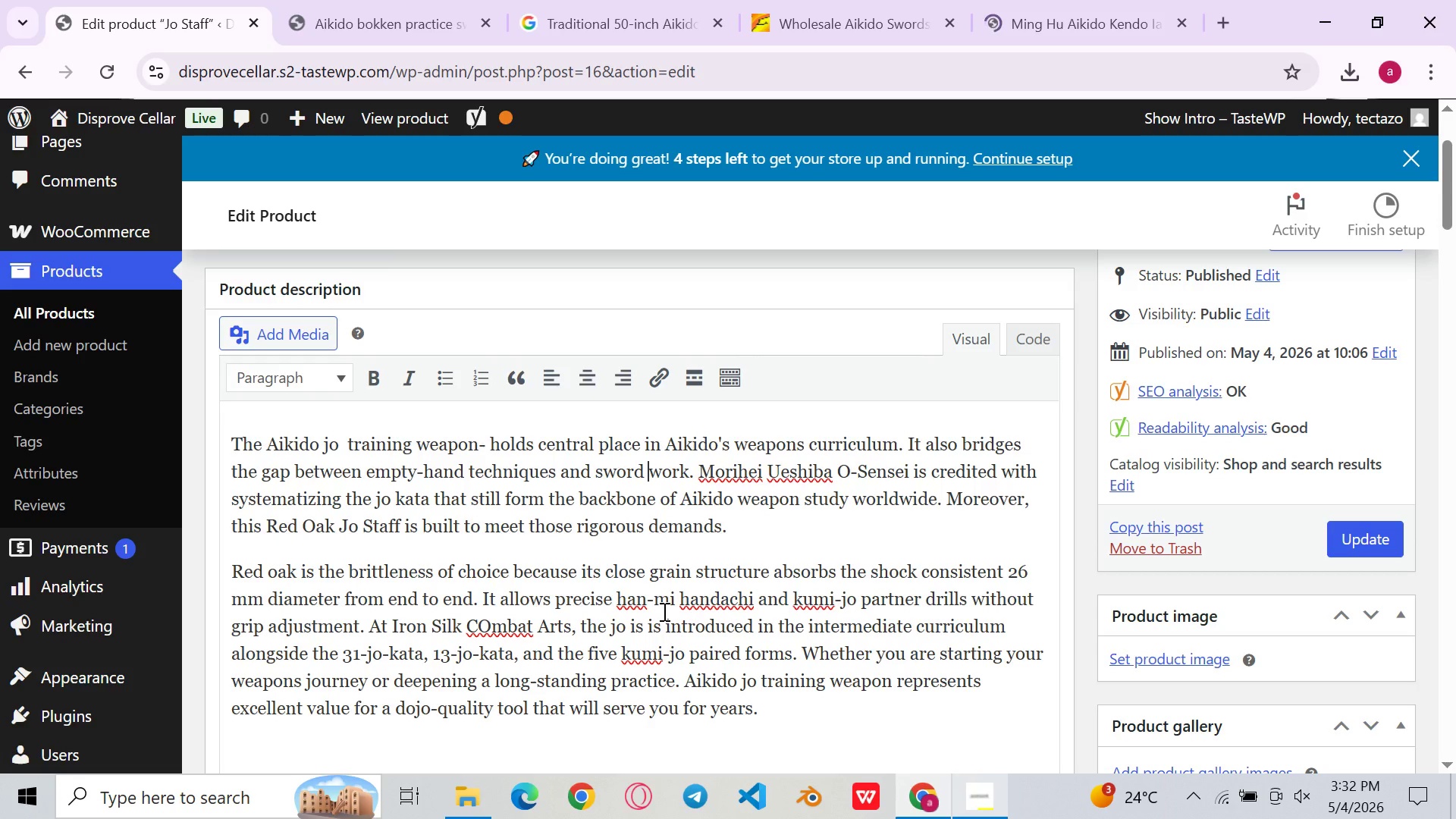 
left_click([1082, 0])
 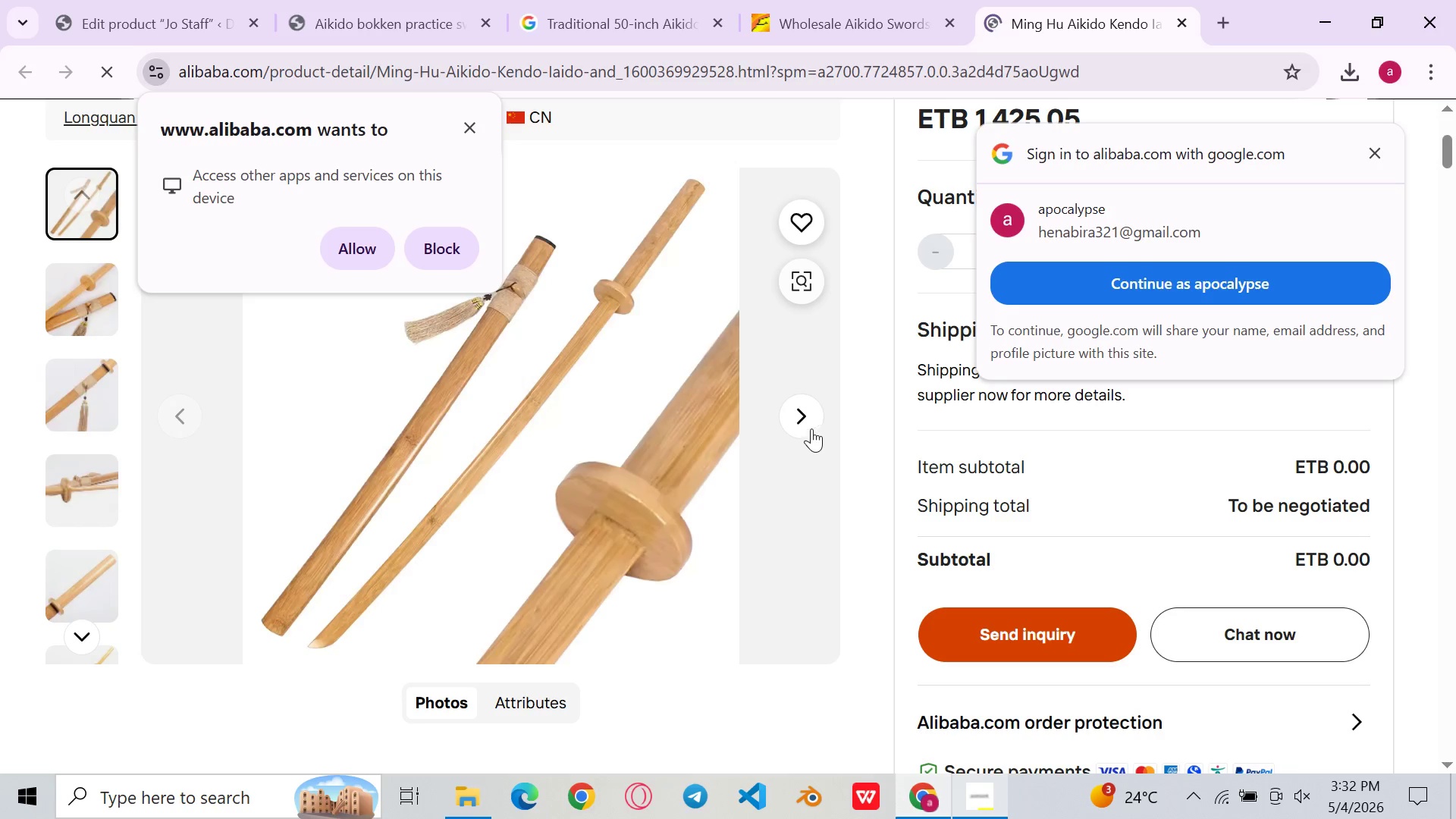 
left_click([815, 415])
 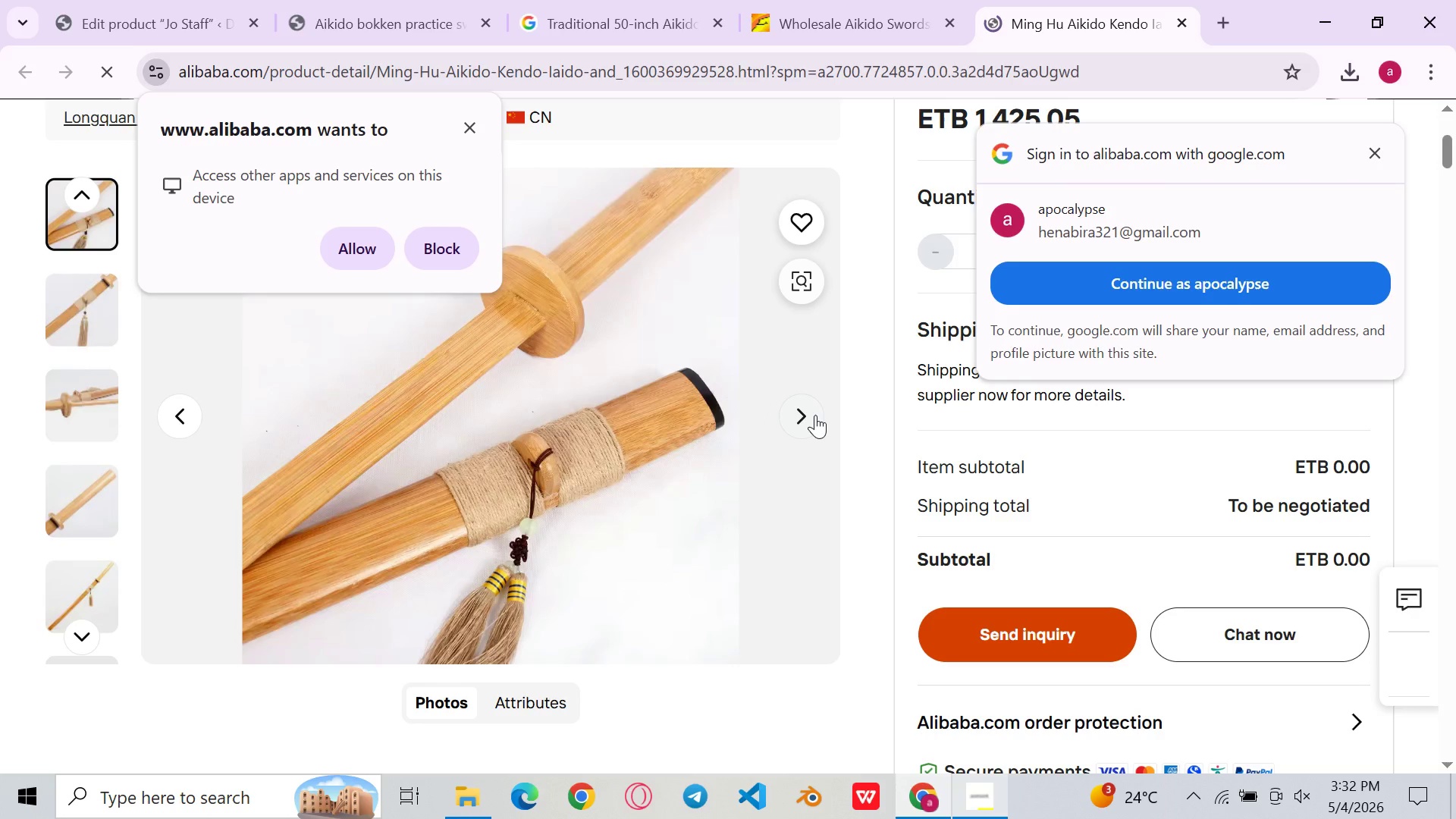 
left_click([815, 415])
 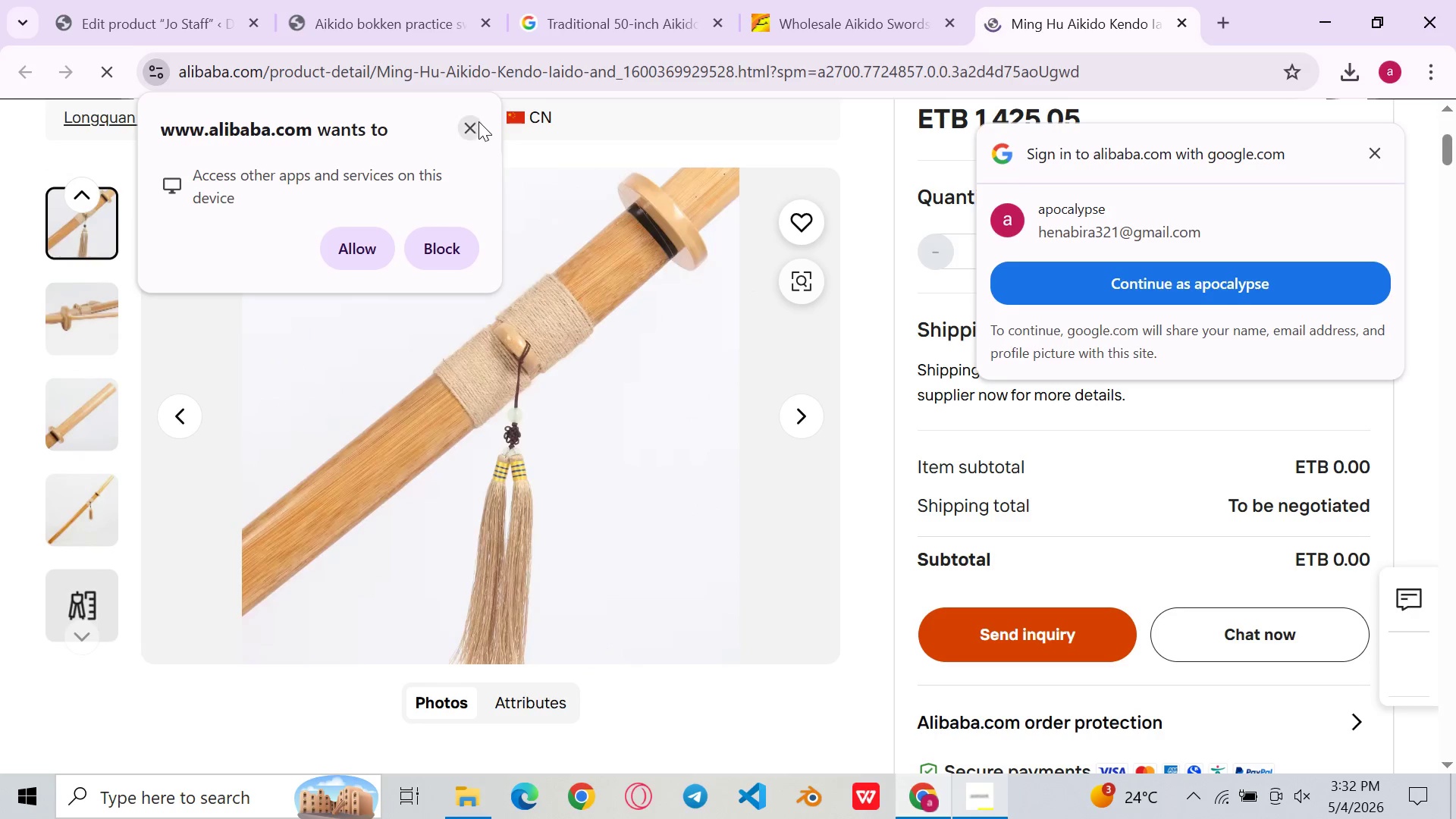 
left_click([479, 121])
 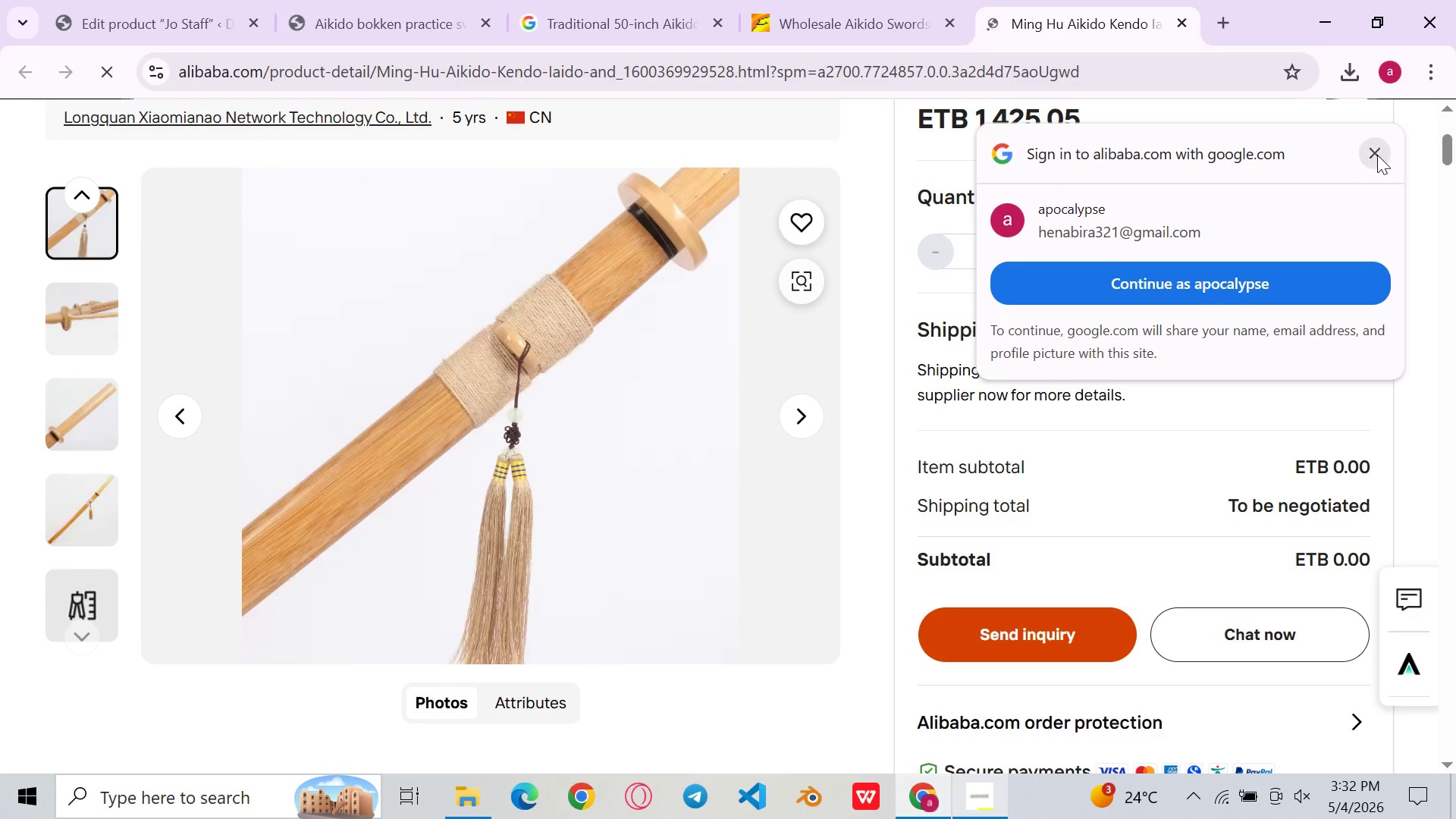 
left_click([1377, 155])
 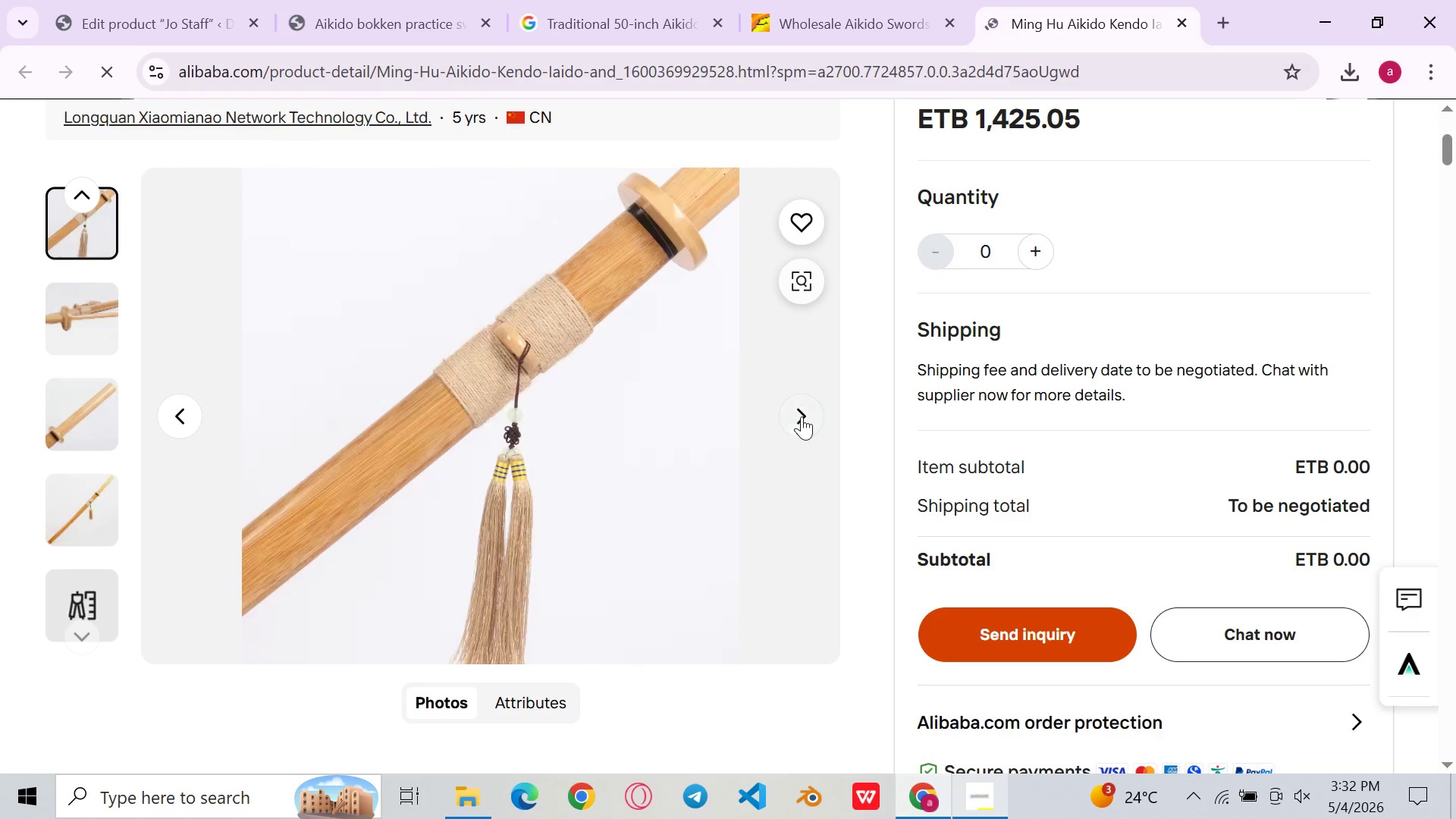 
double_click([802, 416])
 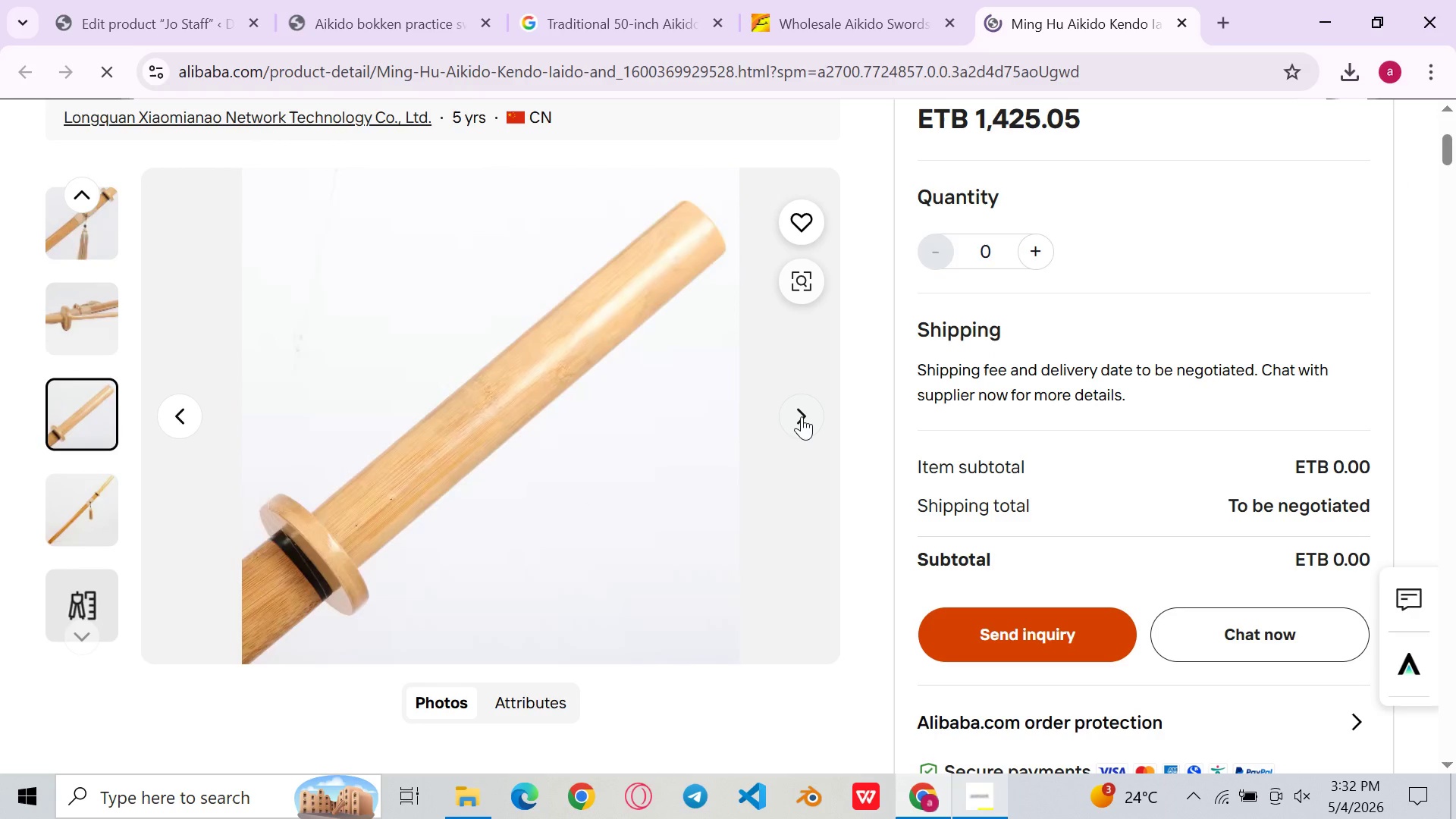 
triple_click([802, 416])
 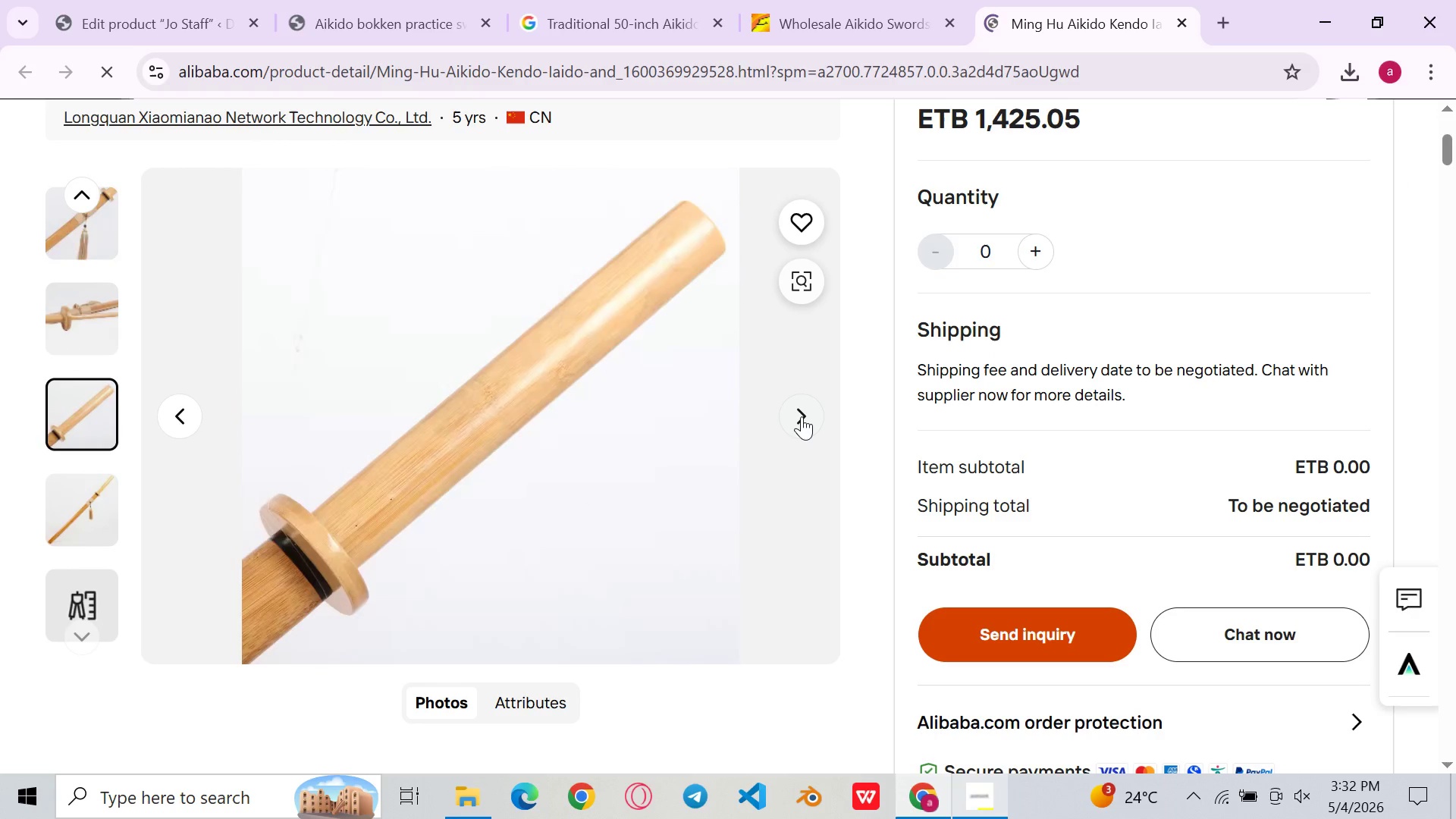 
triple_click([802, 416])
 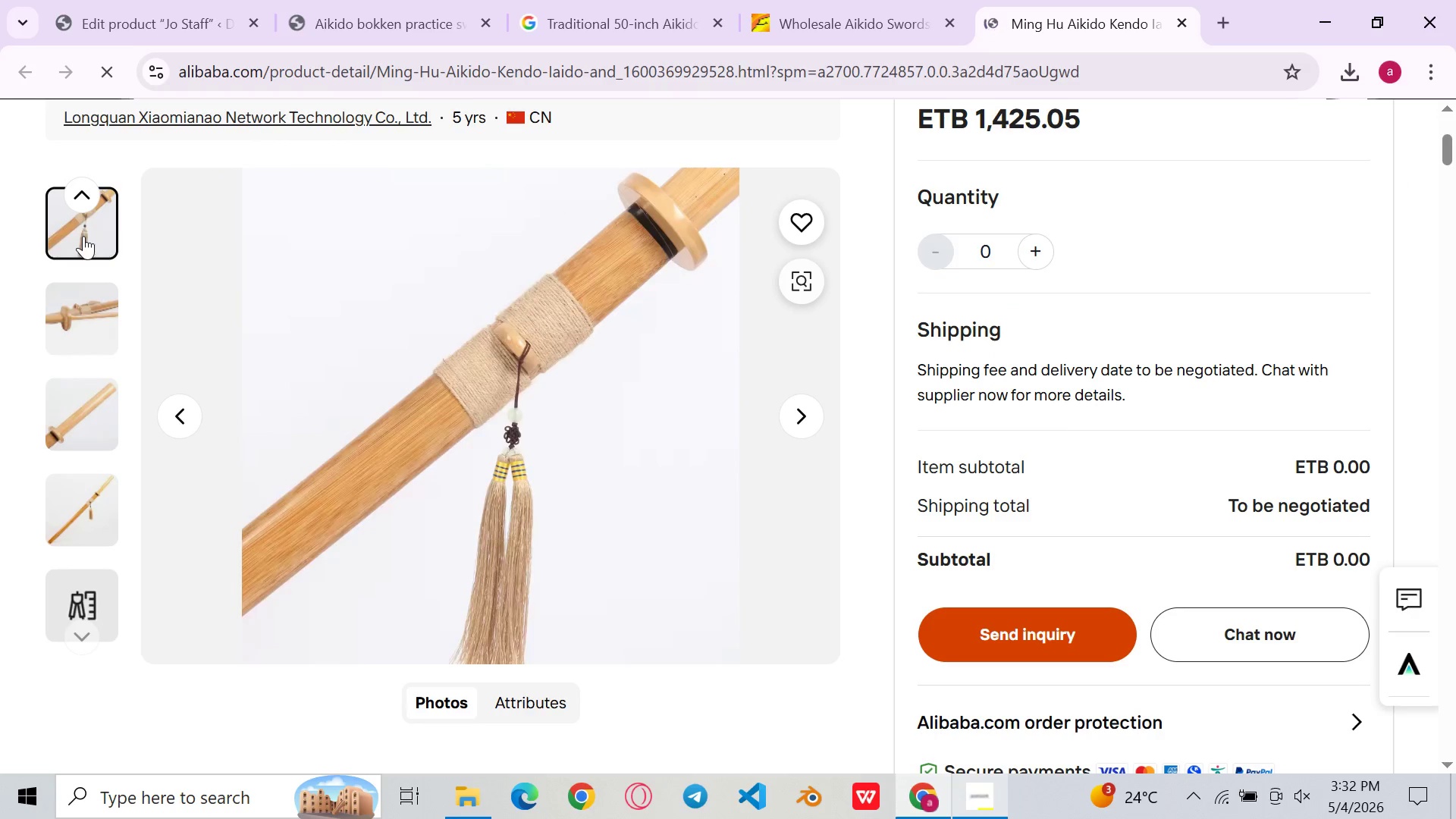 
left_click([83, 236])
 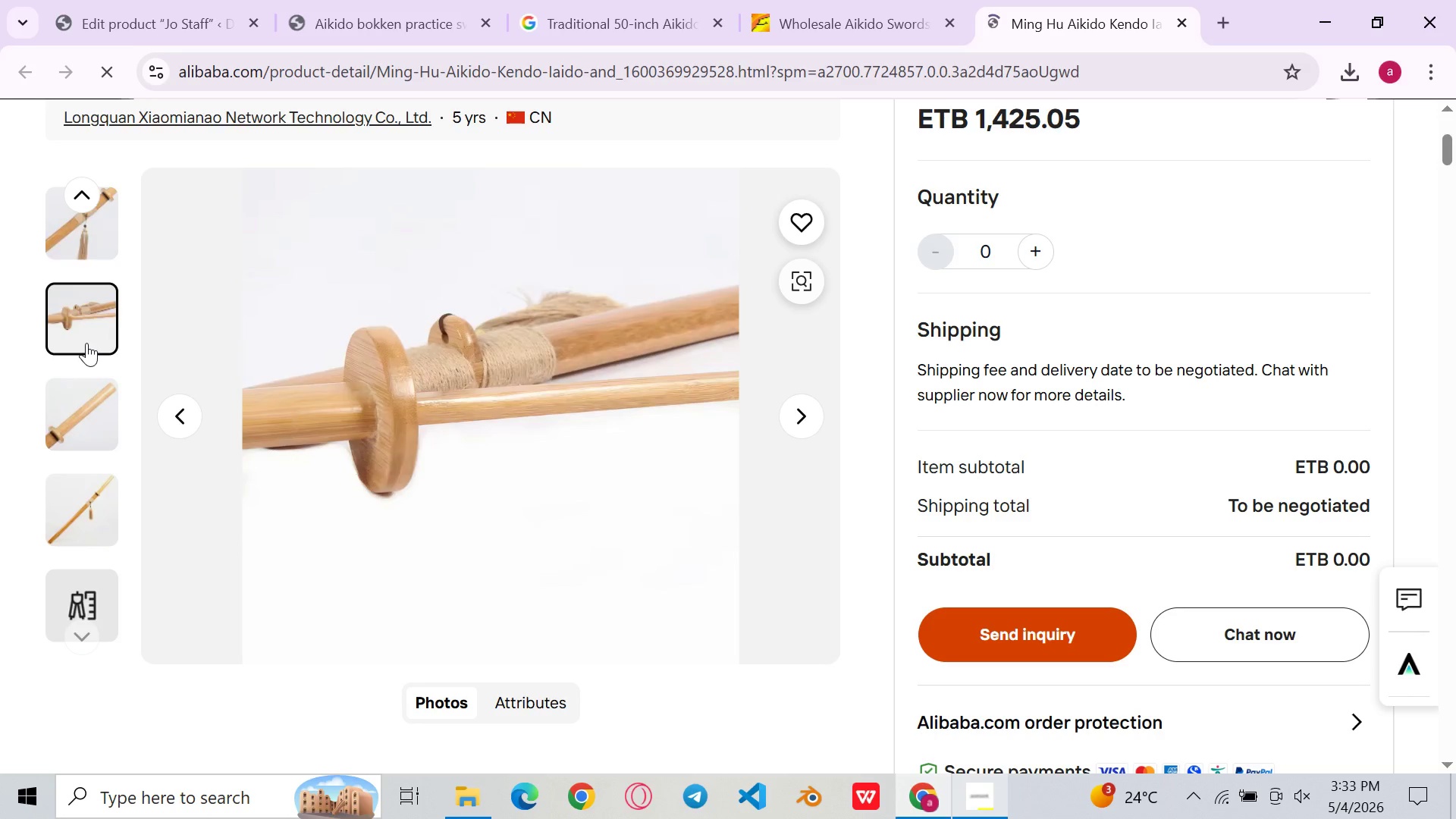 
wait(5.34)
 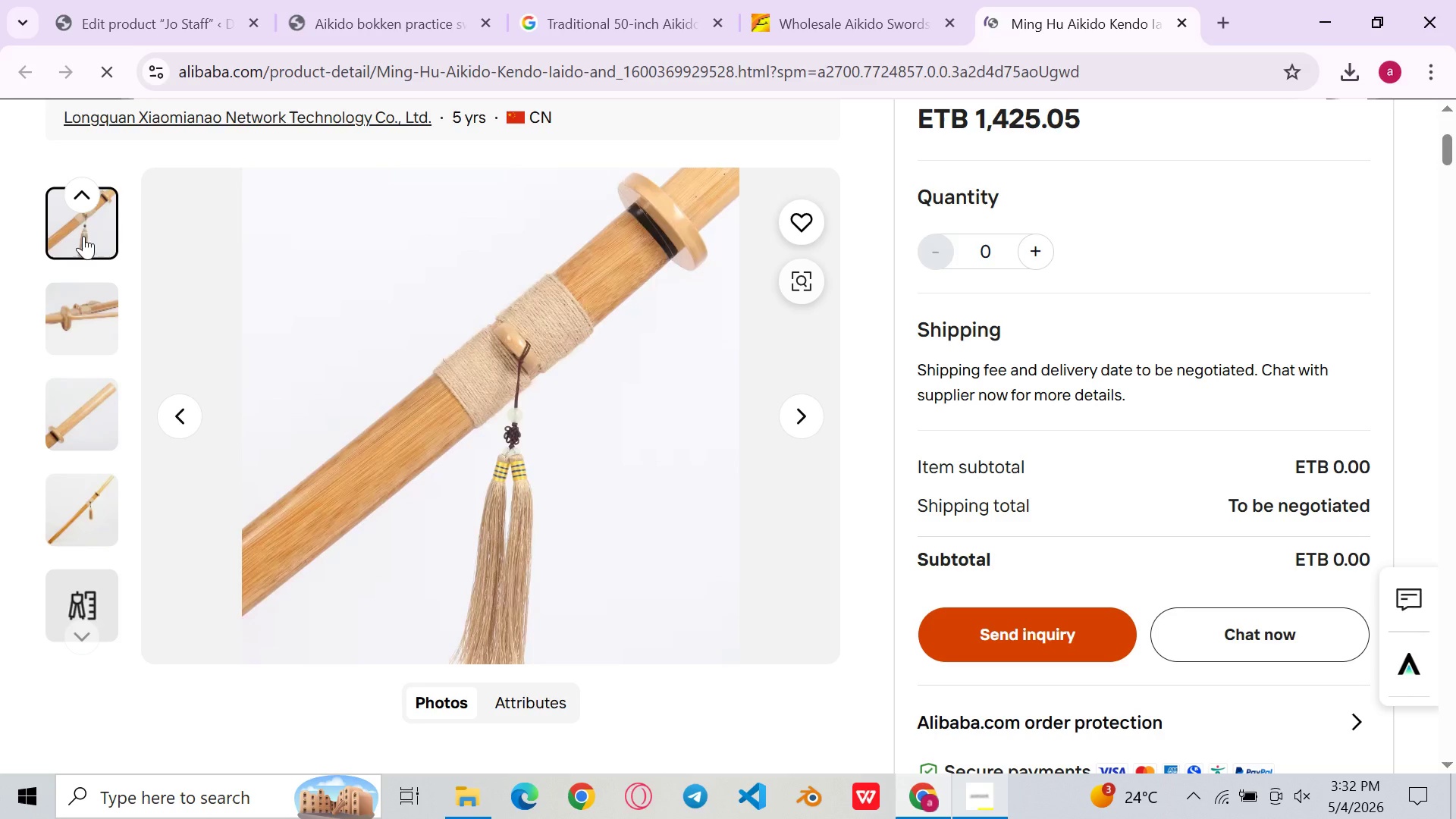 
left_click([97, 215])
 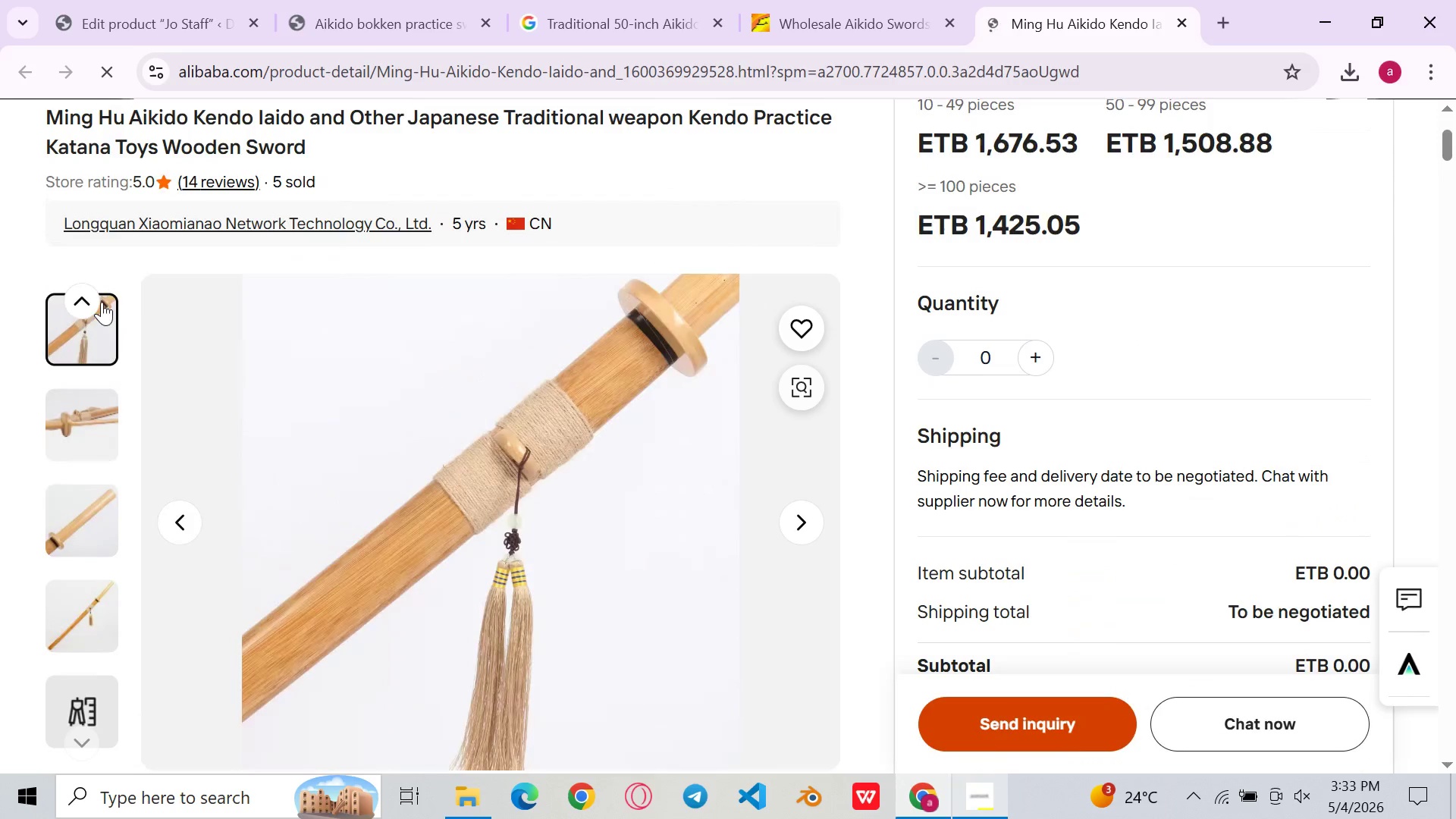 
left_click([73, 300])
 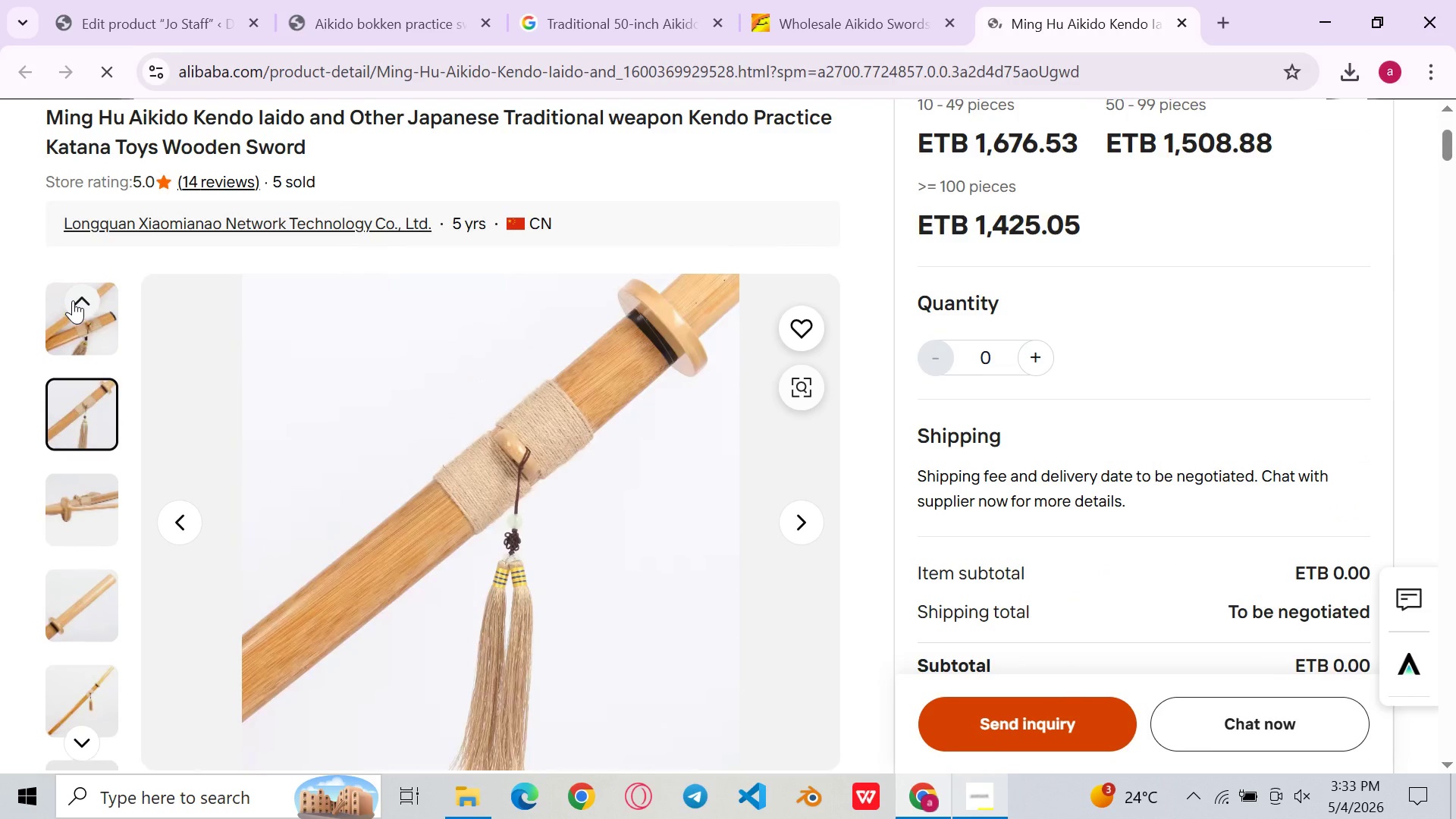 
double_click([73, 300])
 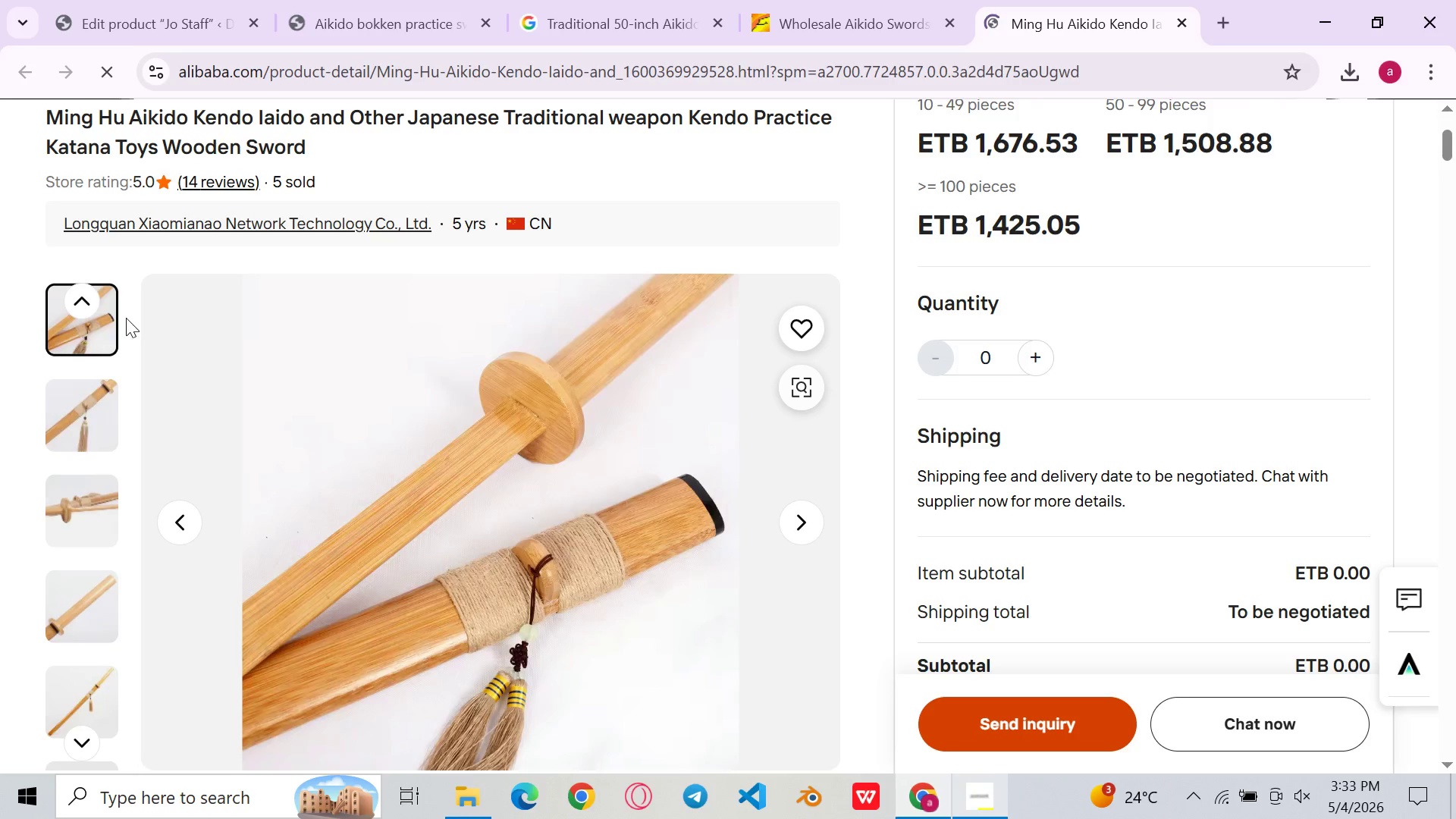 
left_click([89, 299])
 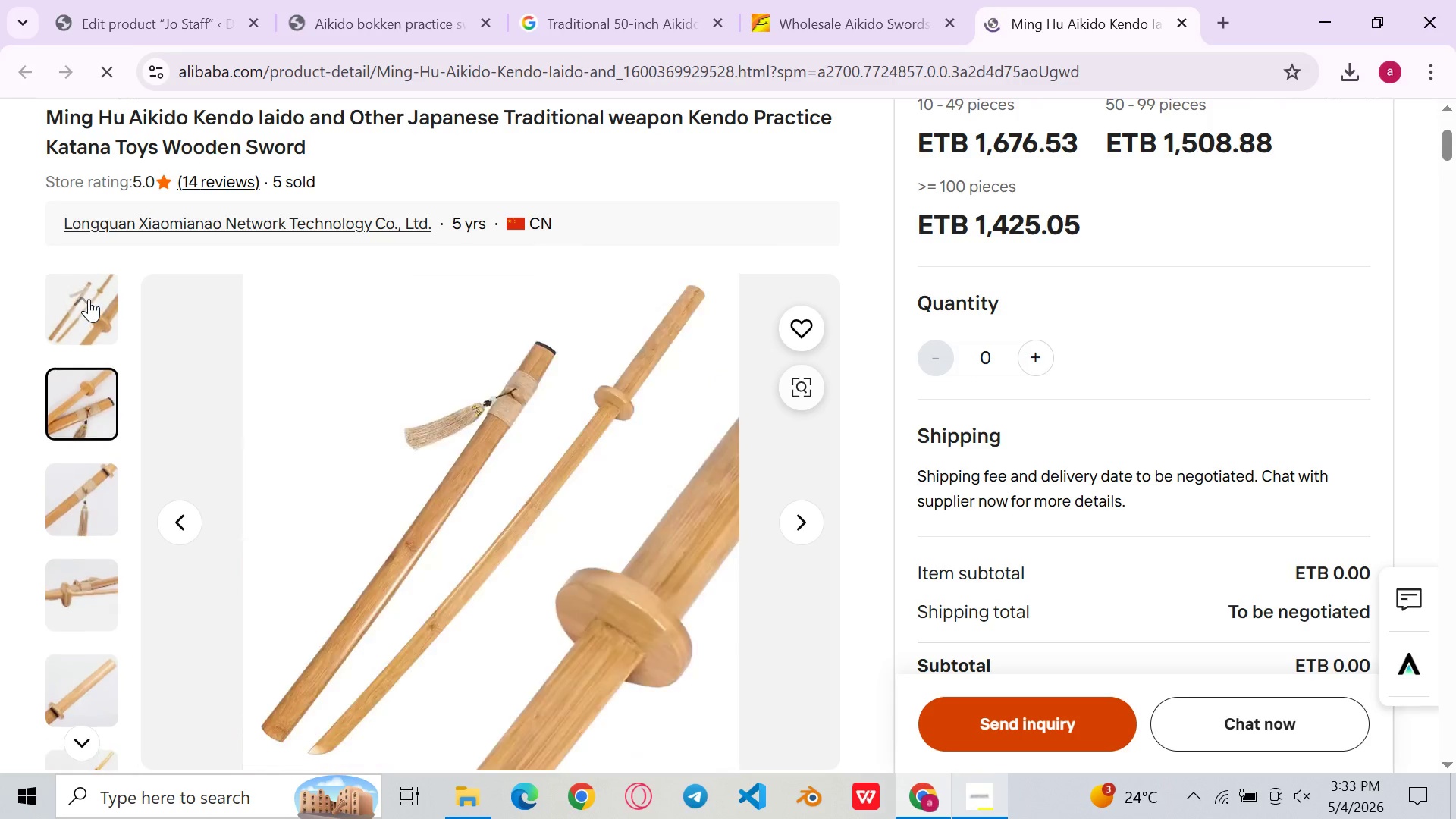 
left_click([89, 299])
 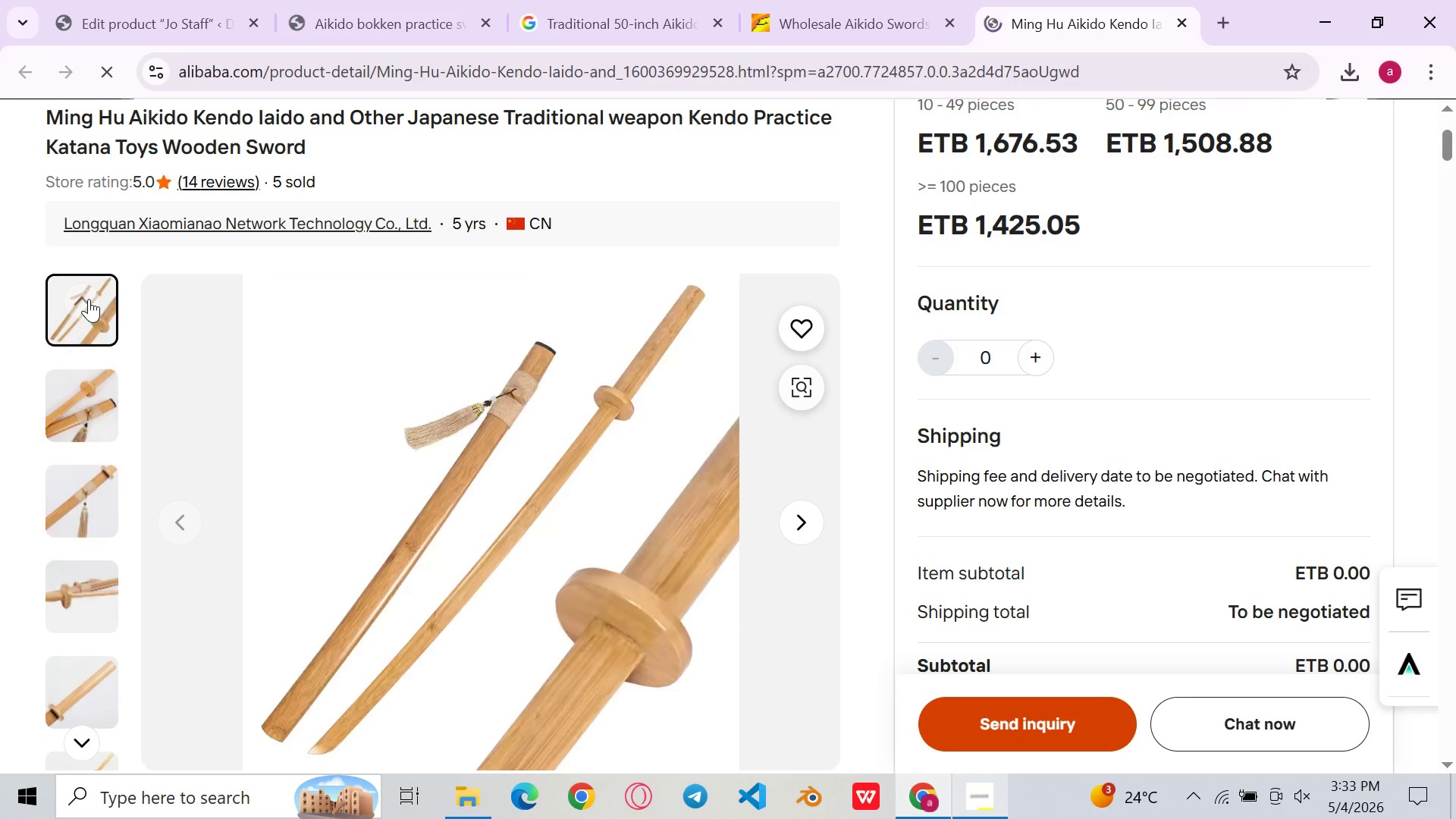 
left_click([89, 299])
 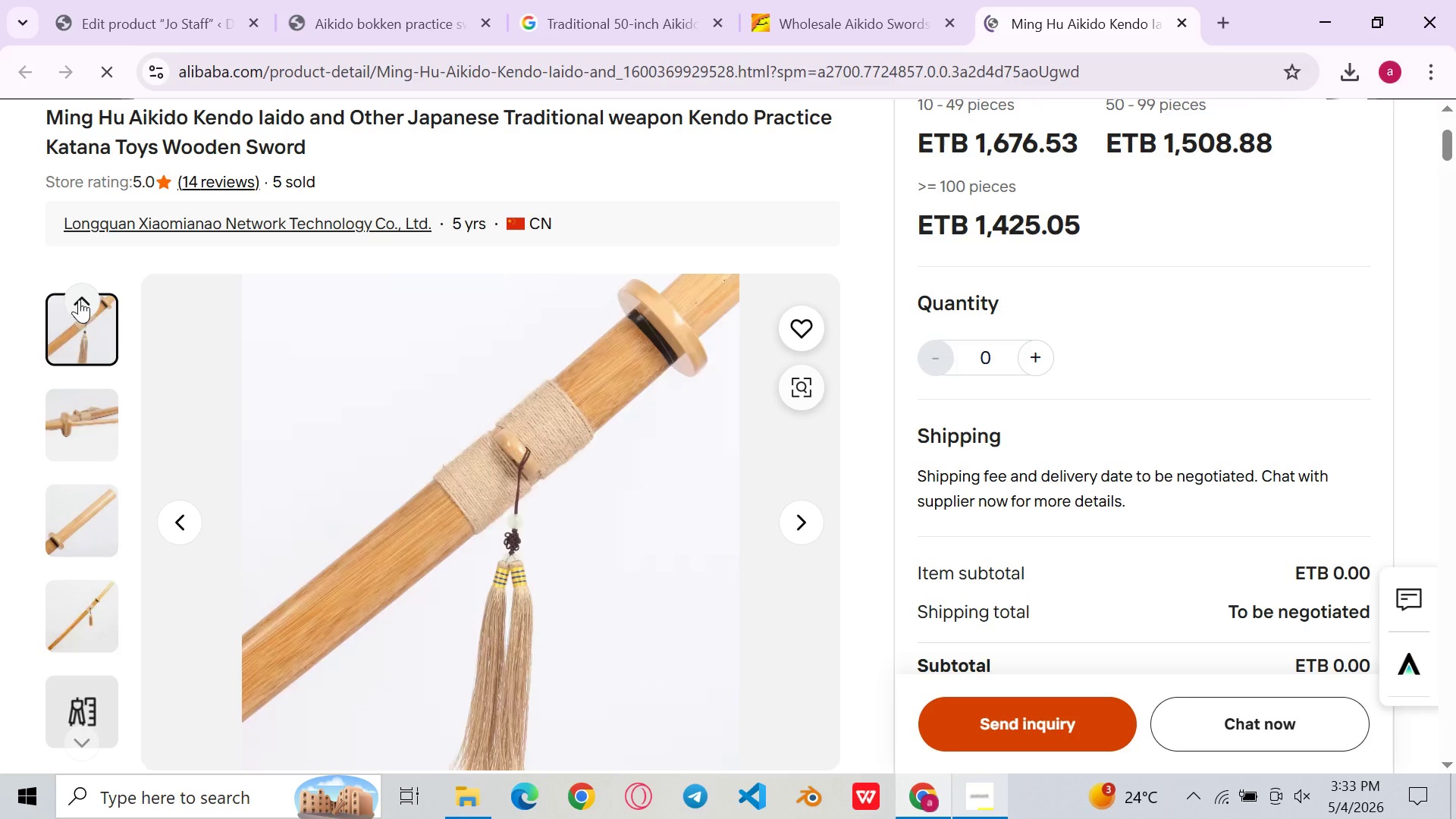 
double_click([79, 300])
 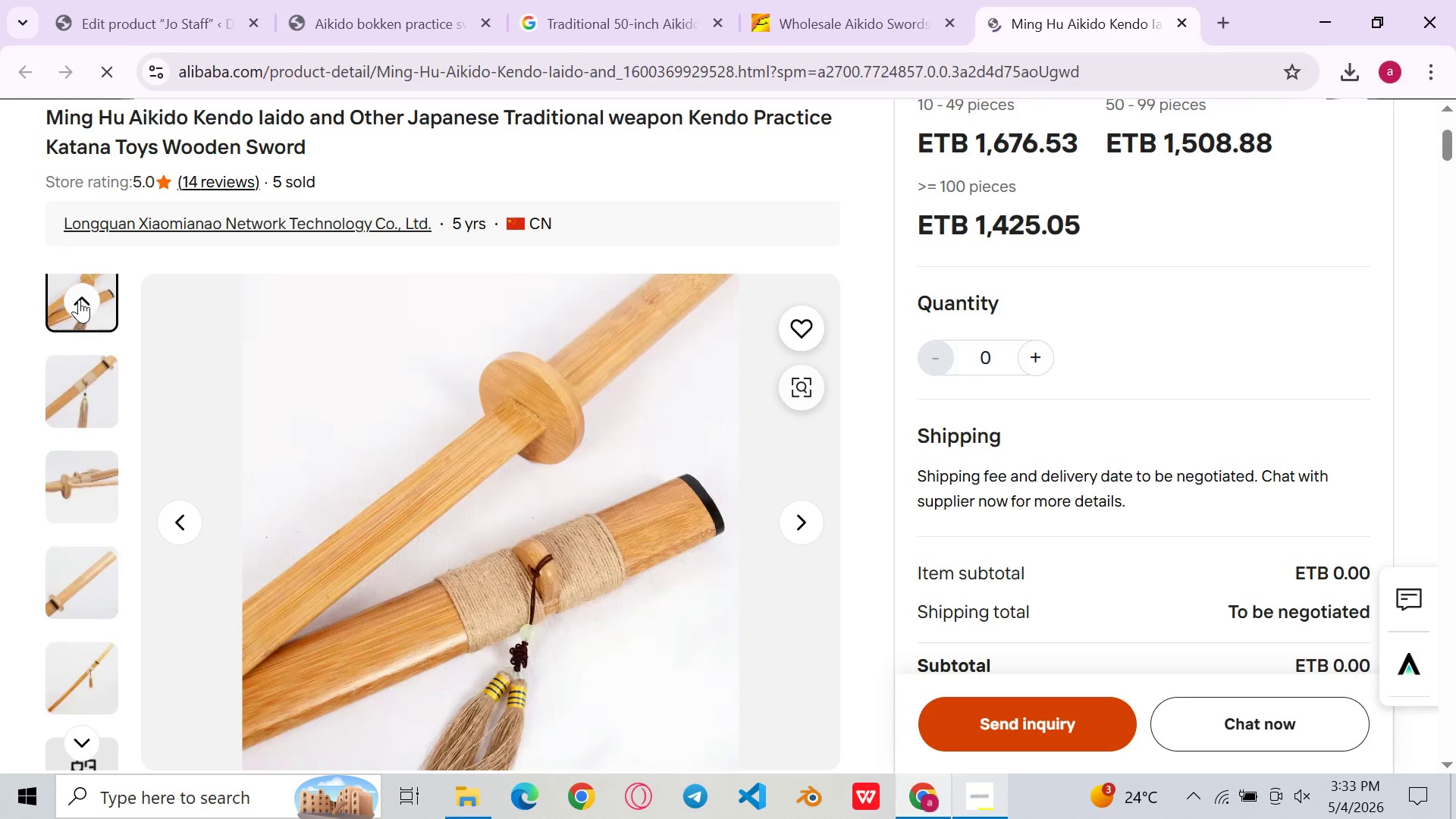 
triple_click([79, 300])
 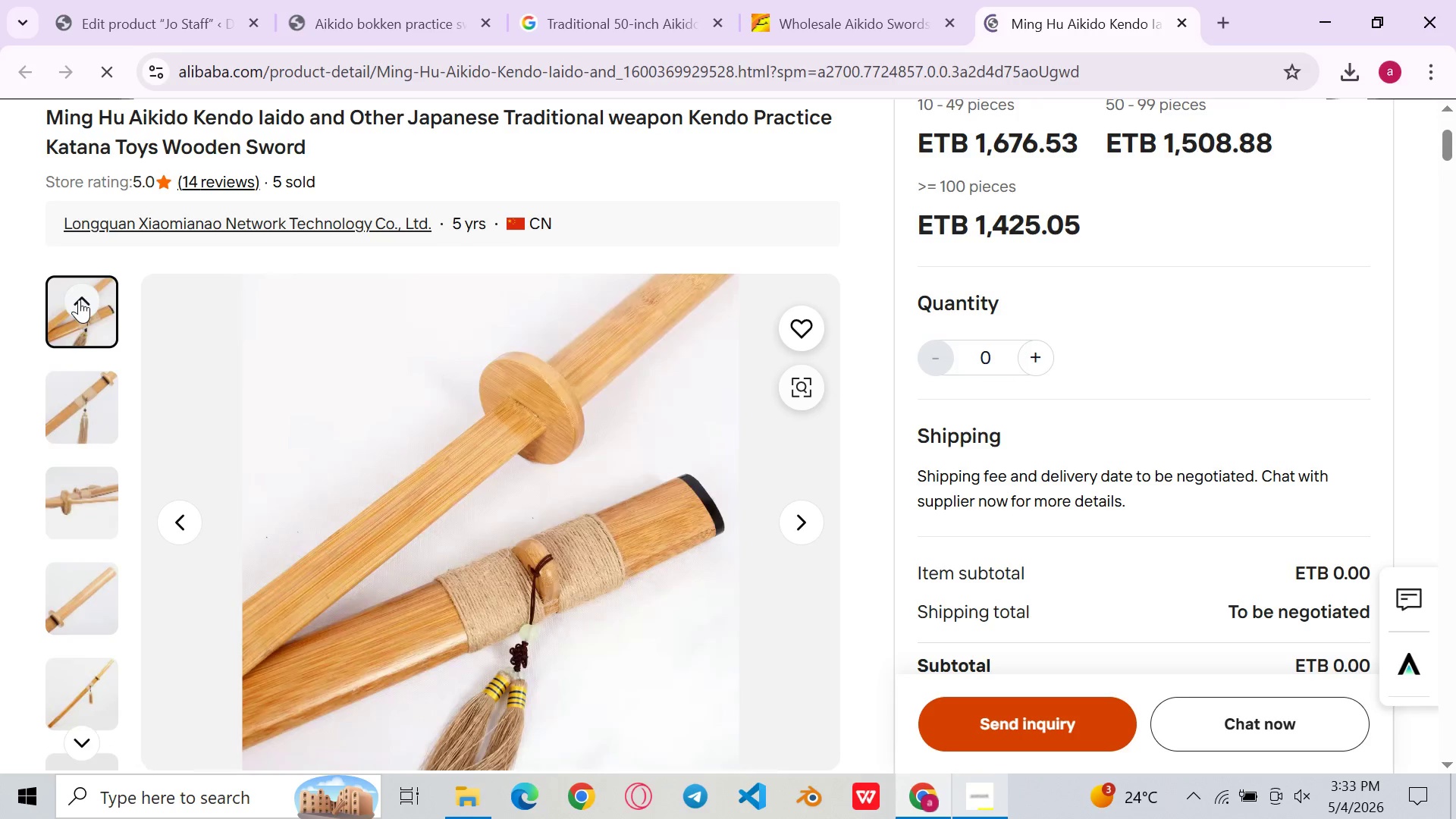 
triple_click([79, 300])
 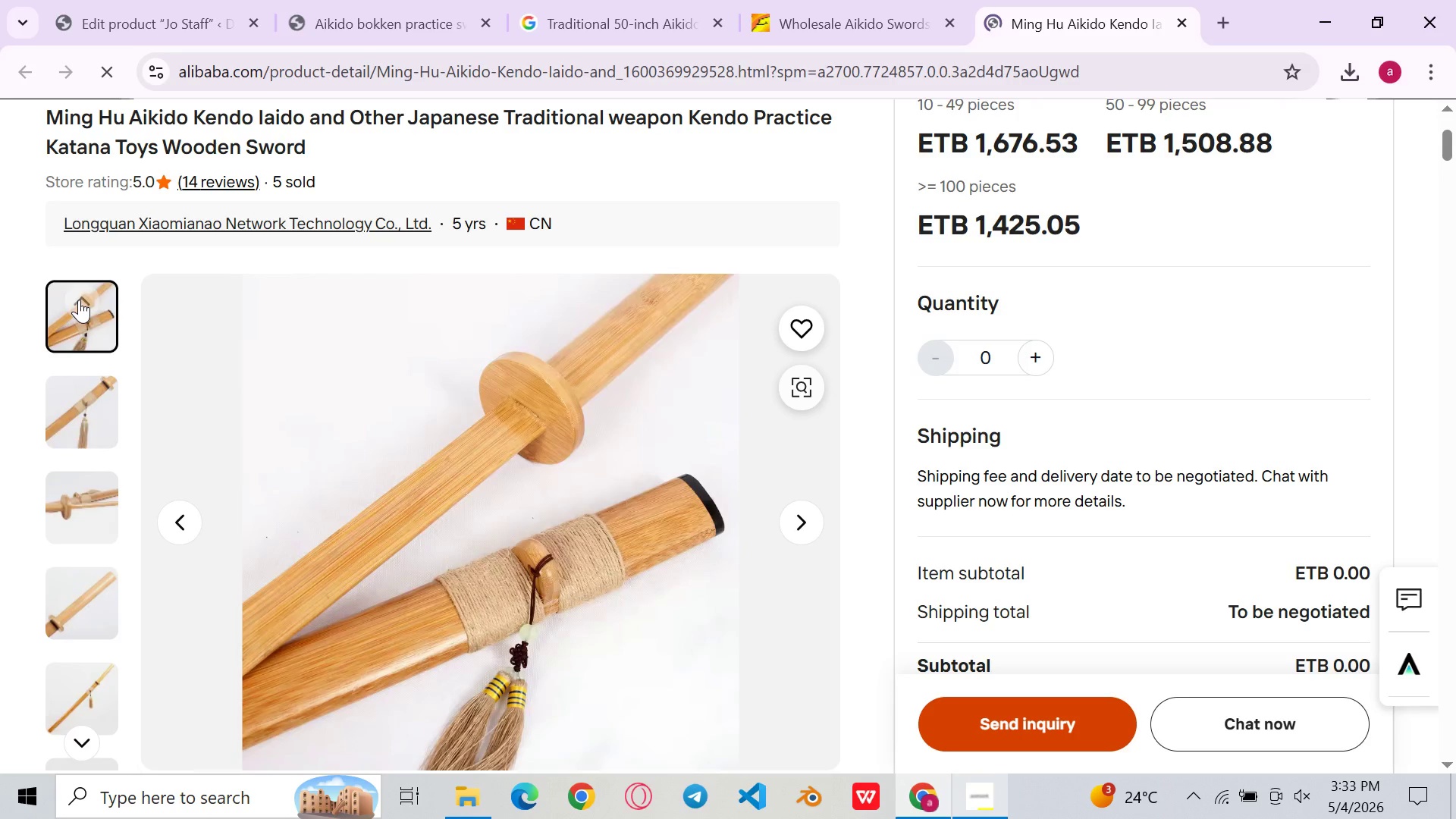 
triple_click([79, 300])
 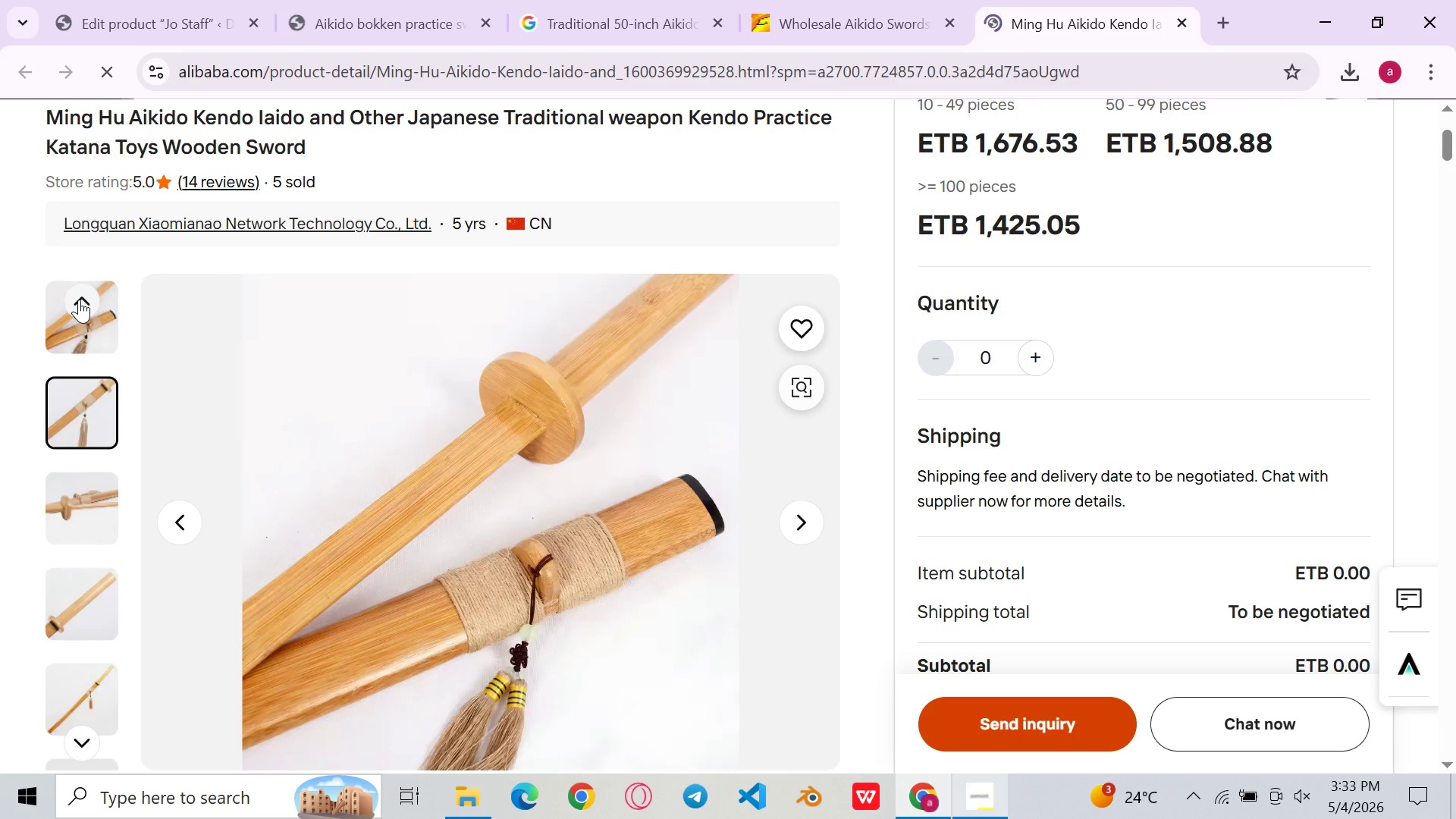 
triple_click([79, 300])
 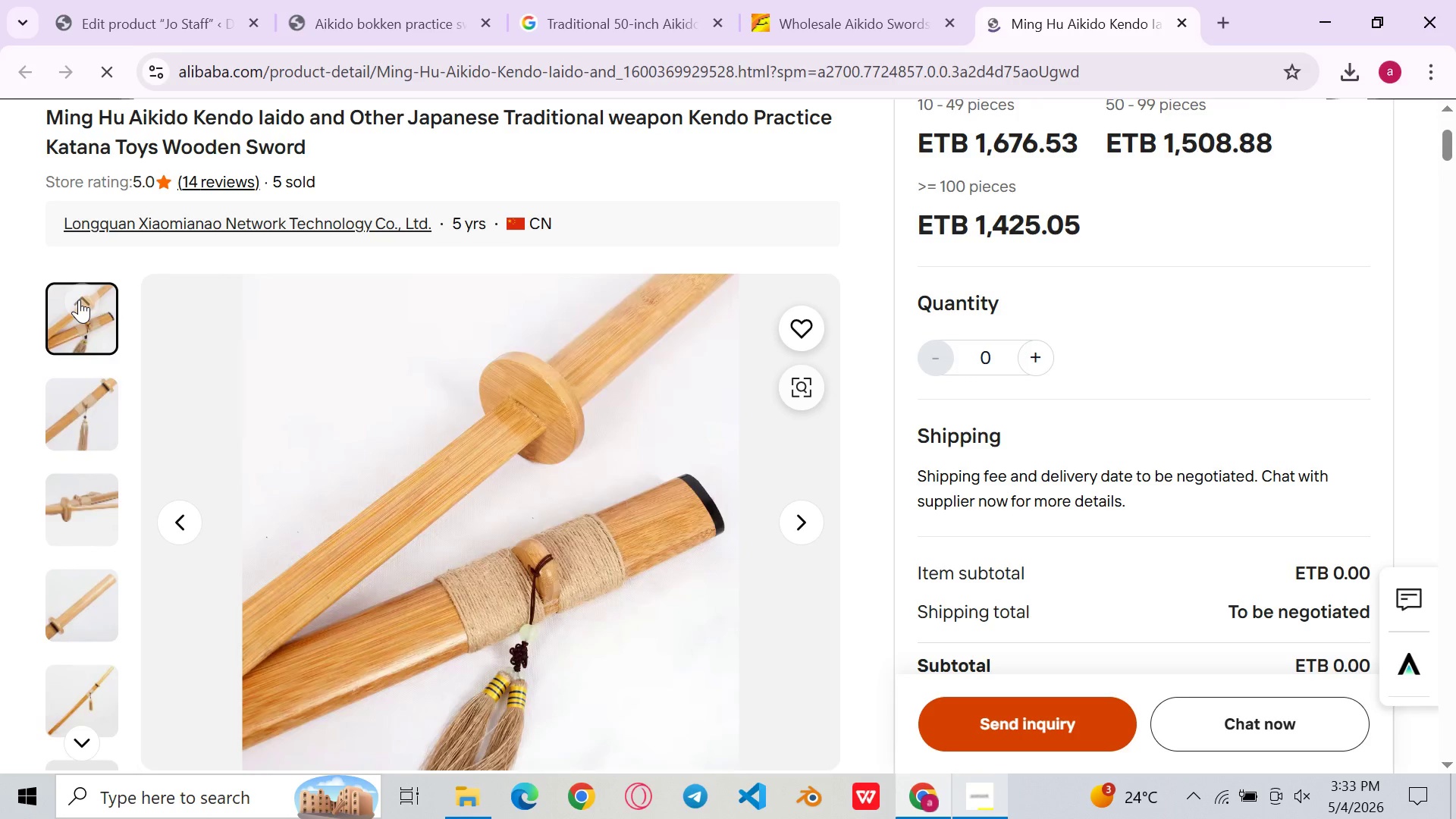 
triple_click([79, 300])
 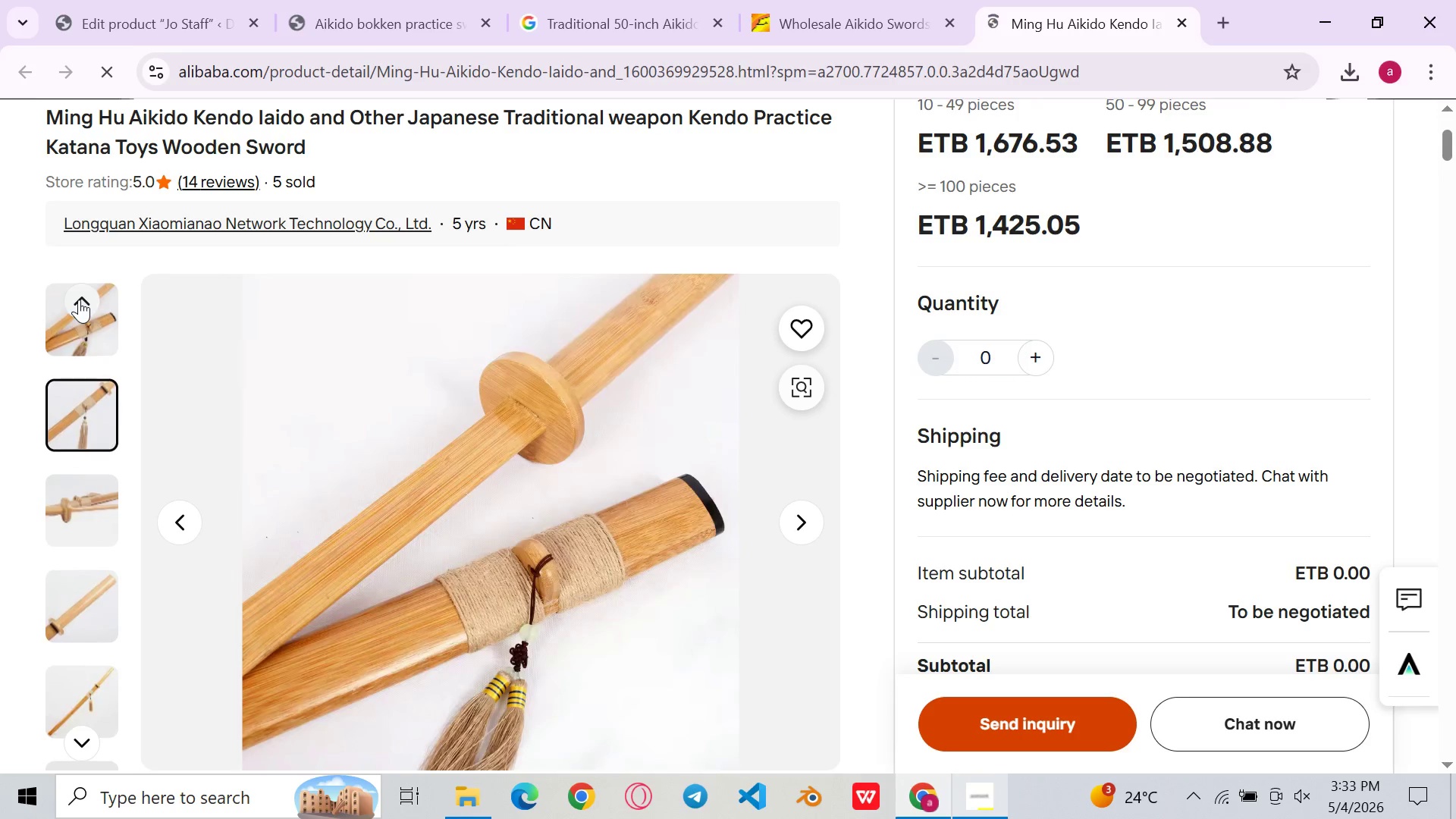 
left_click([79, 300])
 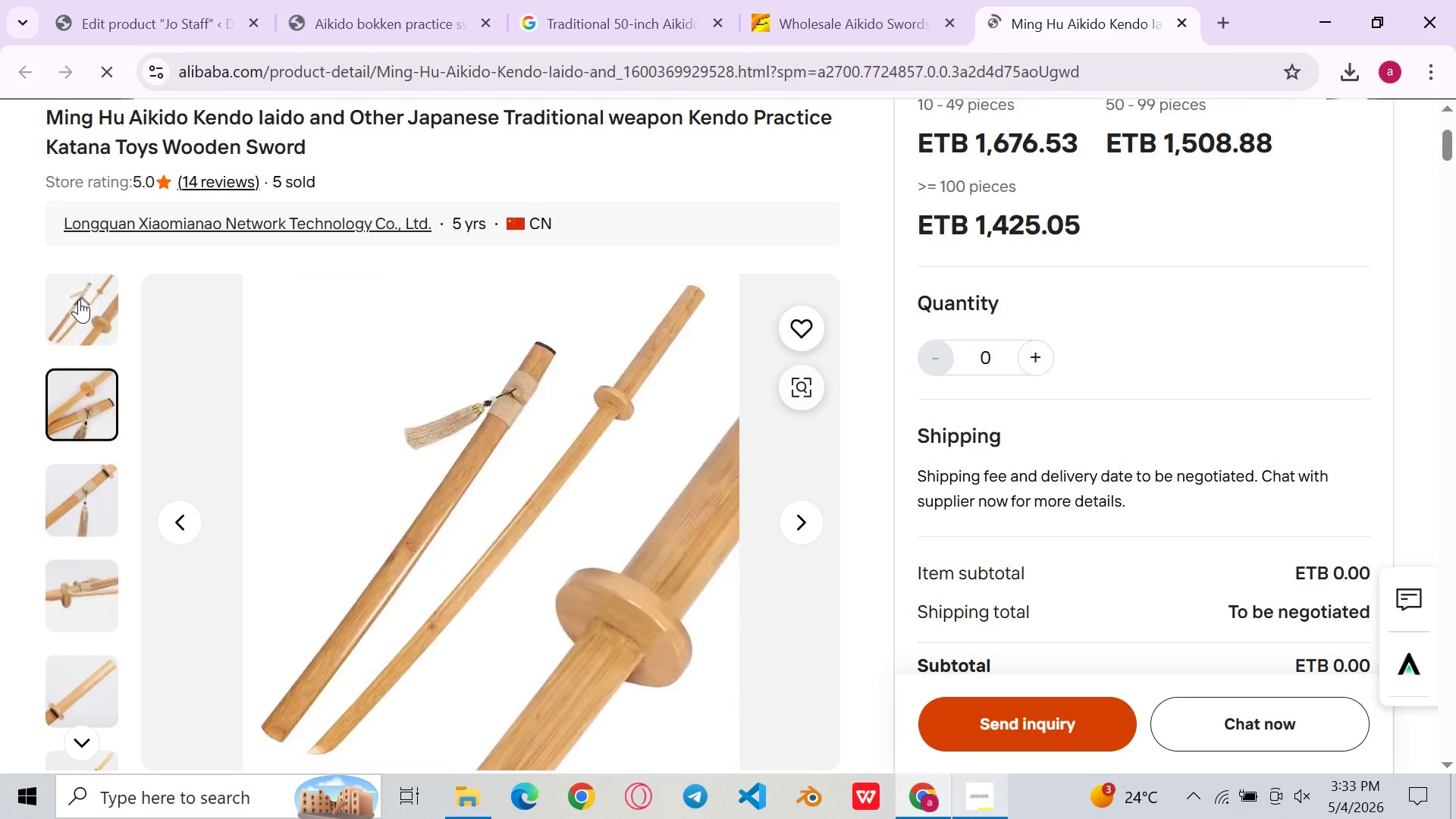 
left_click([79, 300])
 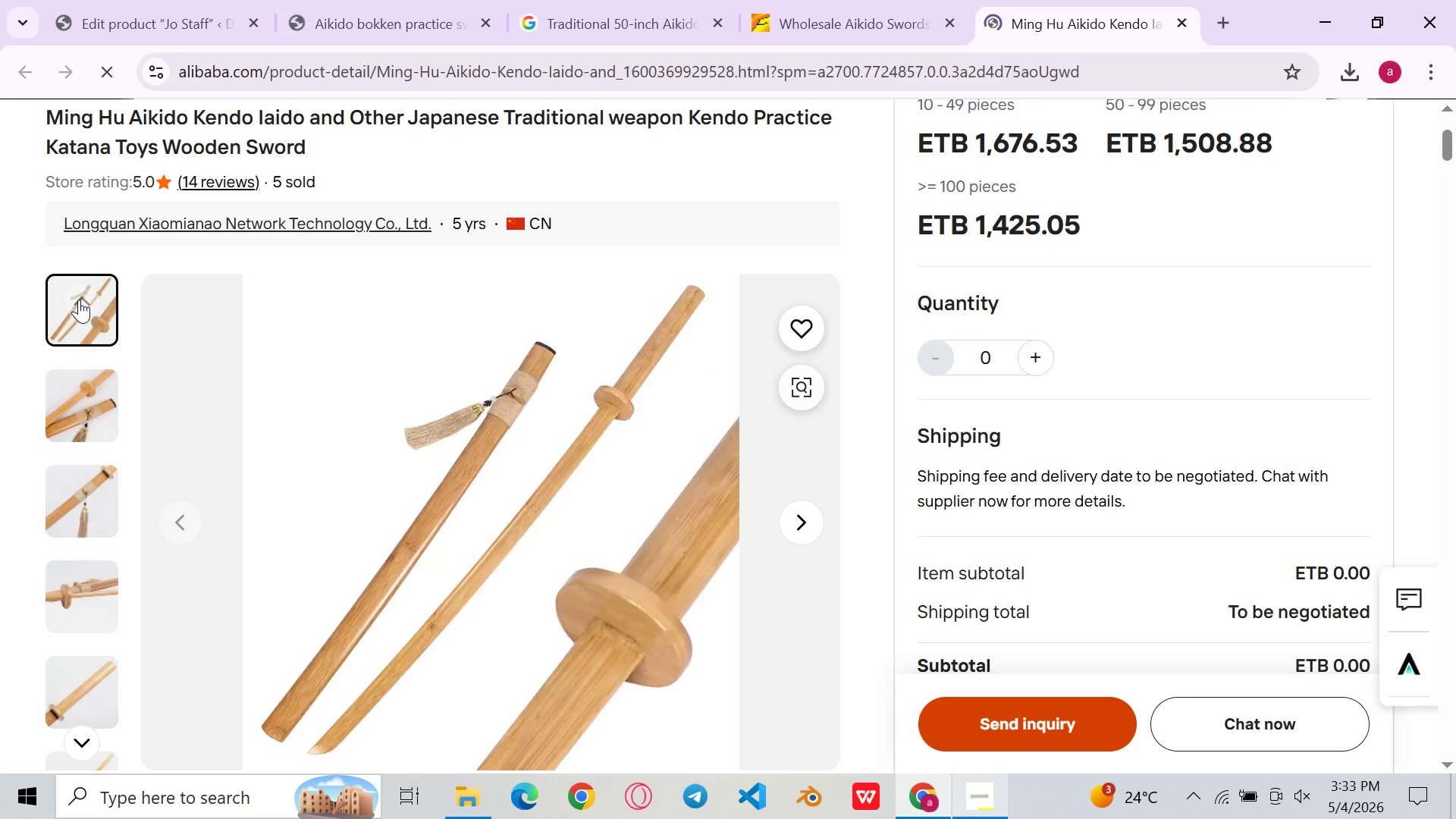 
left_click([79, 300])
 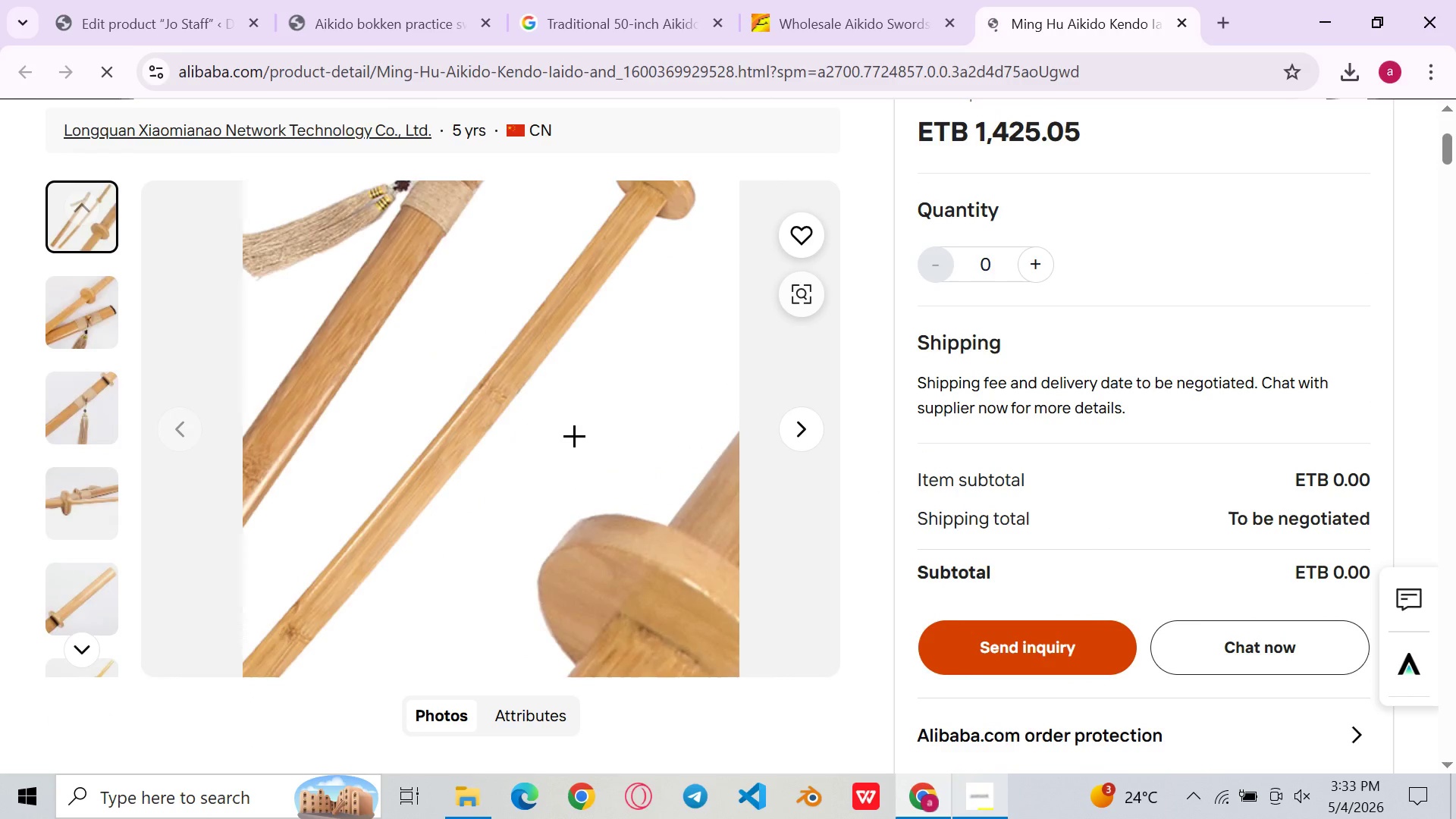 
wait(7.89)
 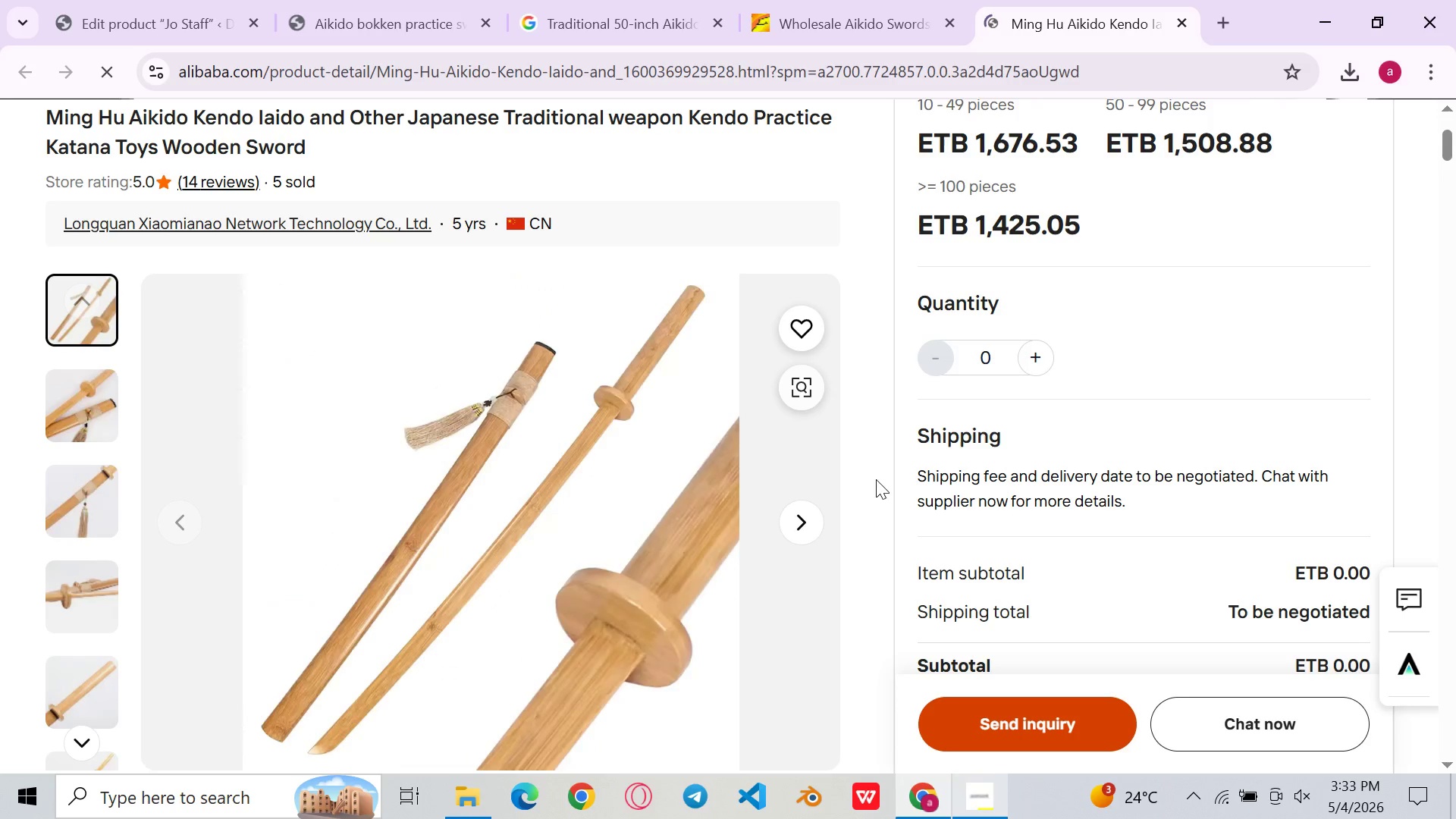 
left_click([795, 294])
 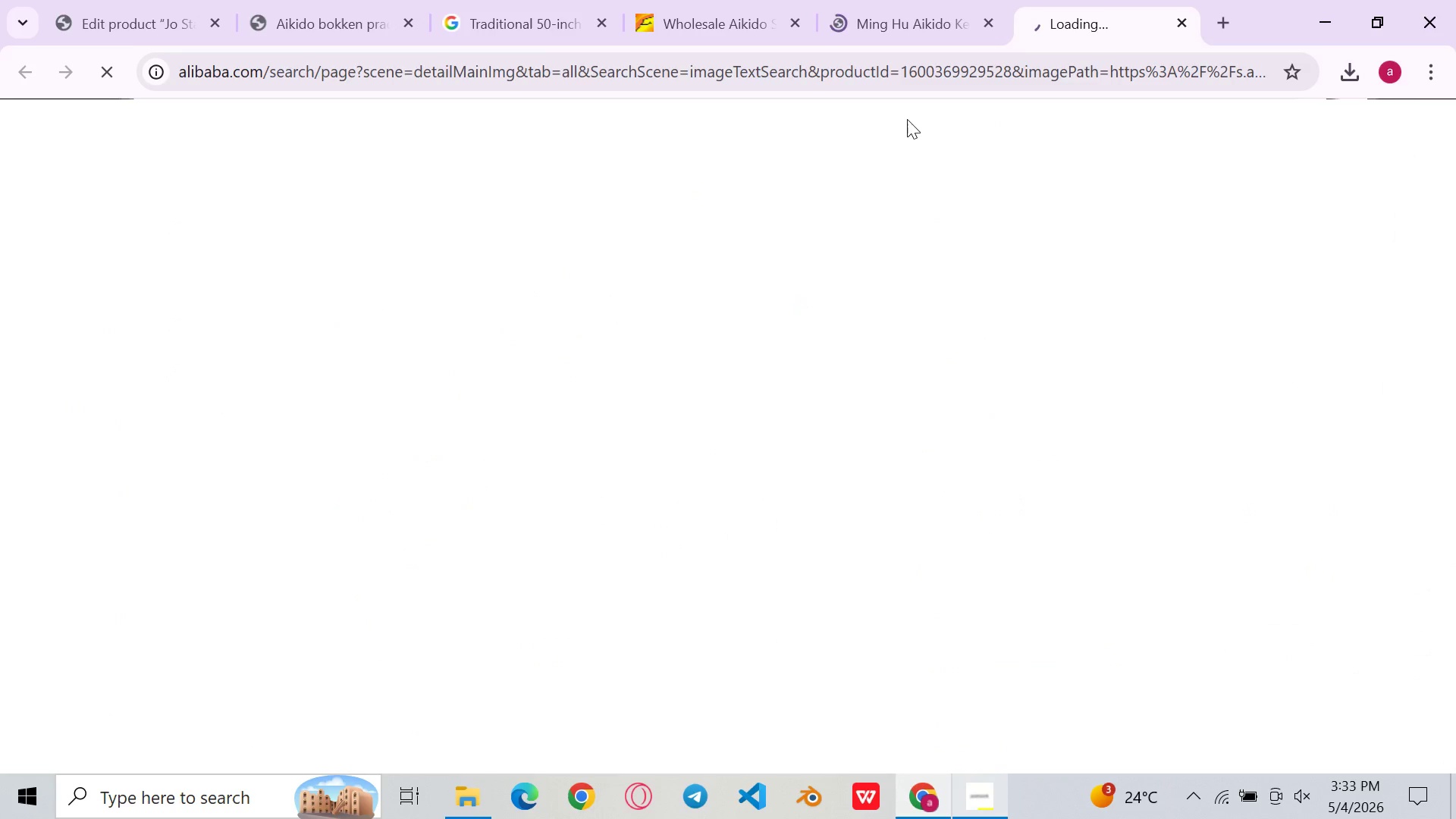 
mouse_move([908, 27])
 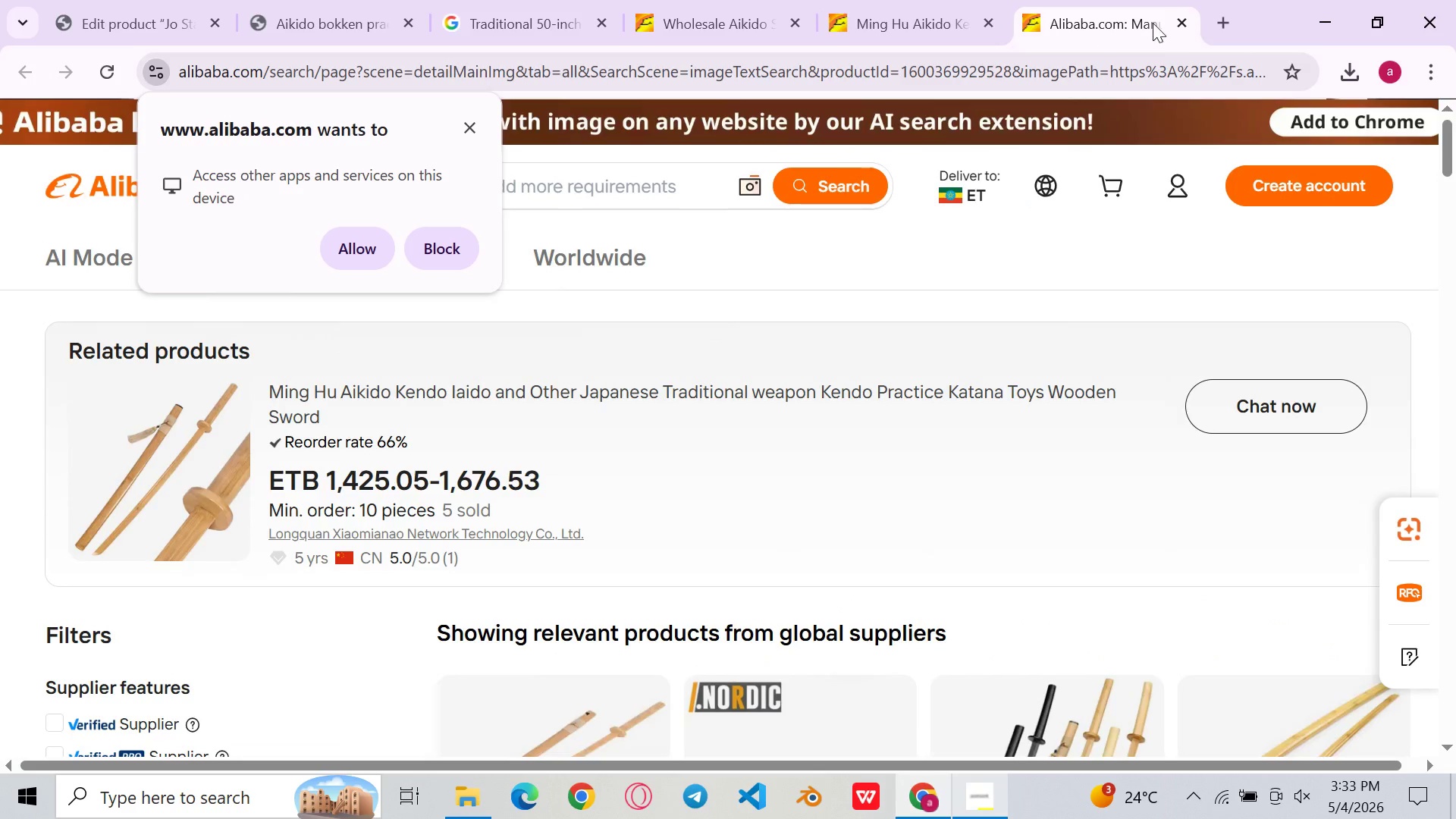 
wait(8.26)
 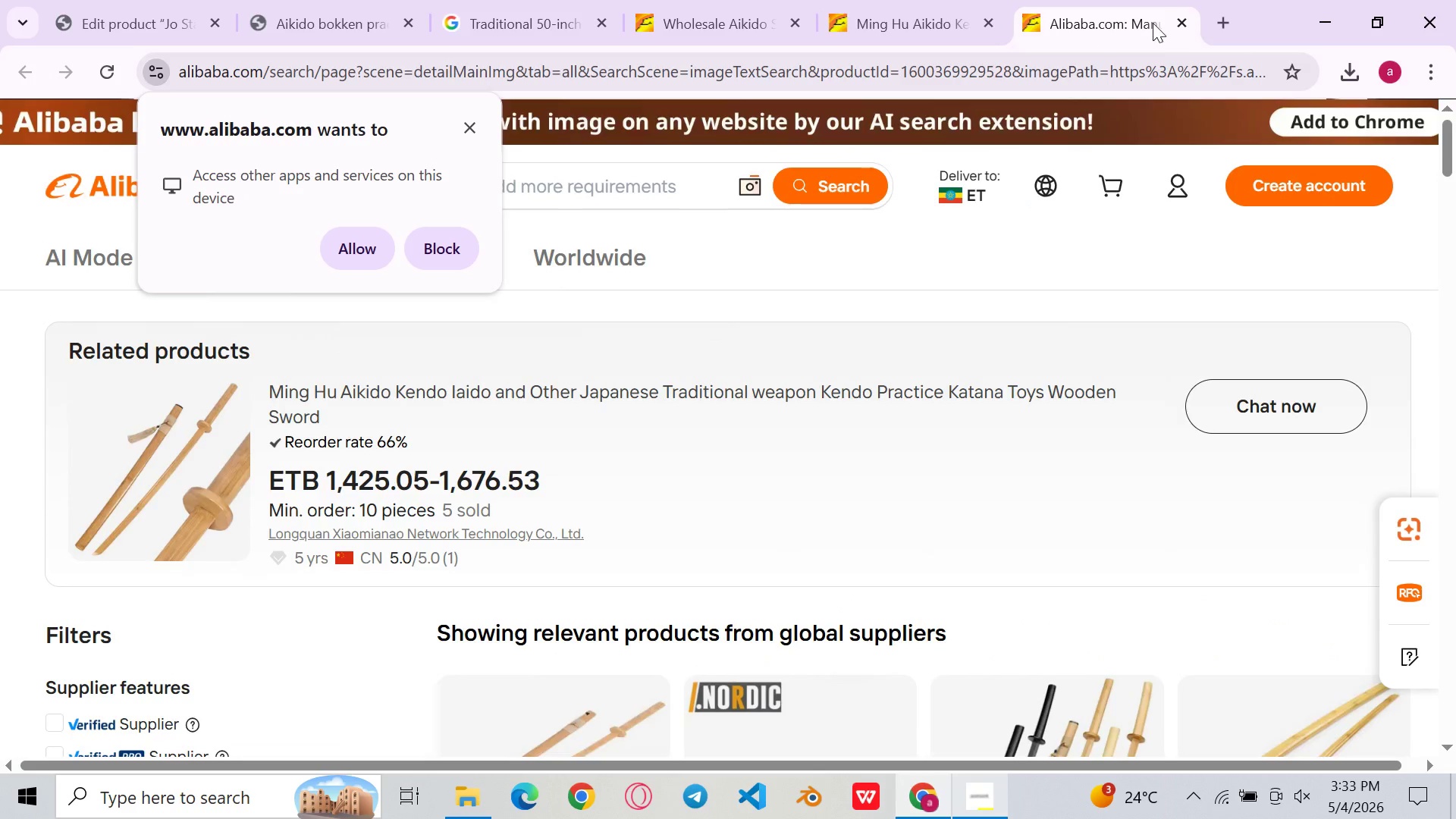 
left_click([1179, 20])
 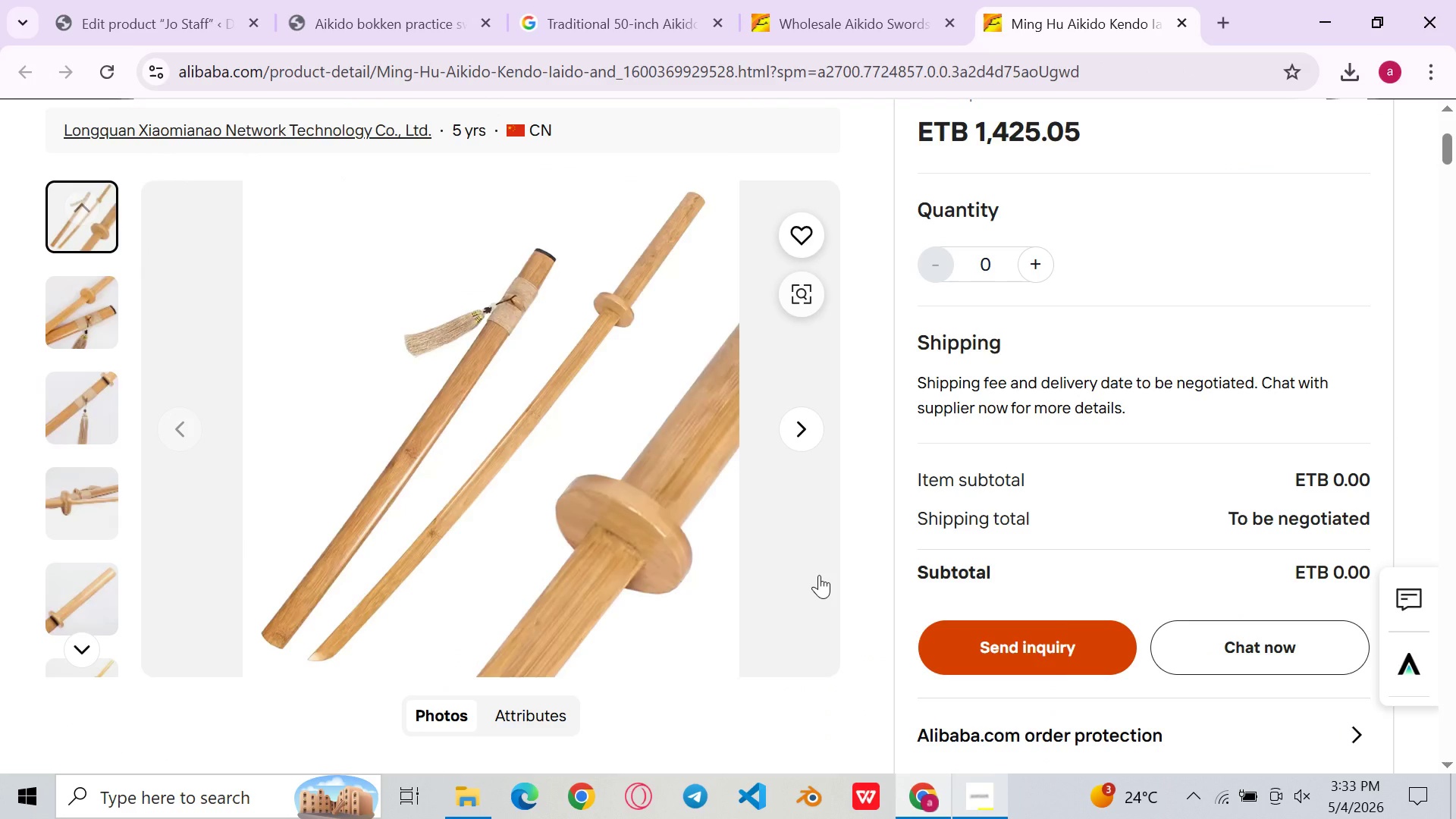 
key(Meta+Shift+S)
 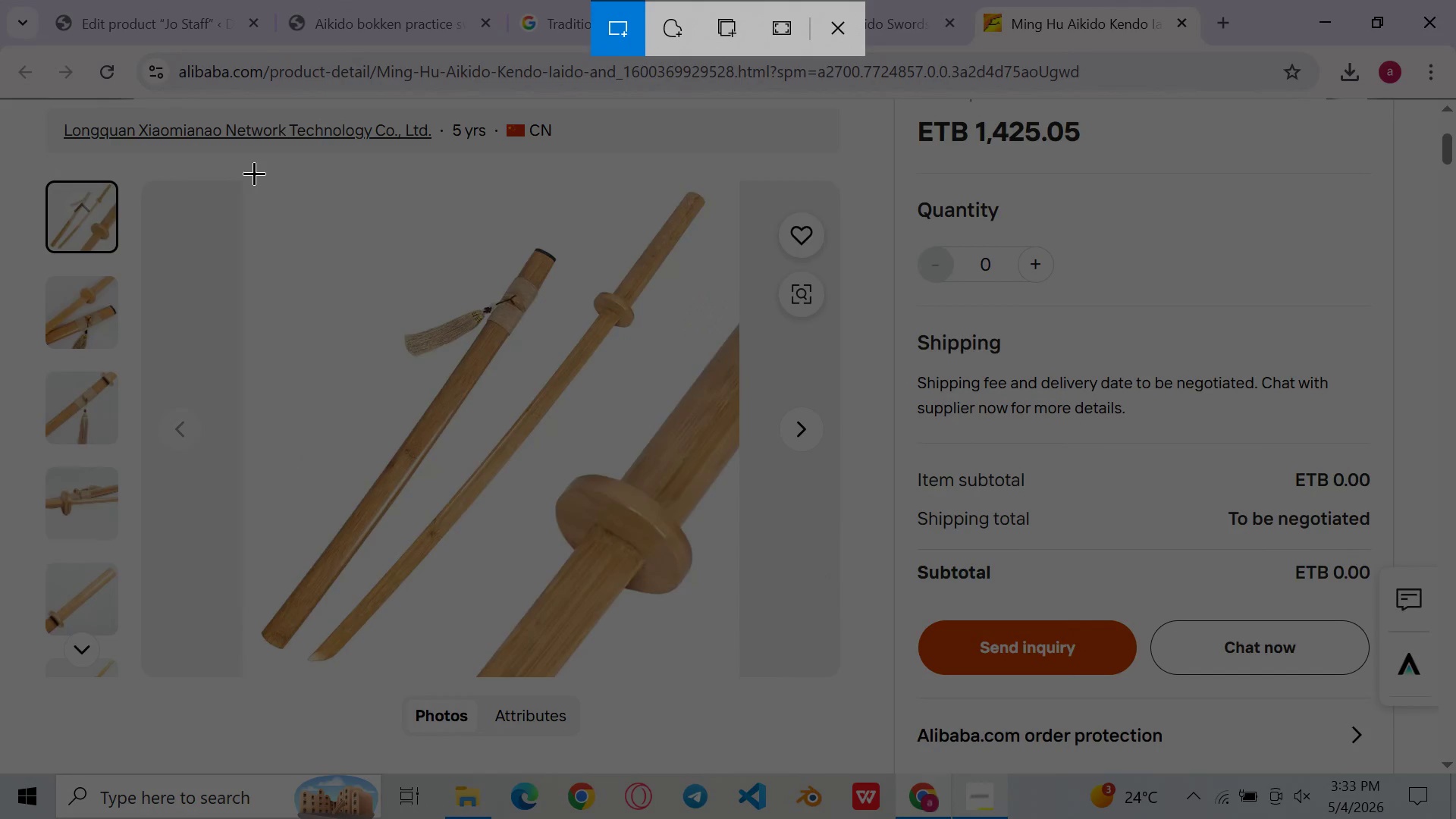 
left_click_drag(start_coordinate=[251, 184], to_coordinate=[739, 686])
 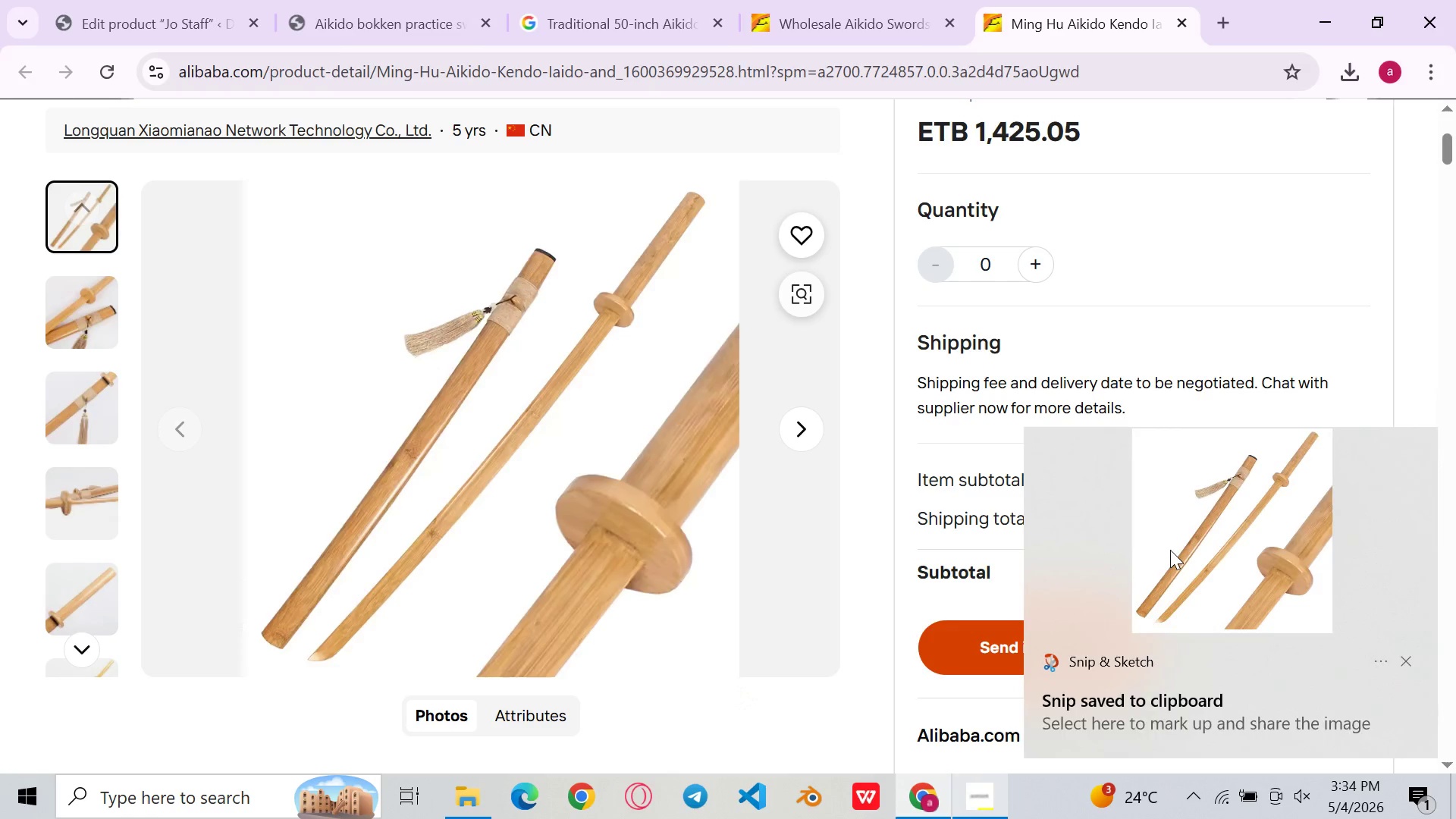 
double_click([1170, 550])
 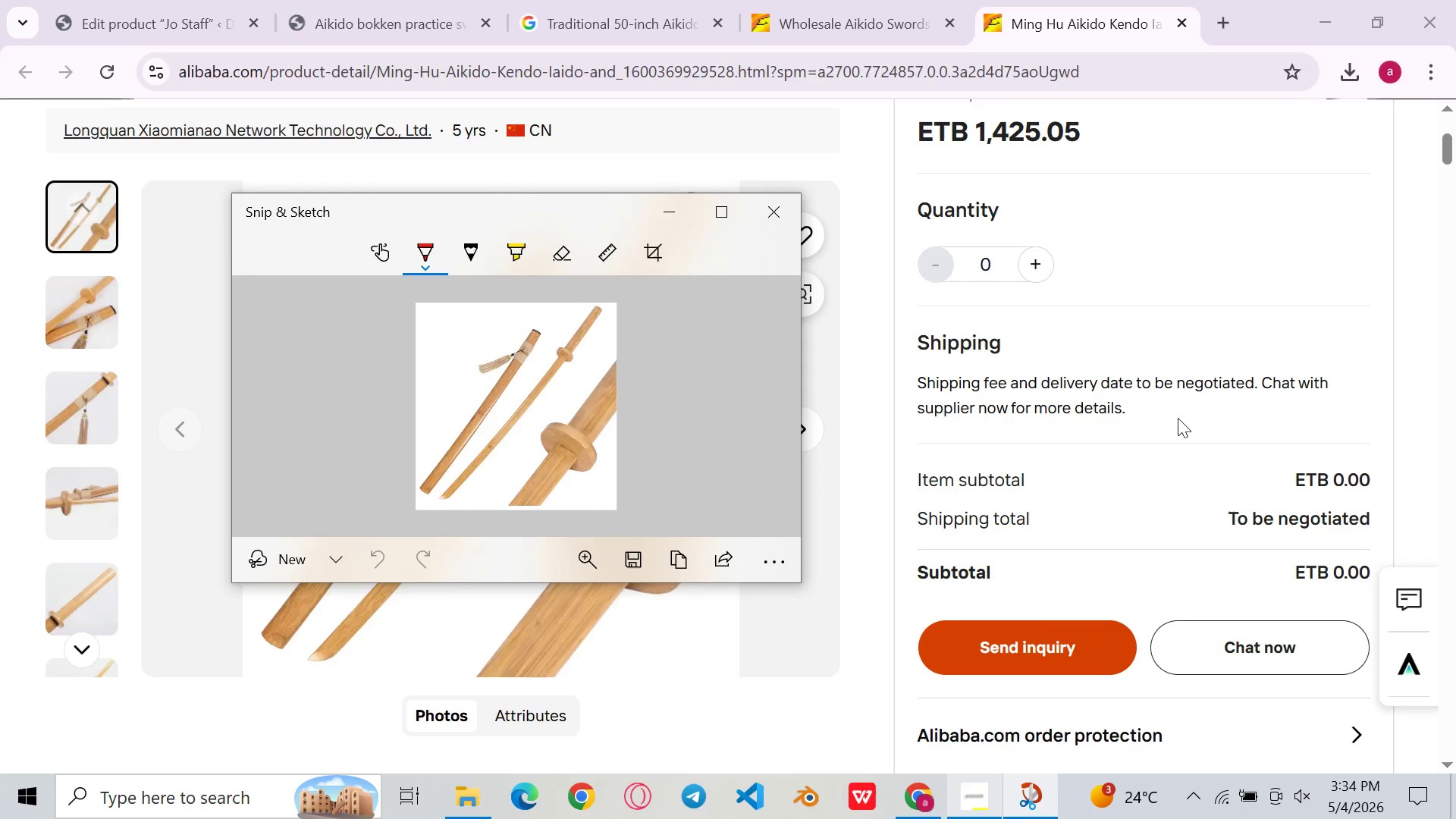 
double_click([560, 323])
 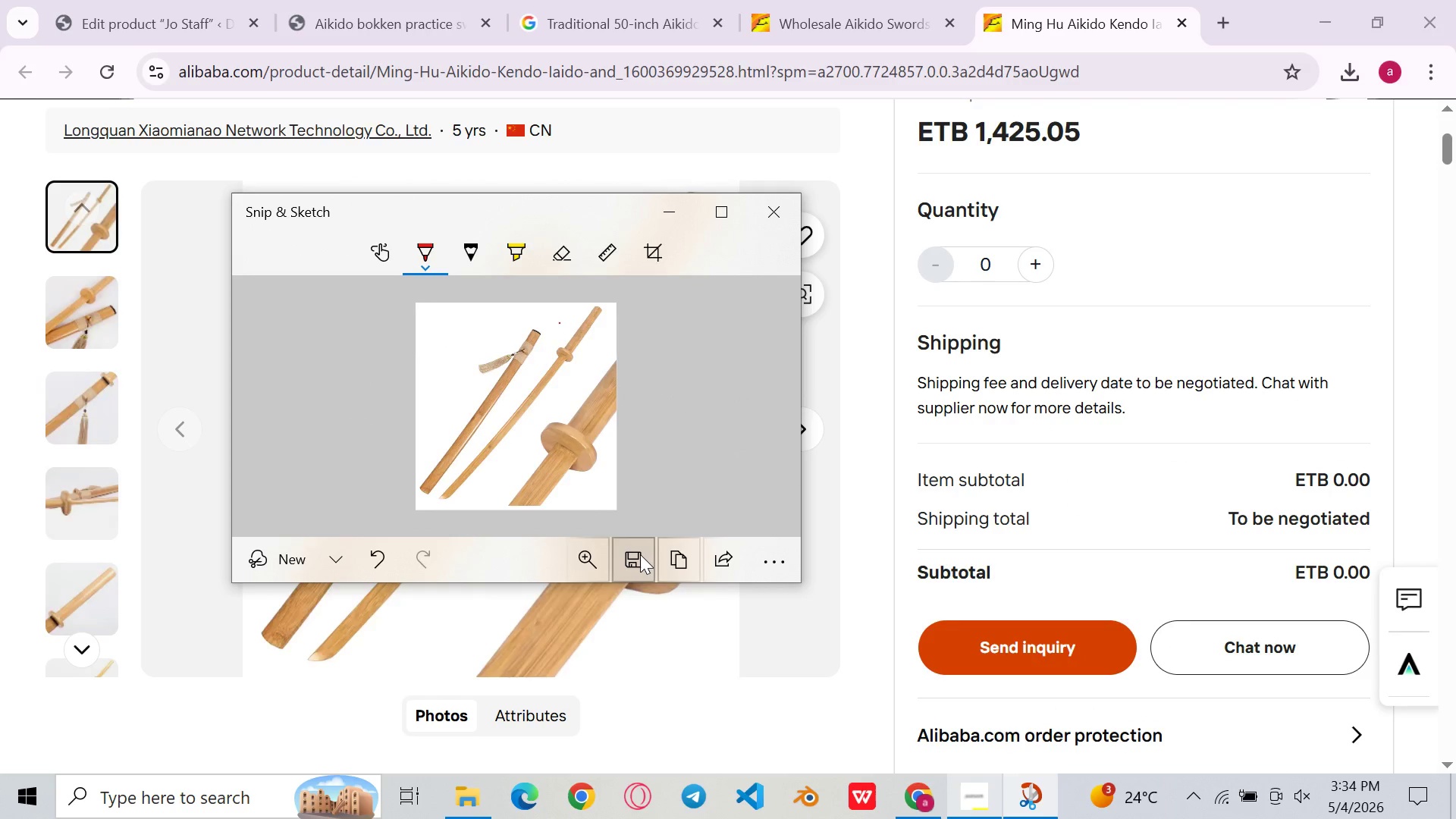 
left_click([640, 554])
 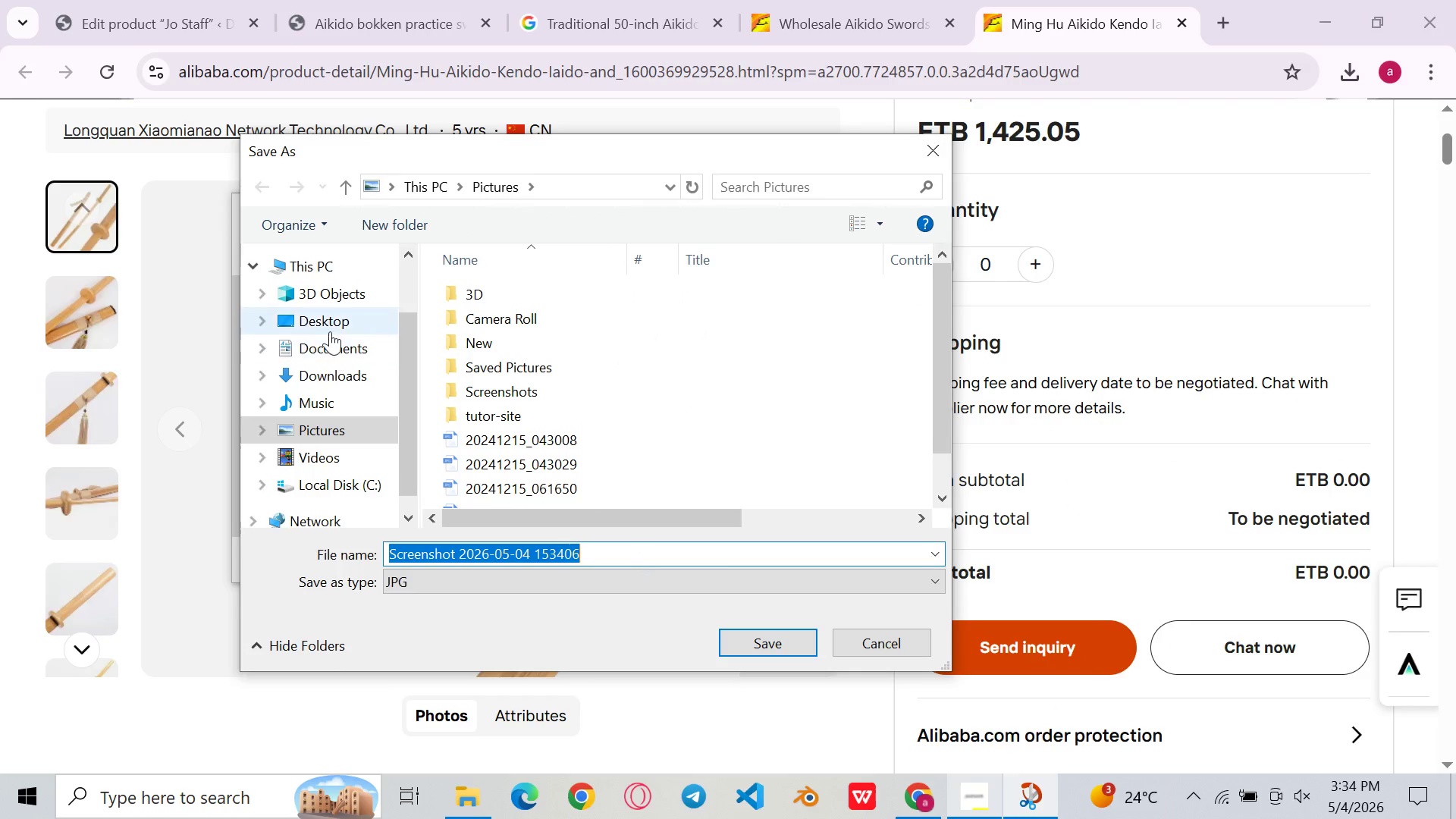 
left_click([330, 324])
 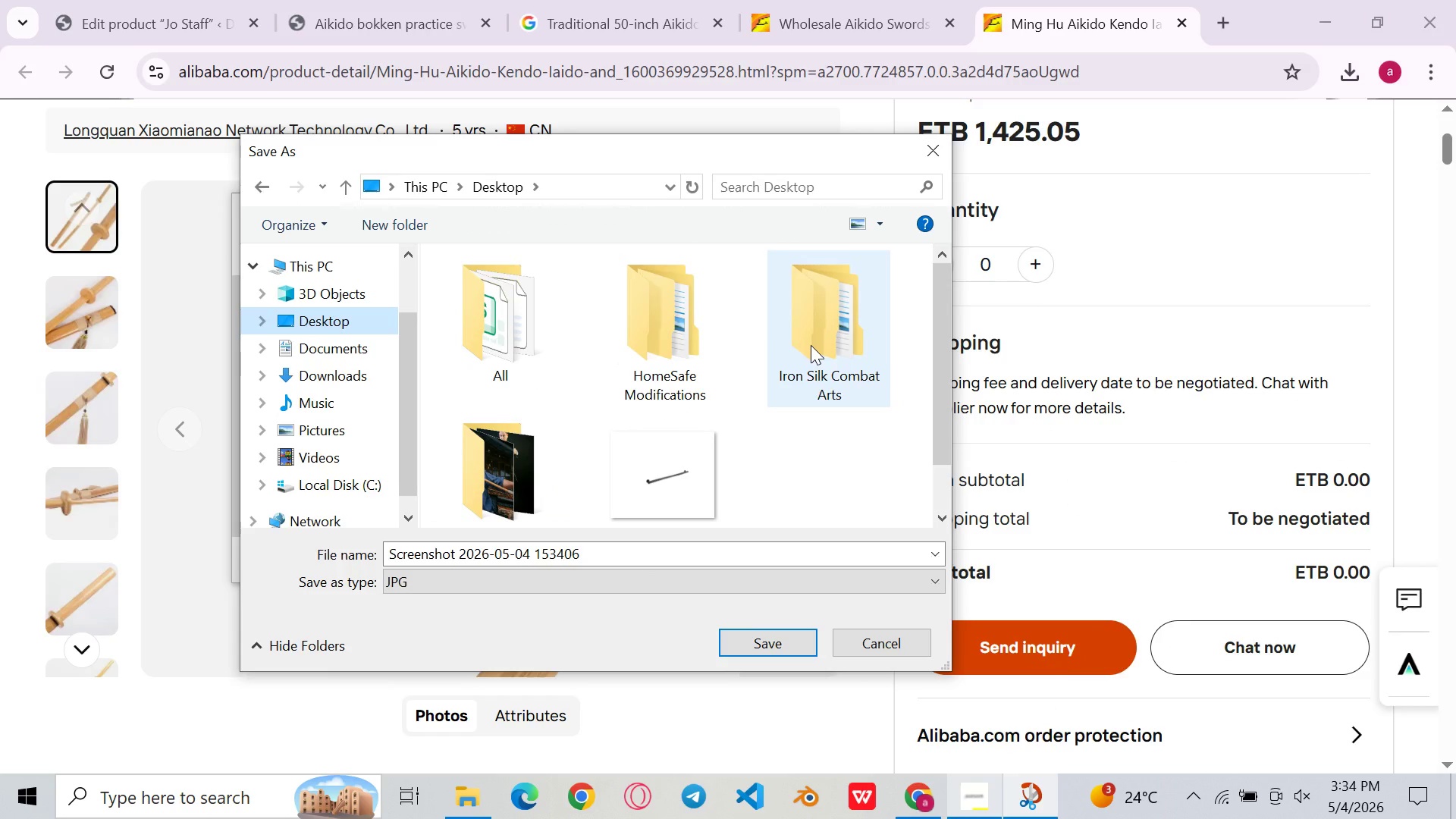 
double_click([811, 345])
 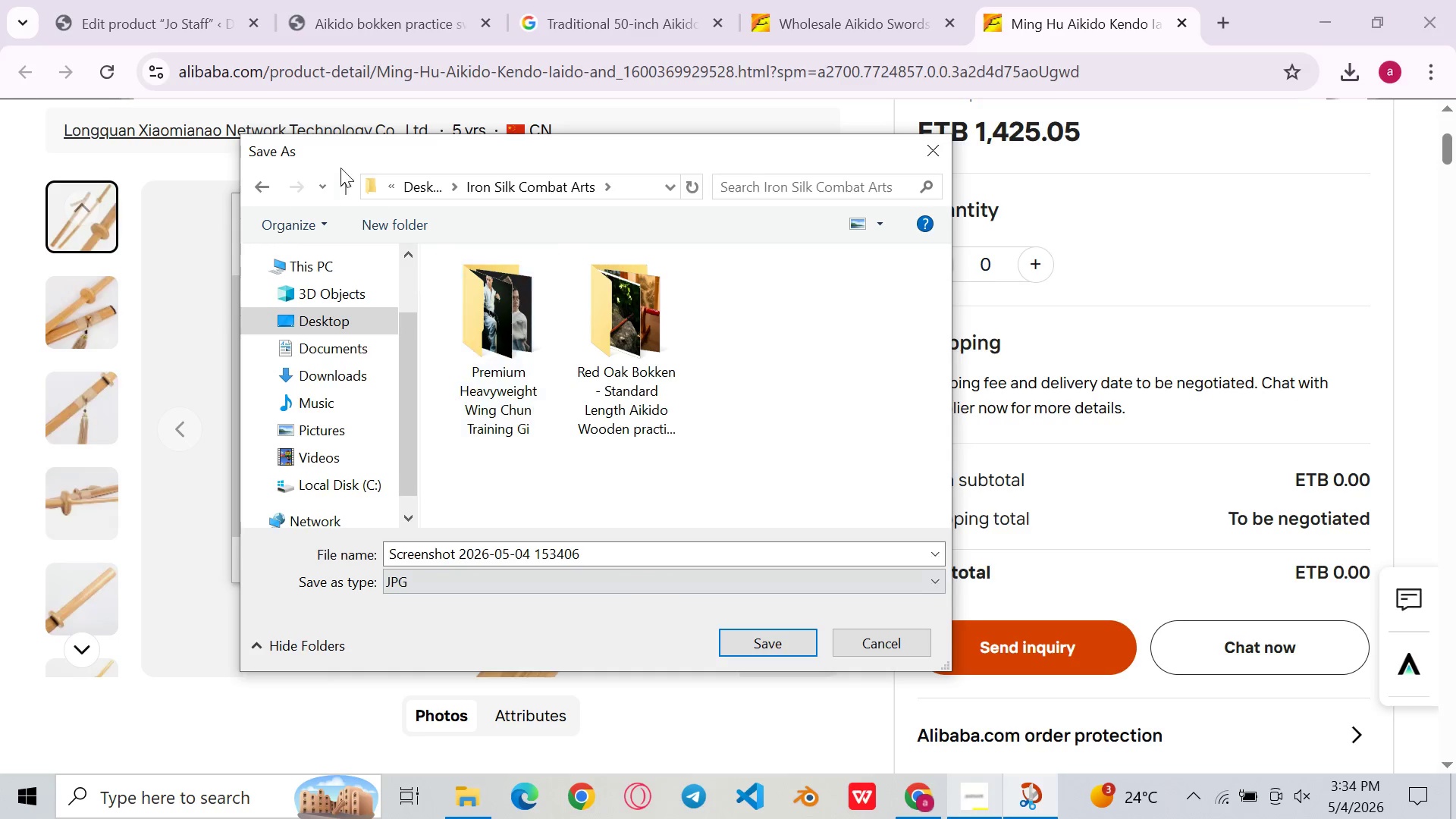 
left_click([86, 0])
 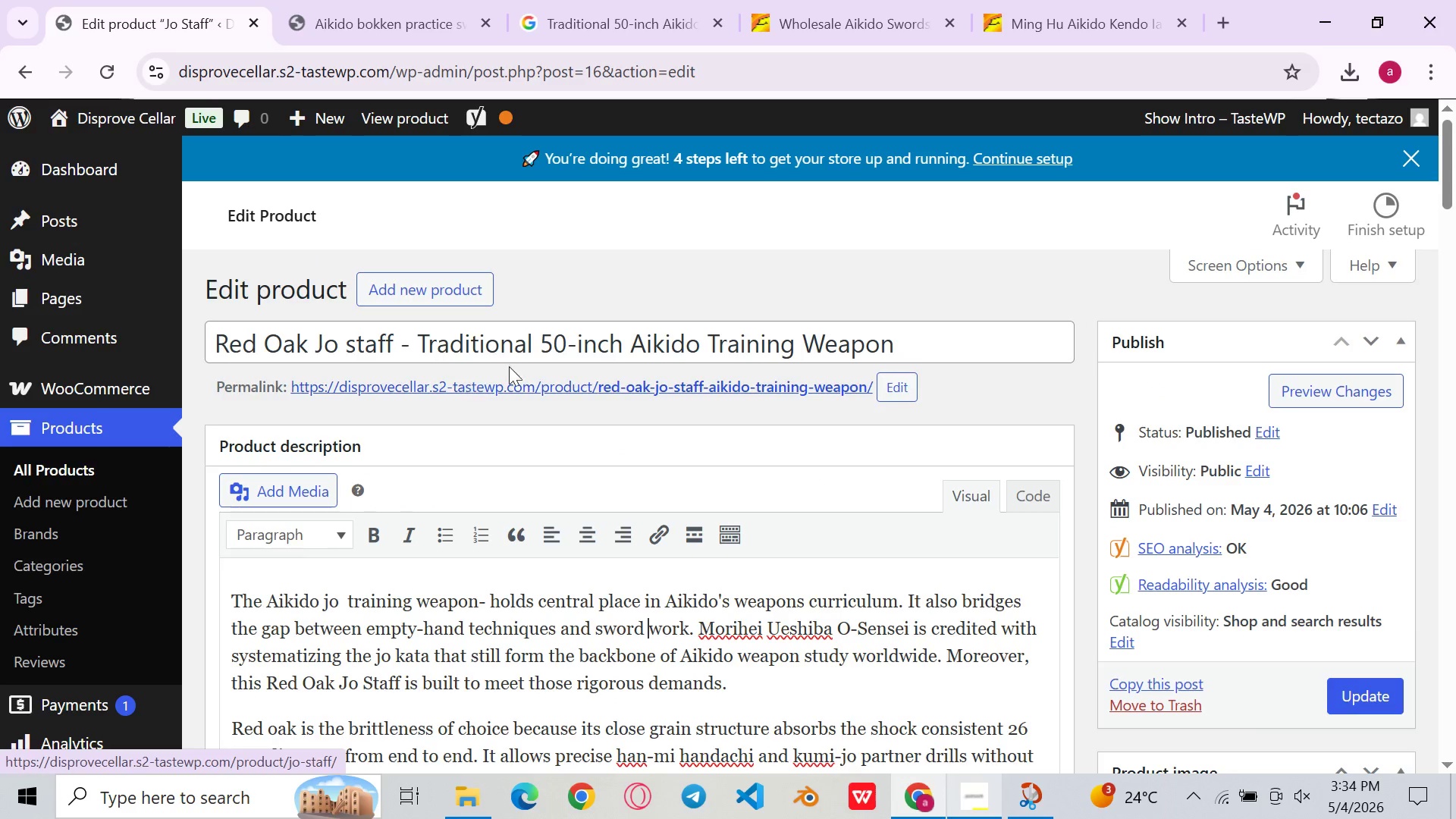 
left_click([533, 364])
 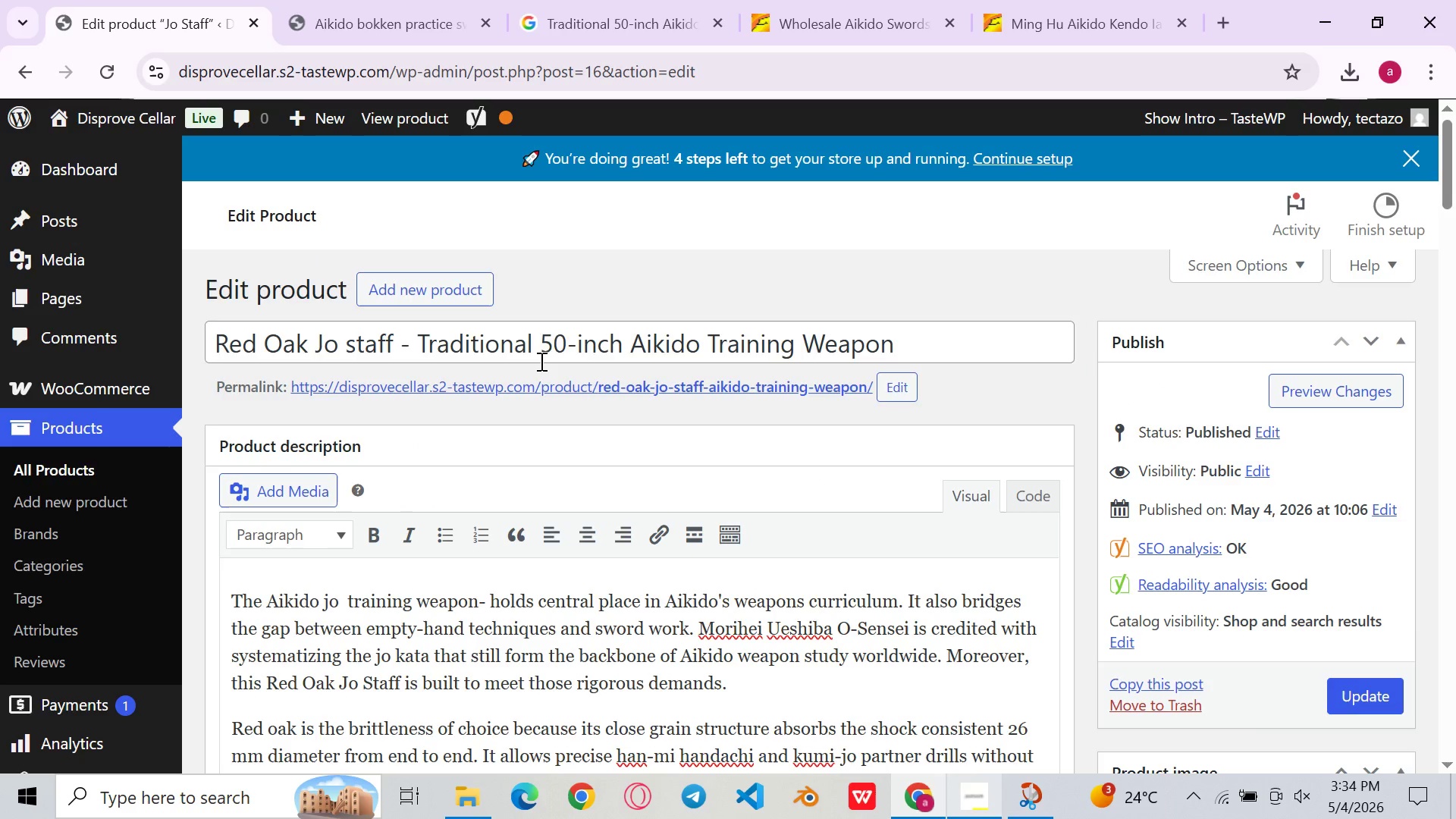 
left_click([540, 361])
 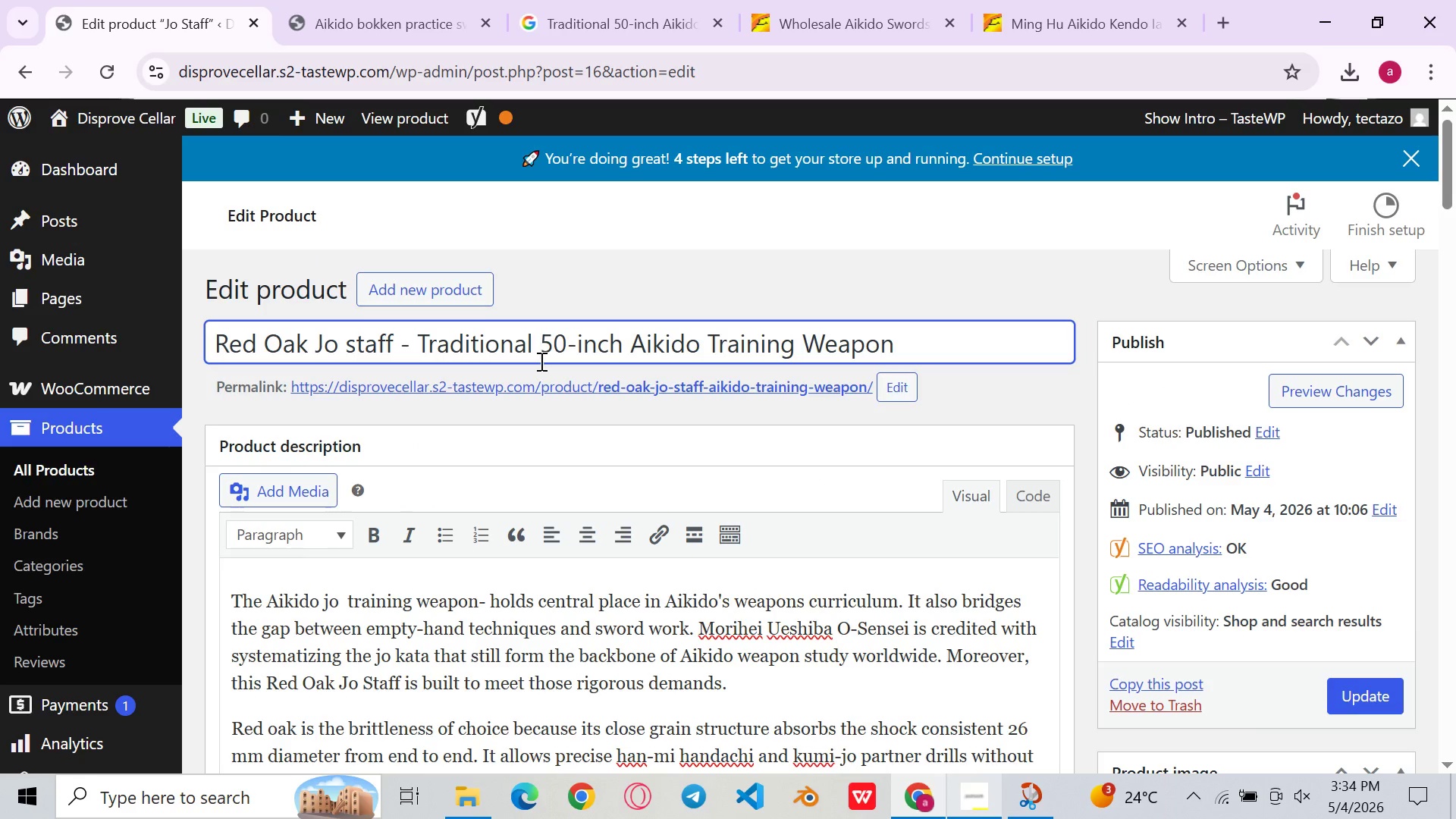 
key(Control+A)
 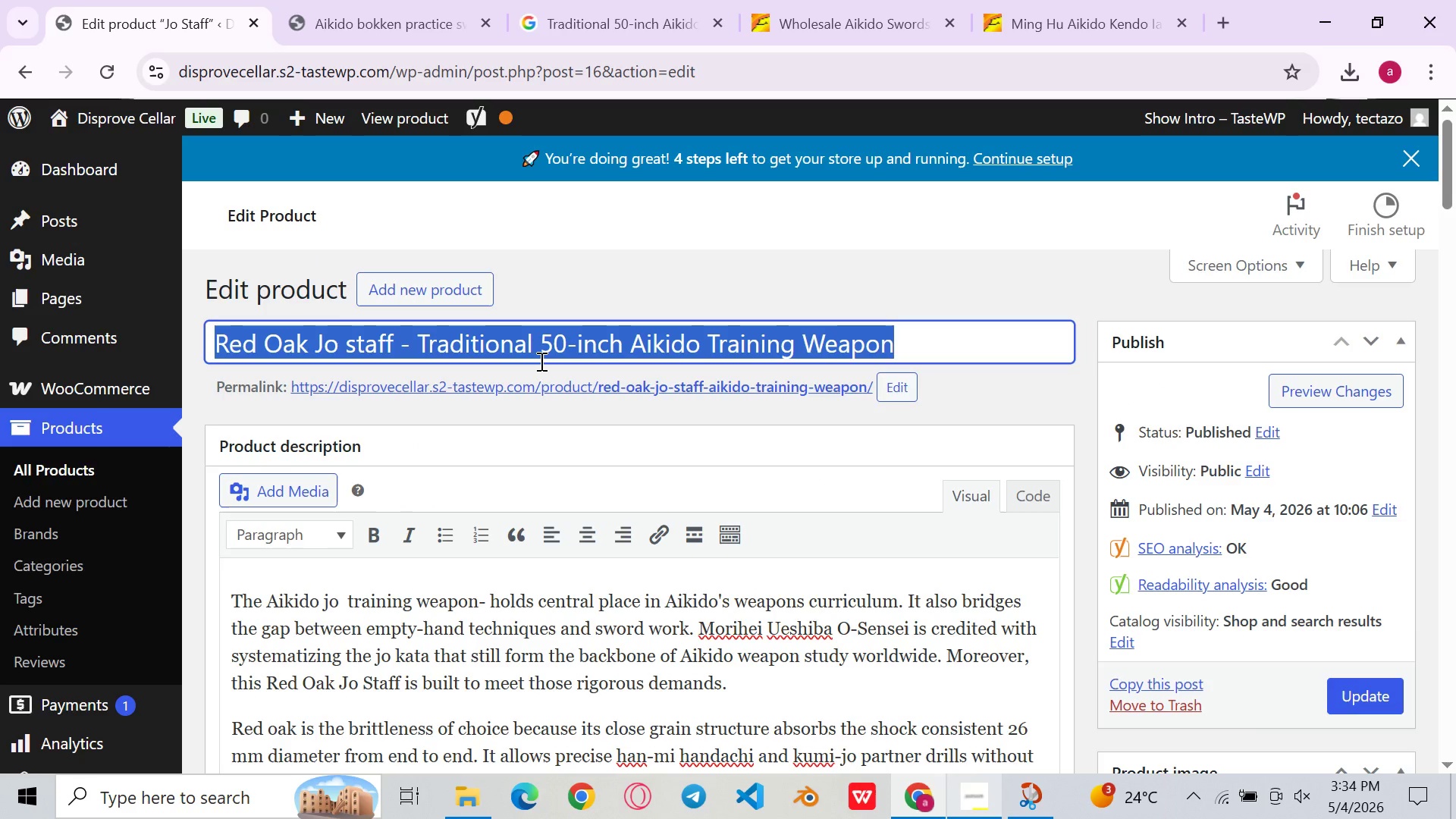 
key(Control+ControlLeft)
 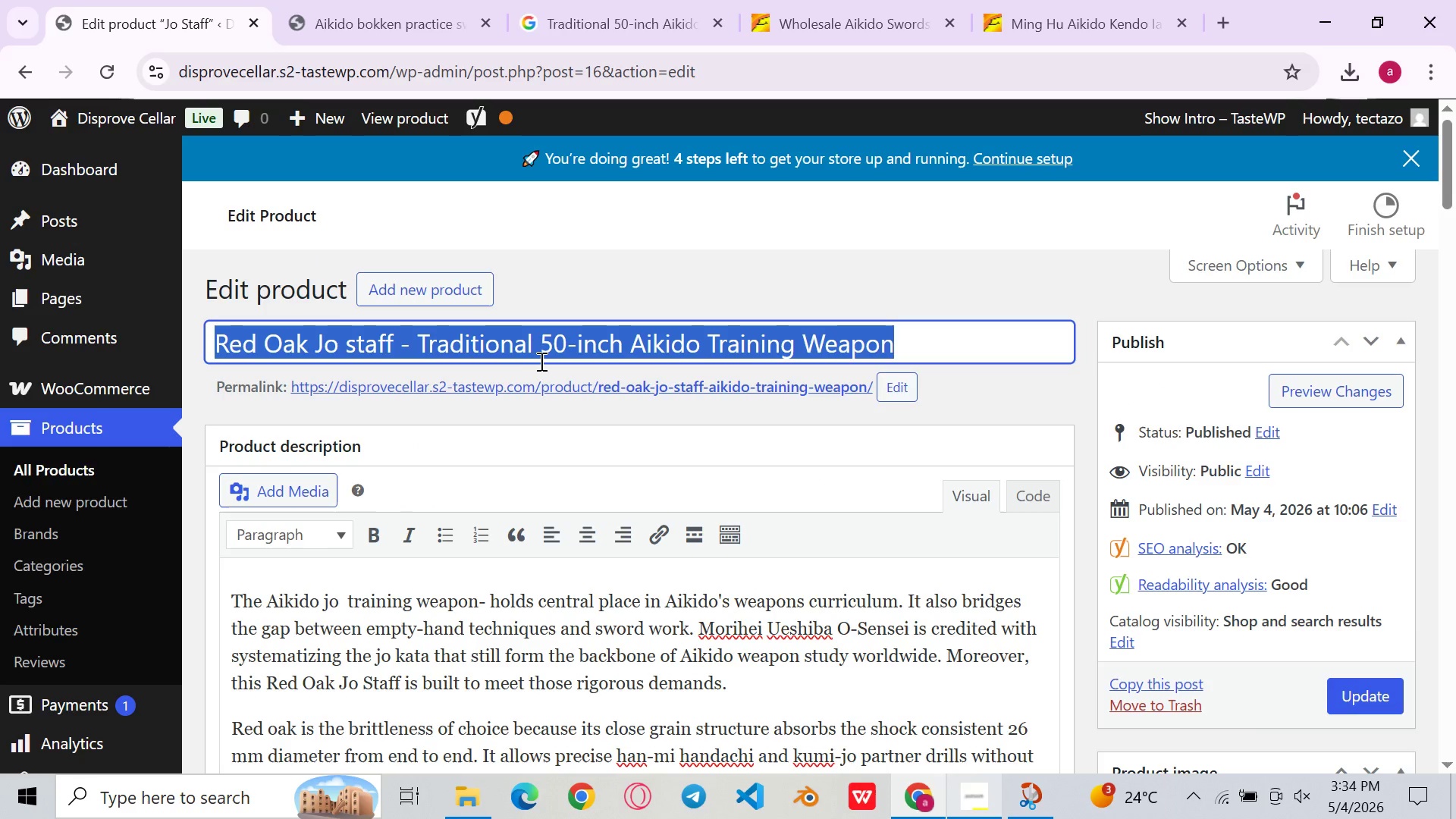 
key(Control+C)
 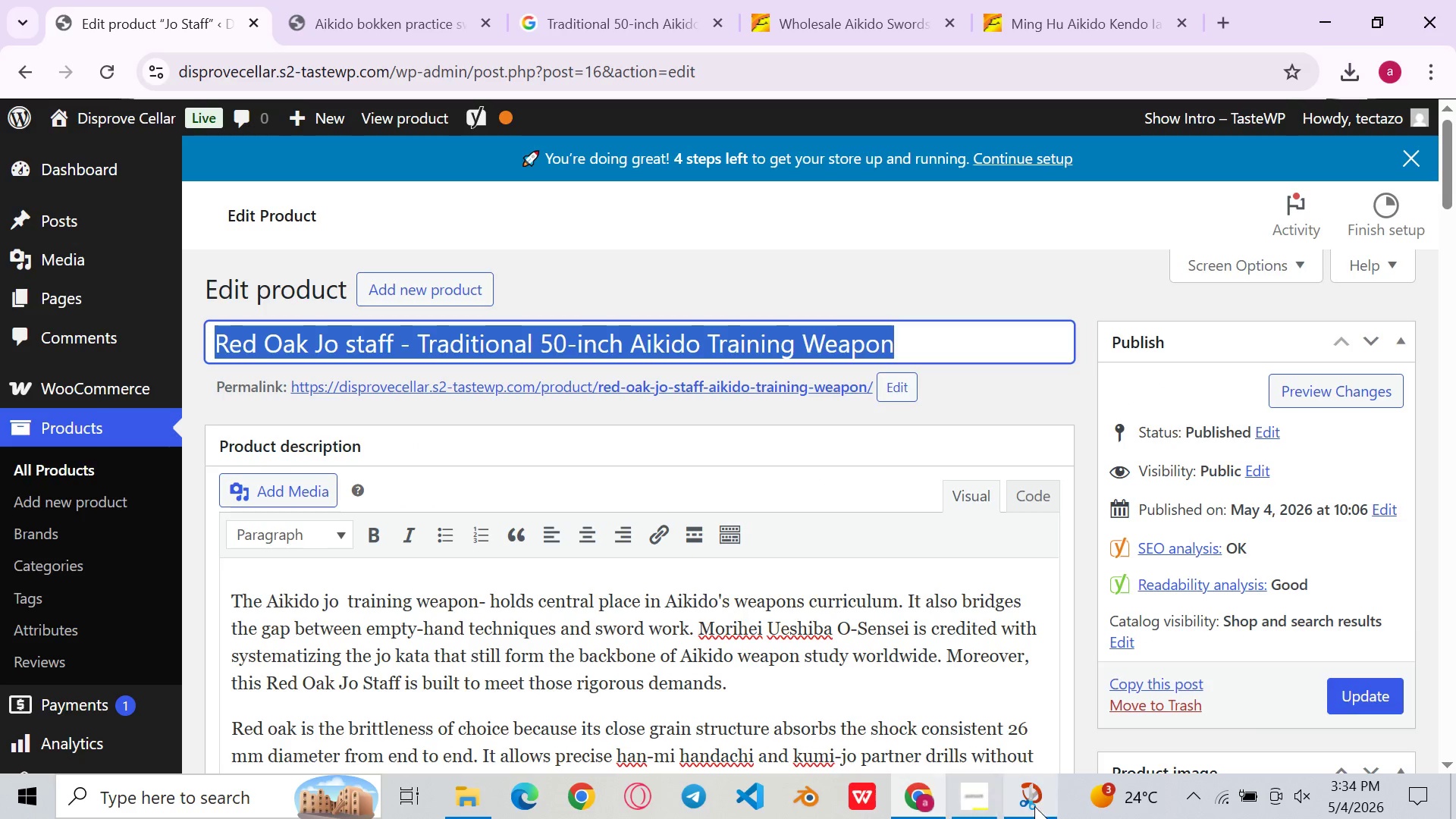 
left_click([1034, 806])
 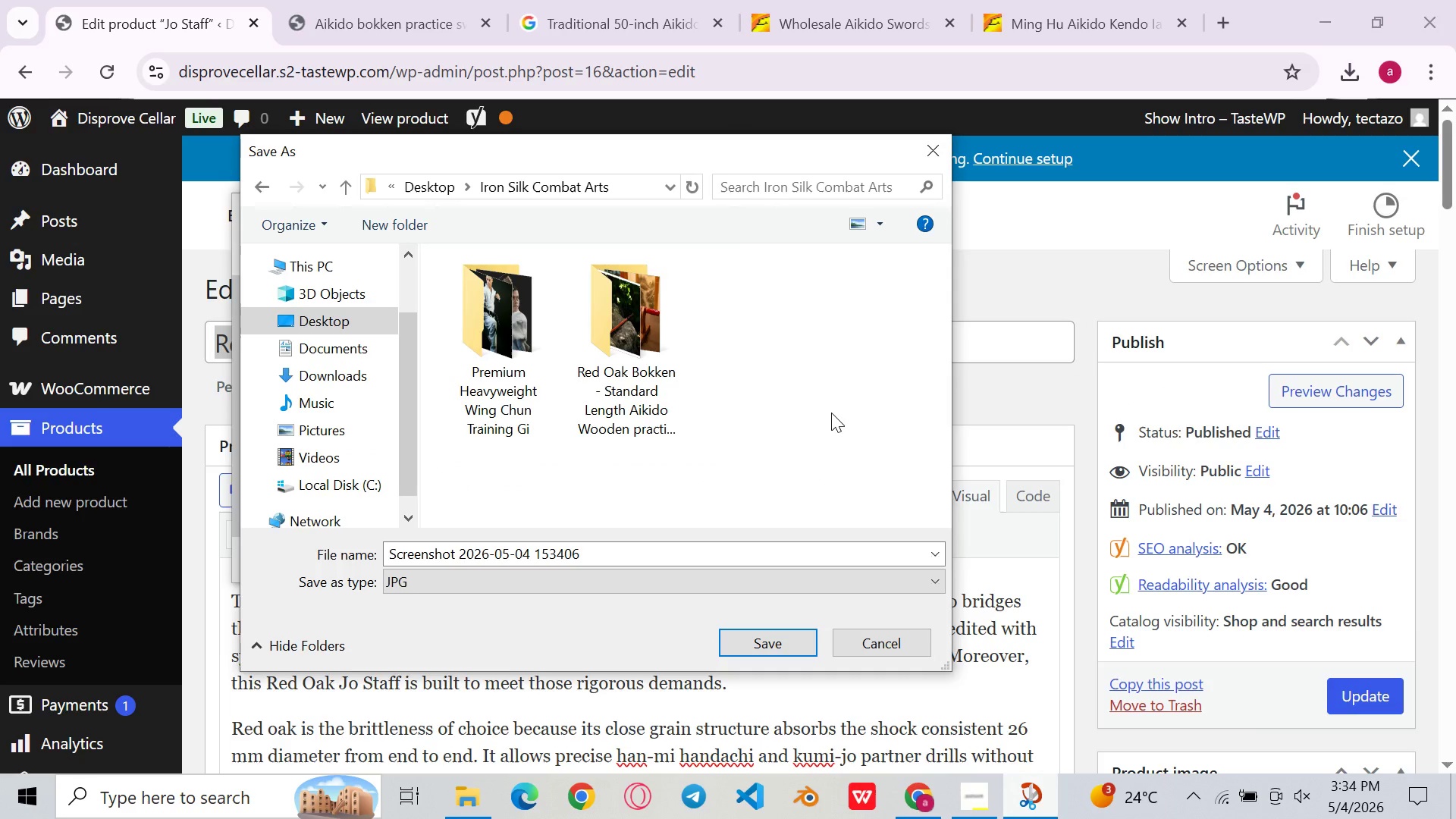 
right_click([831, 413])
 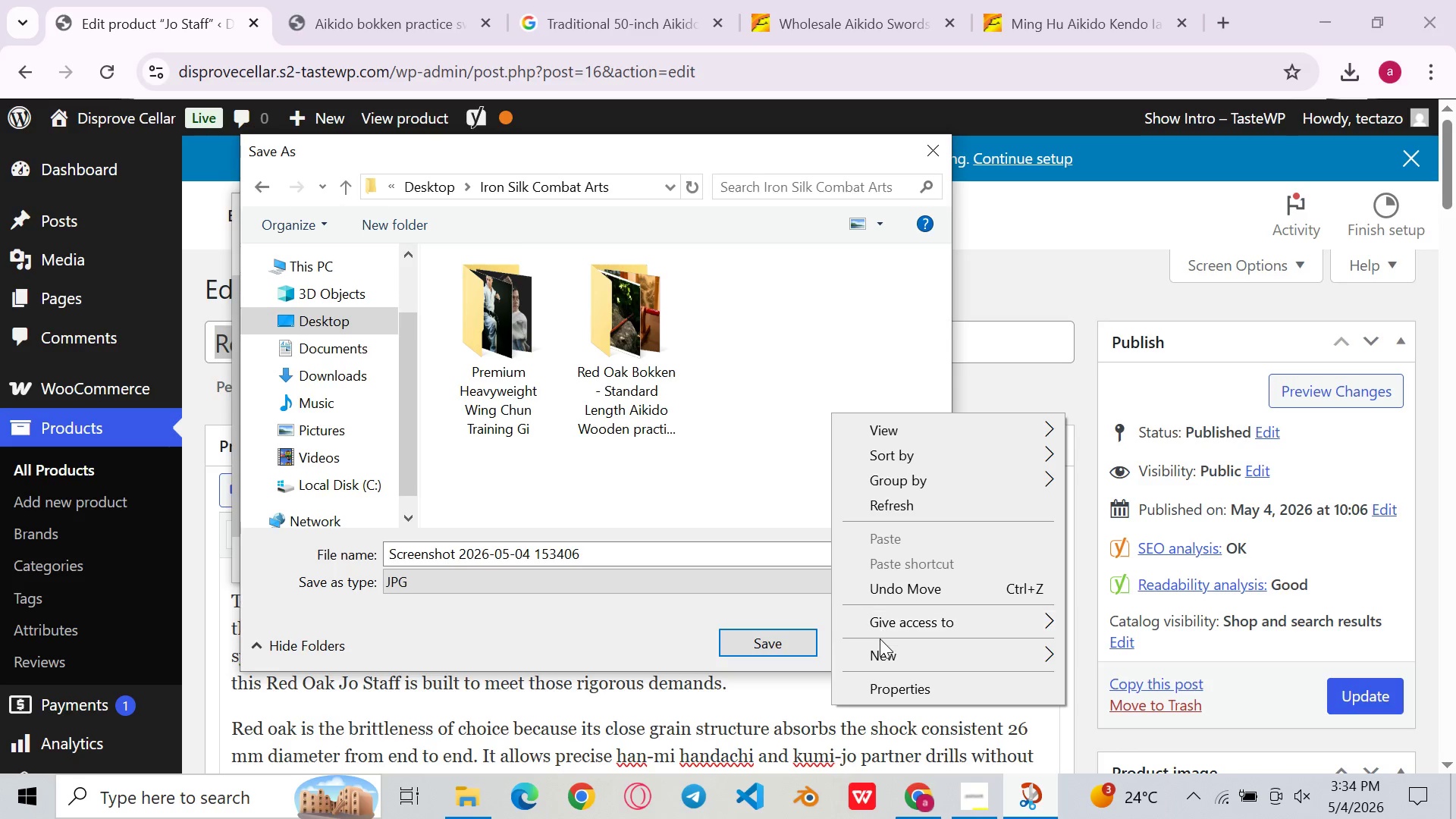 
left_click([879, 656])
 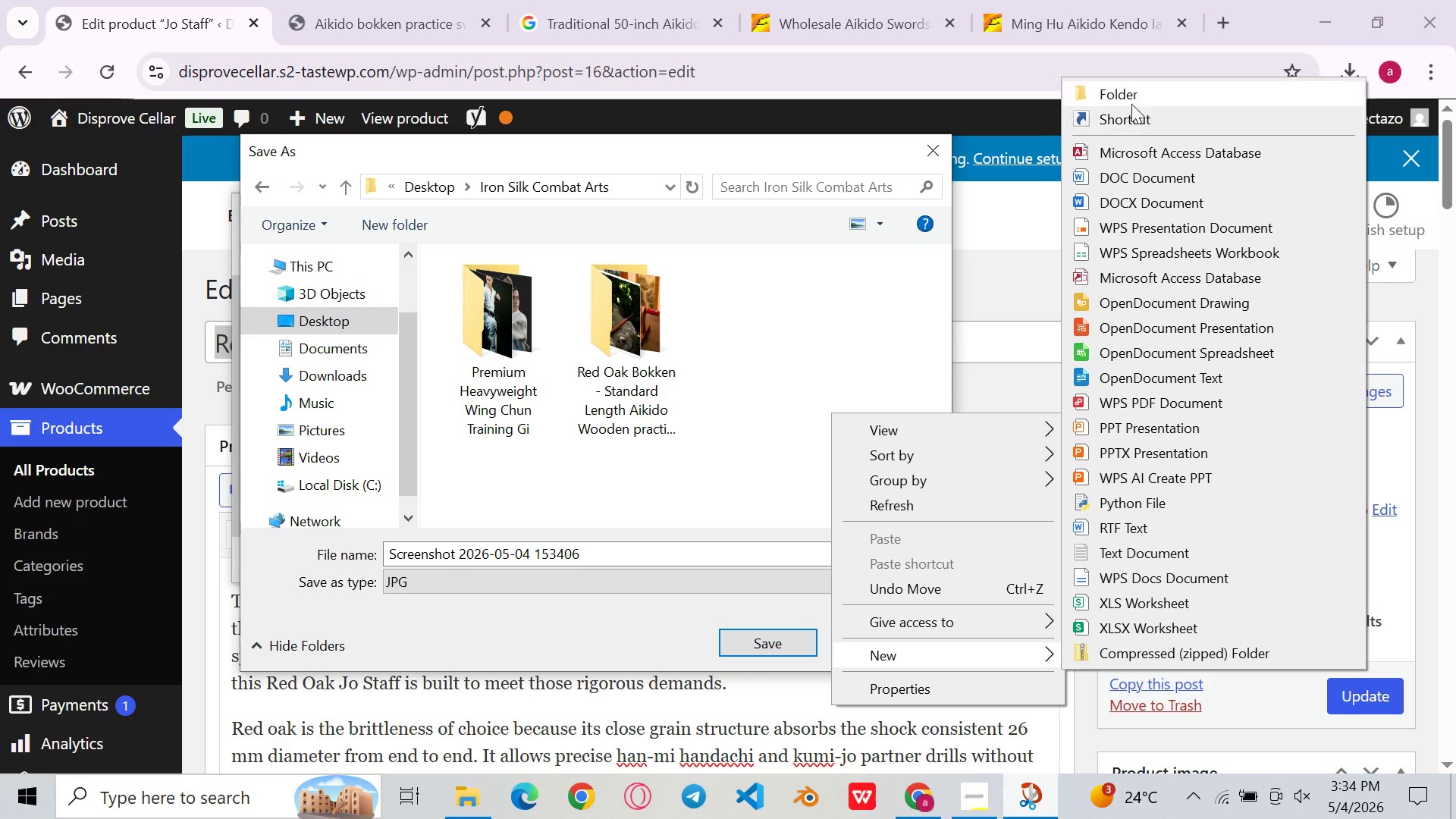 
left_click([1131, 103])
 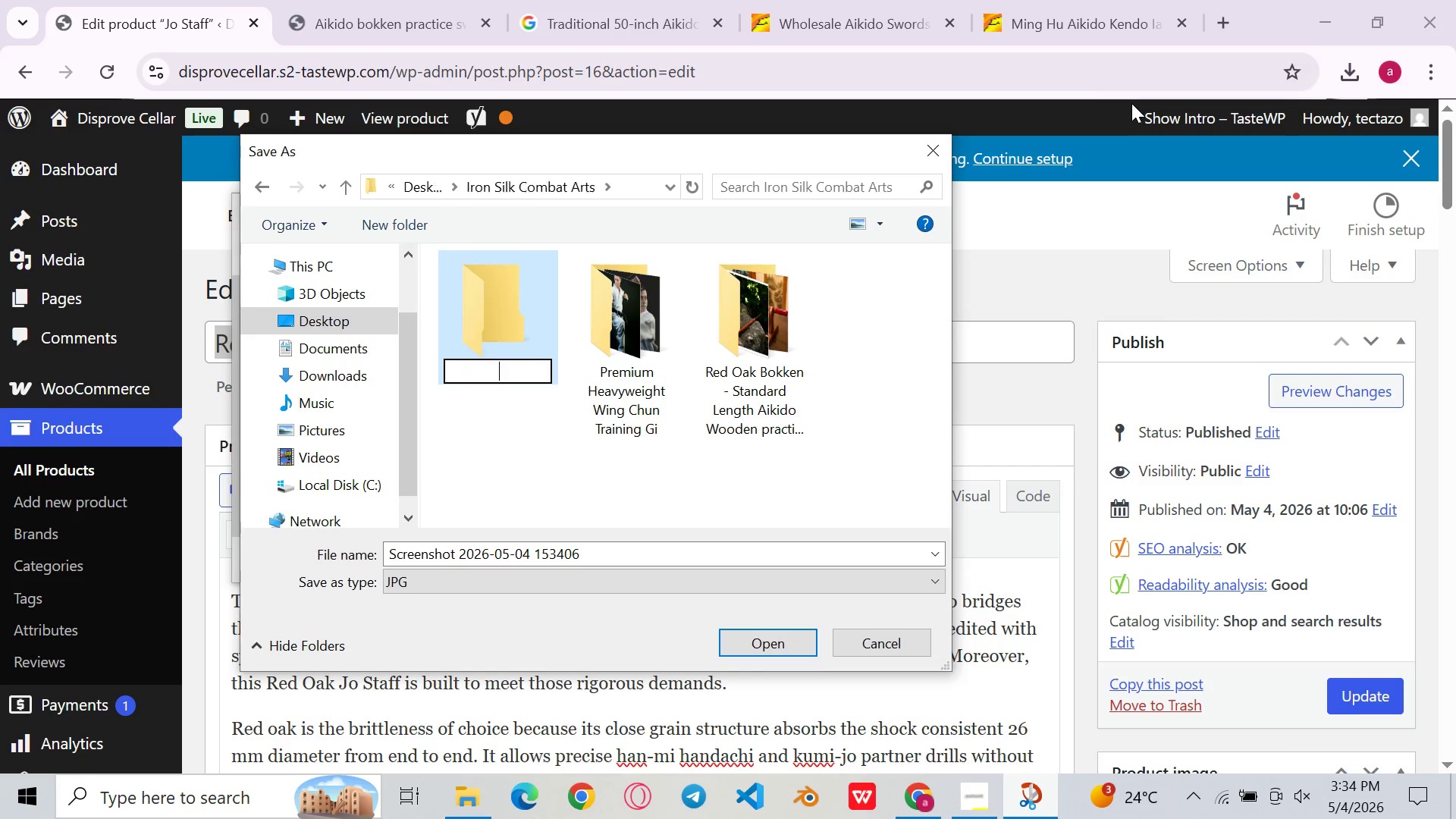 
key(Backspace)
 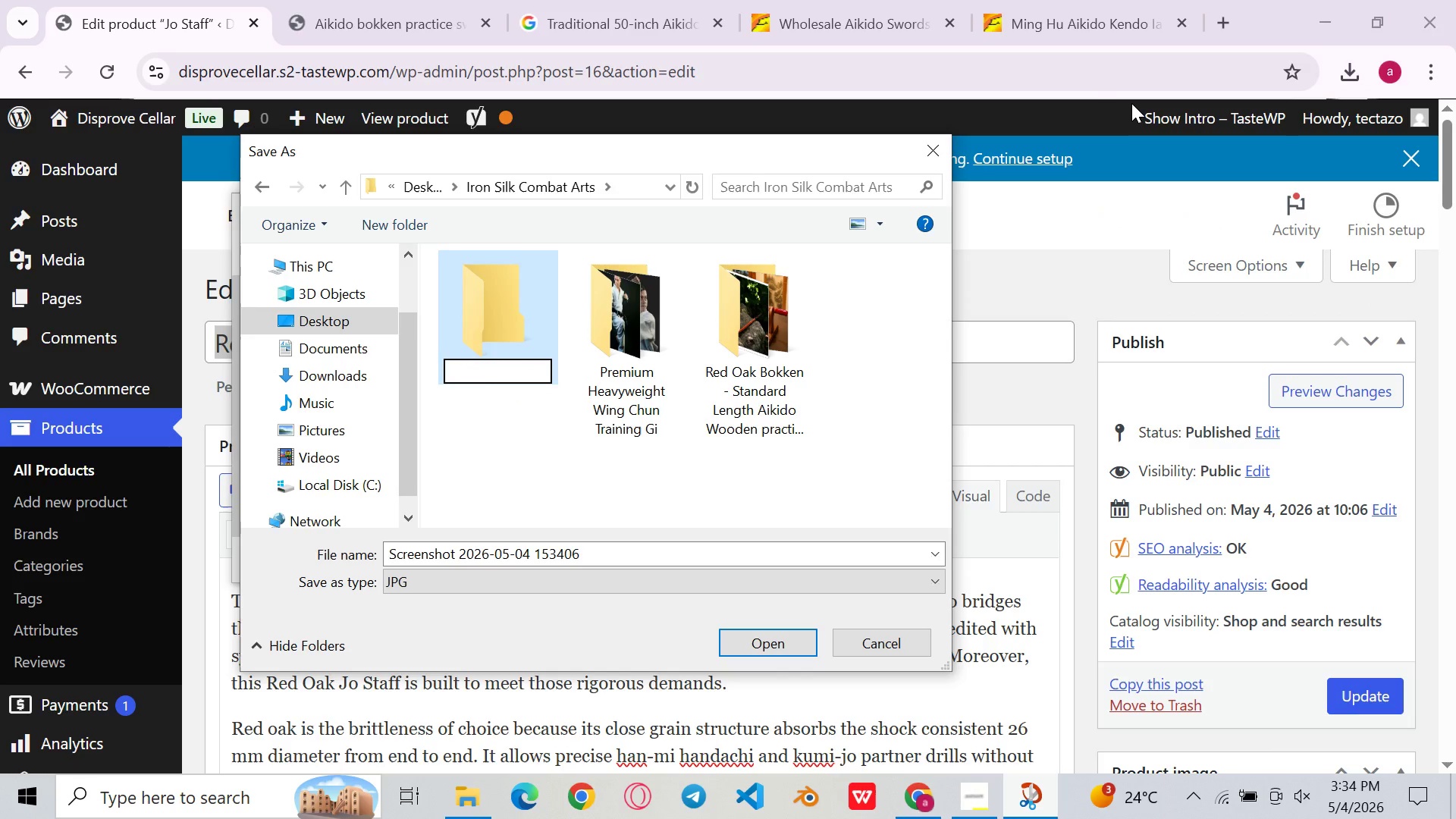 
key(Control+ControlLeft)
 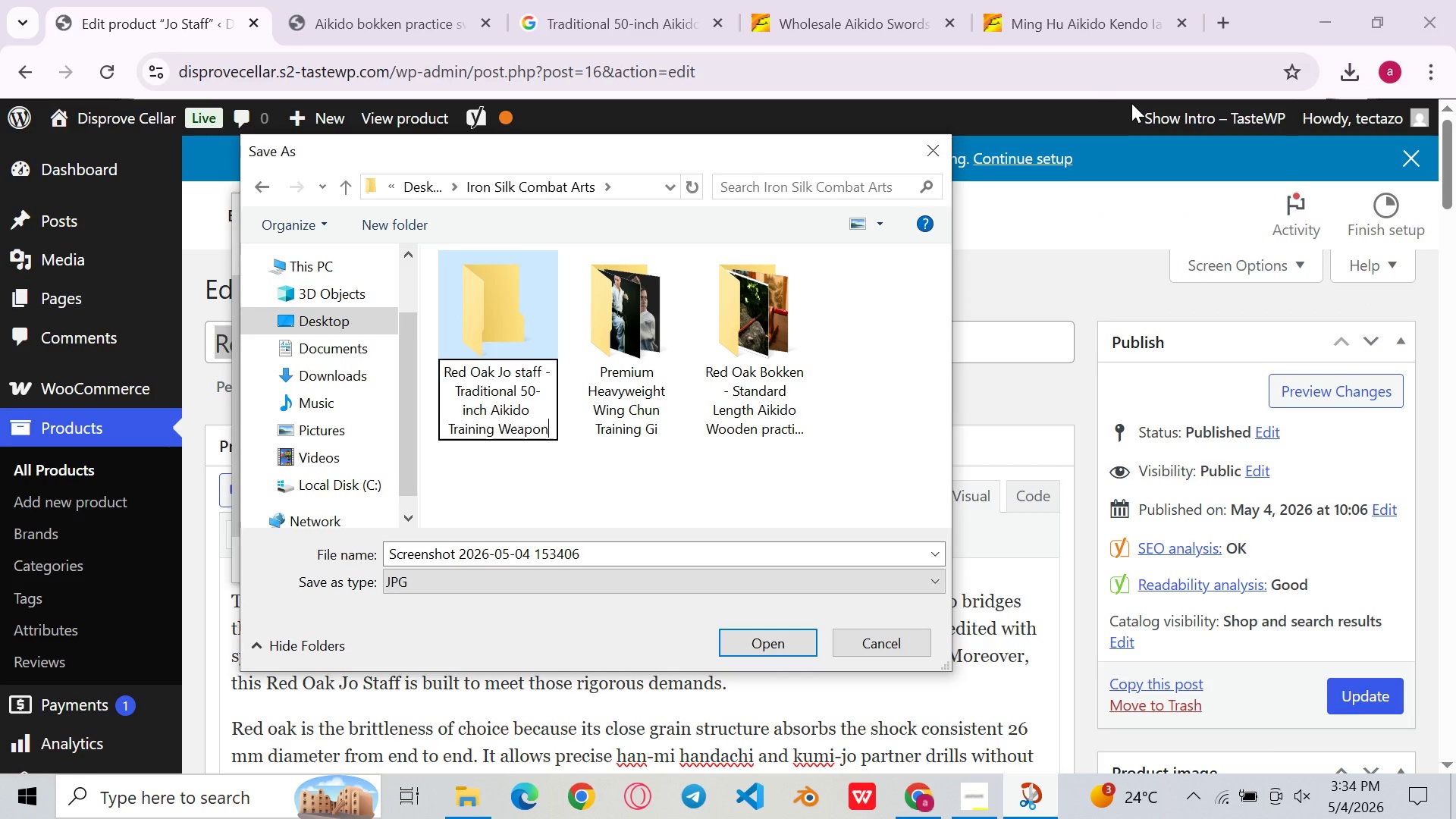 
key(Control+V)
 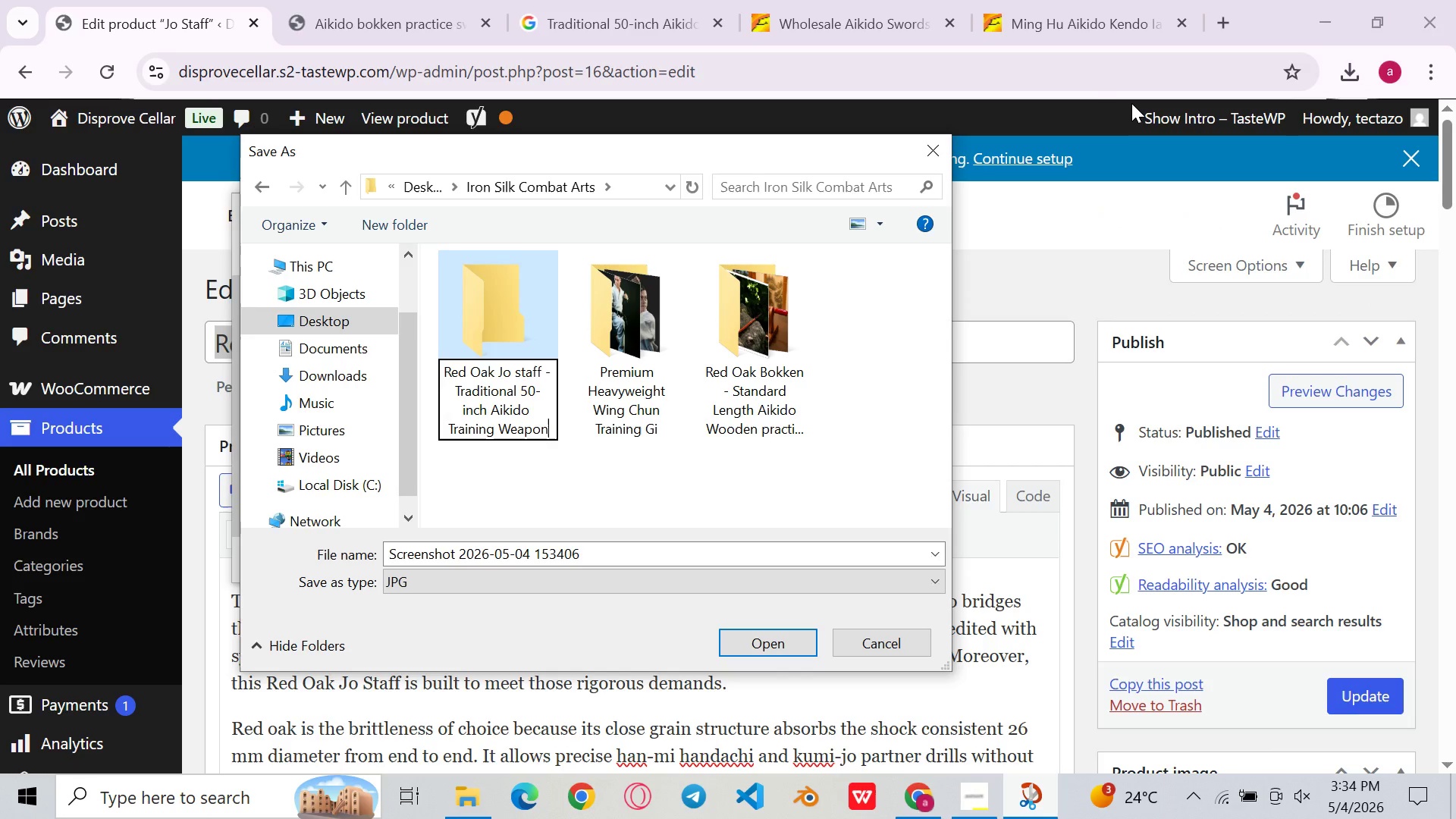 
key(Enter)
 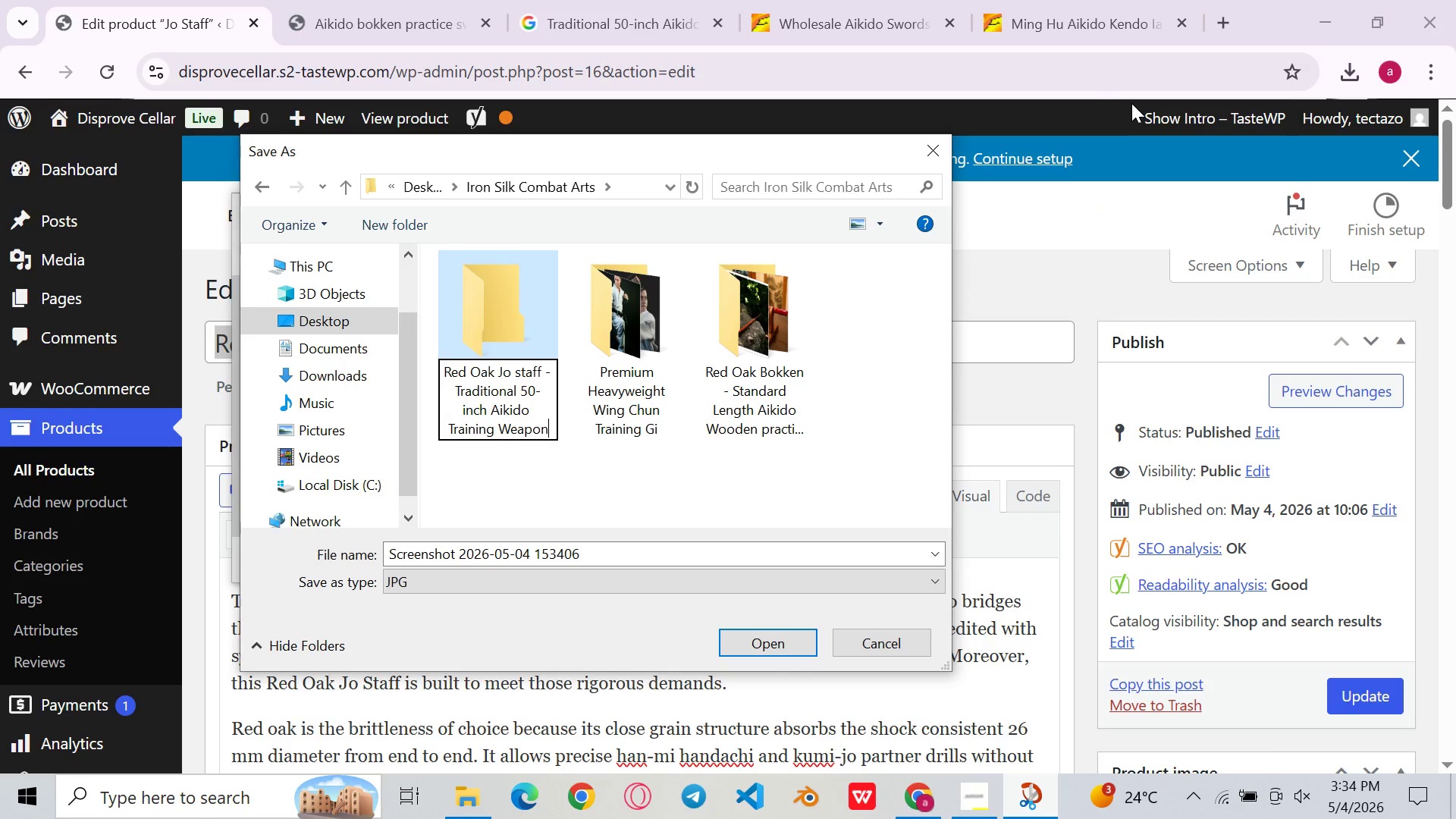 
key(Enter)
 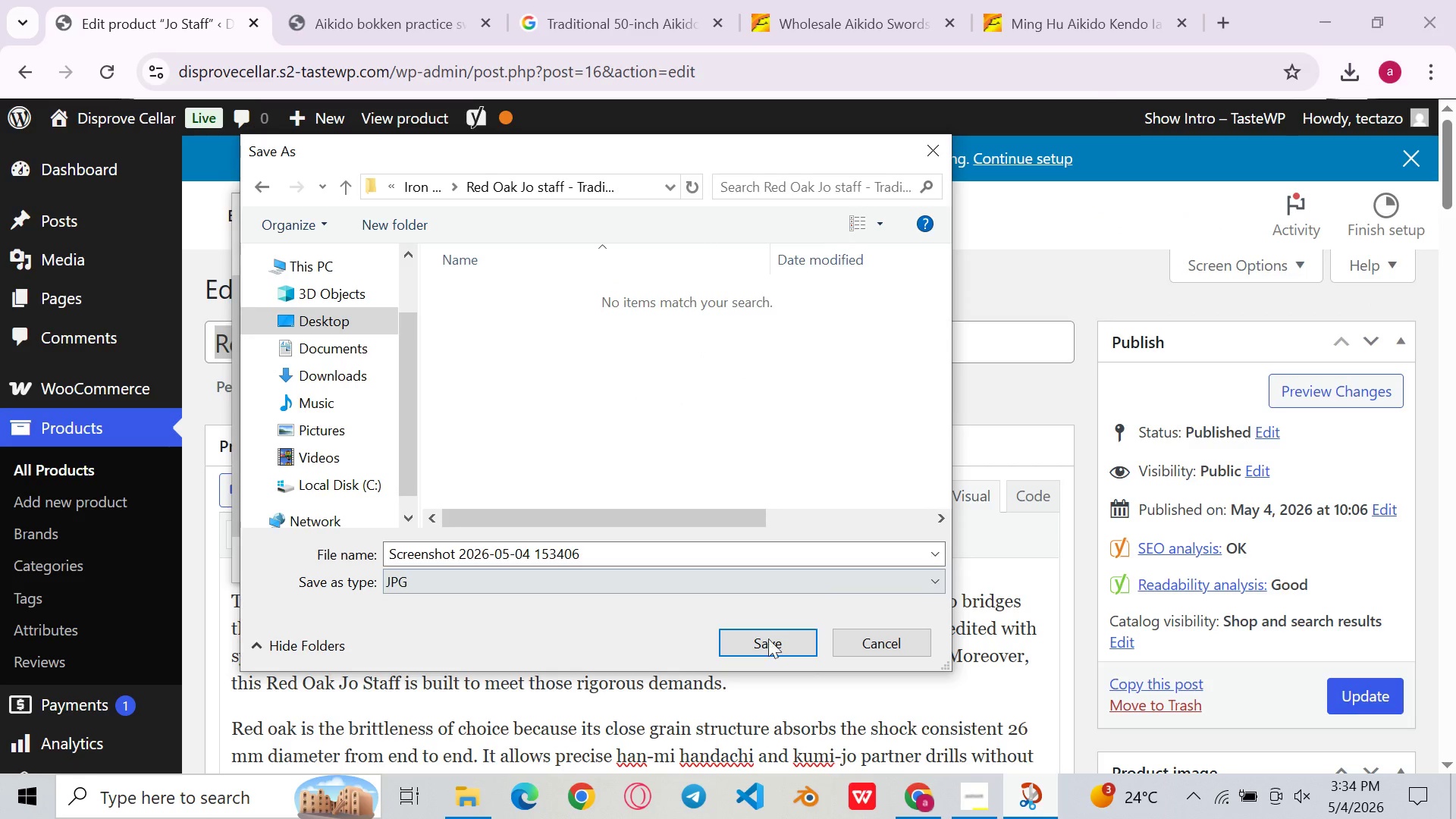 
left_click([761, 646])
 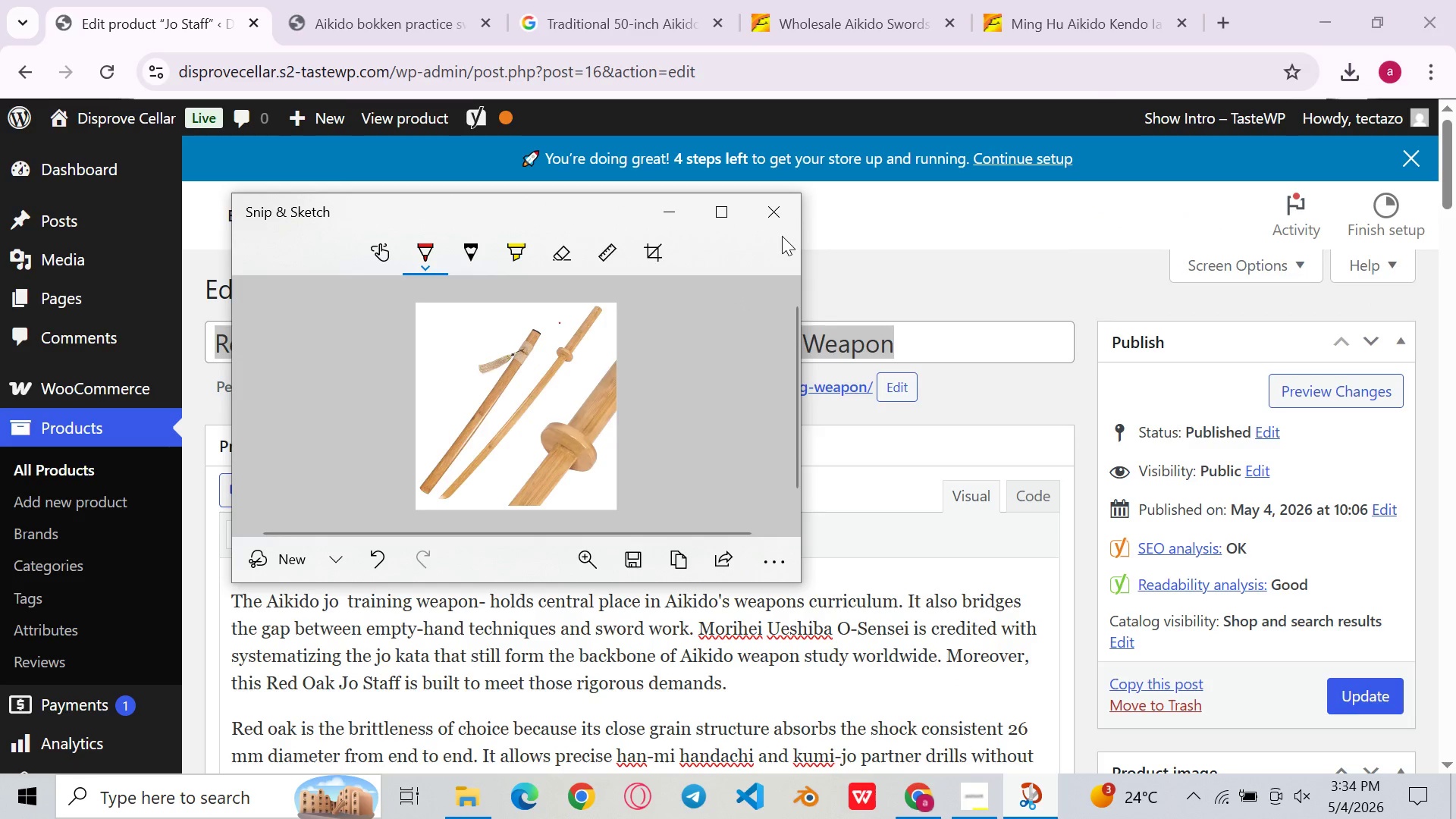 
left_click([780, 215])
 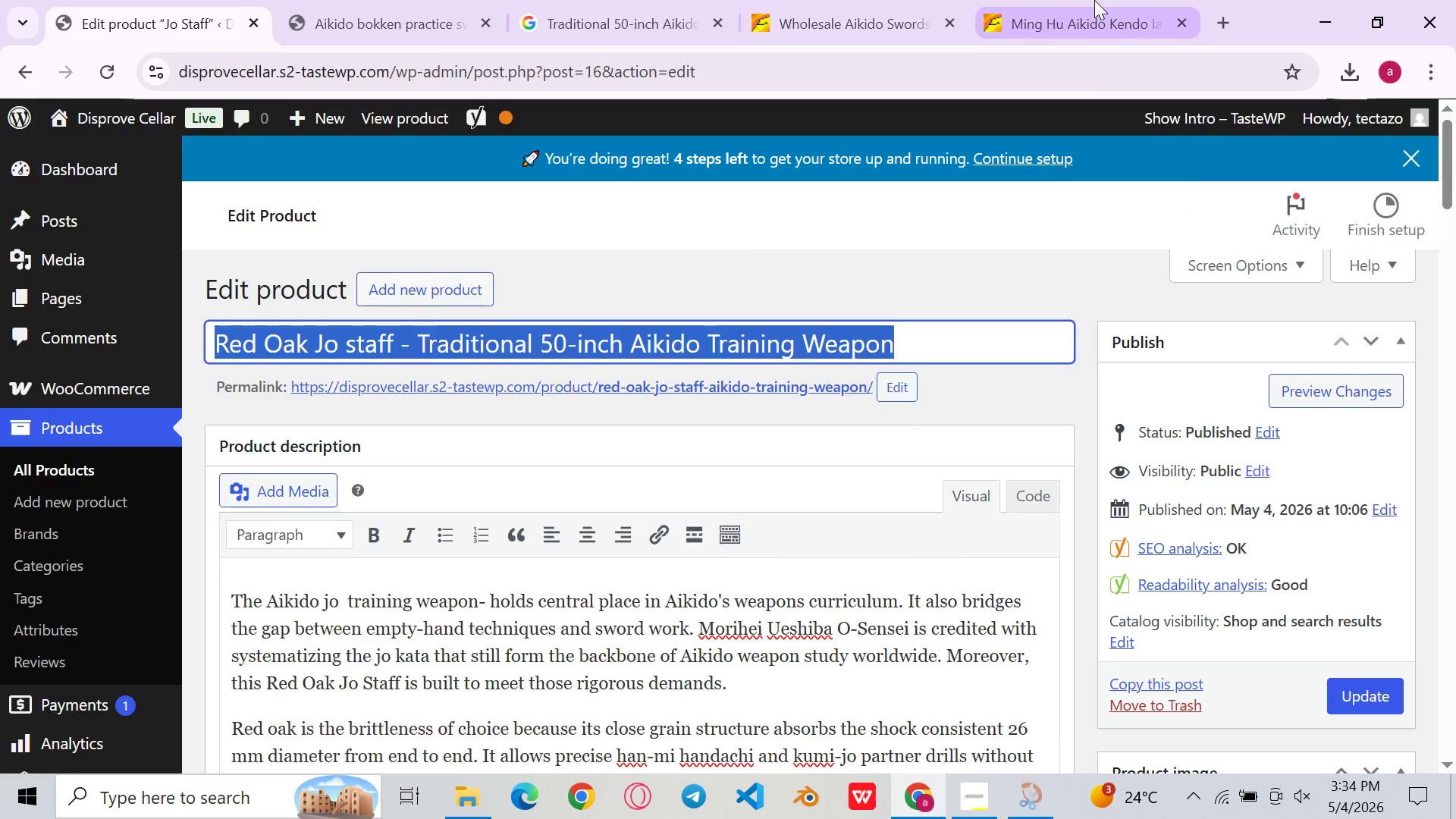 
left_click([1094, 0])
 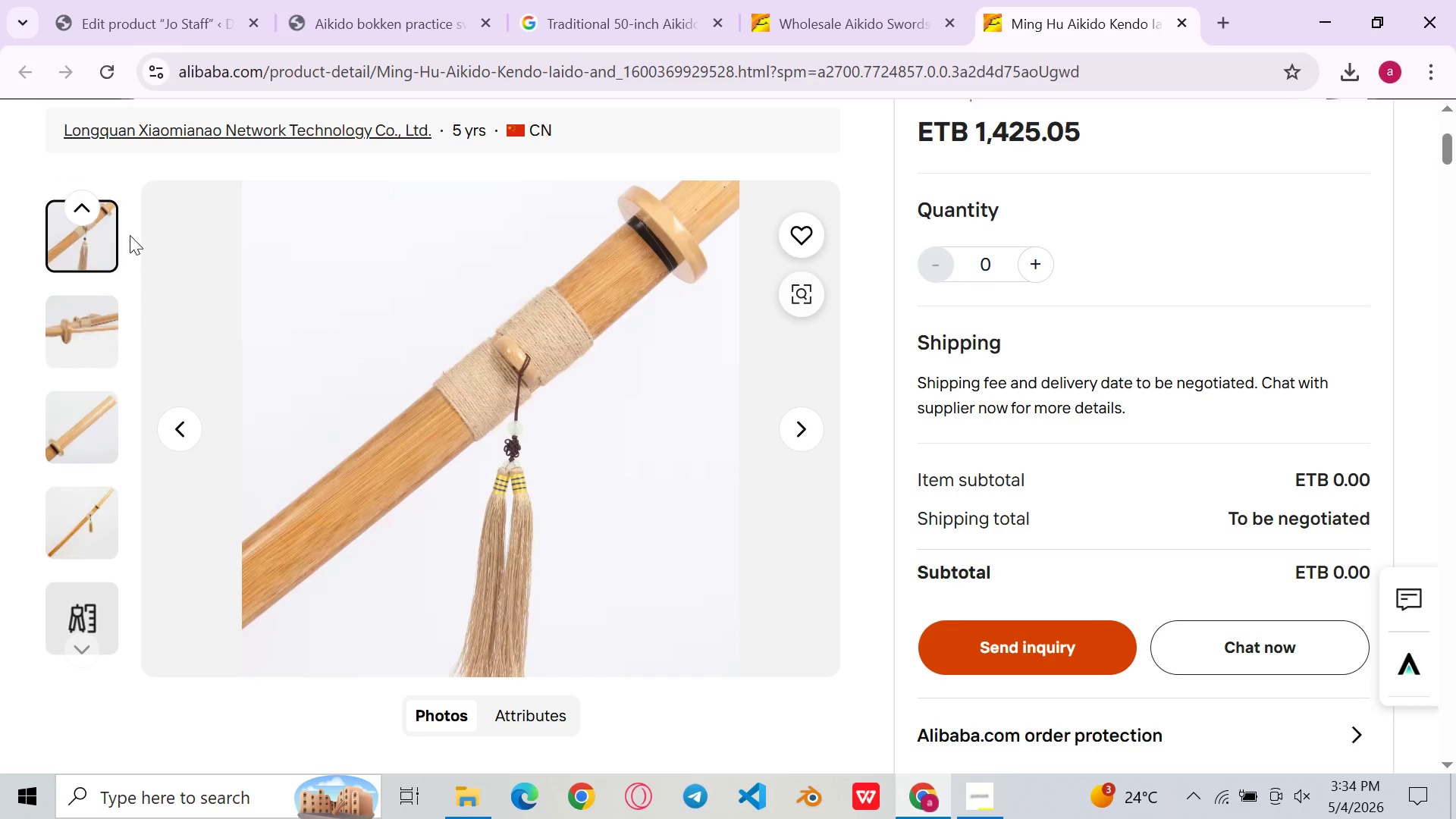 
left_click([89, 220])
 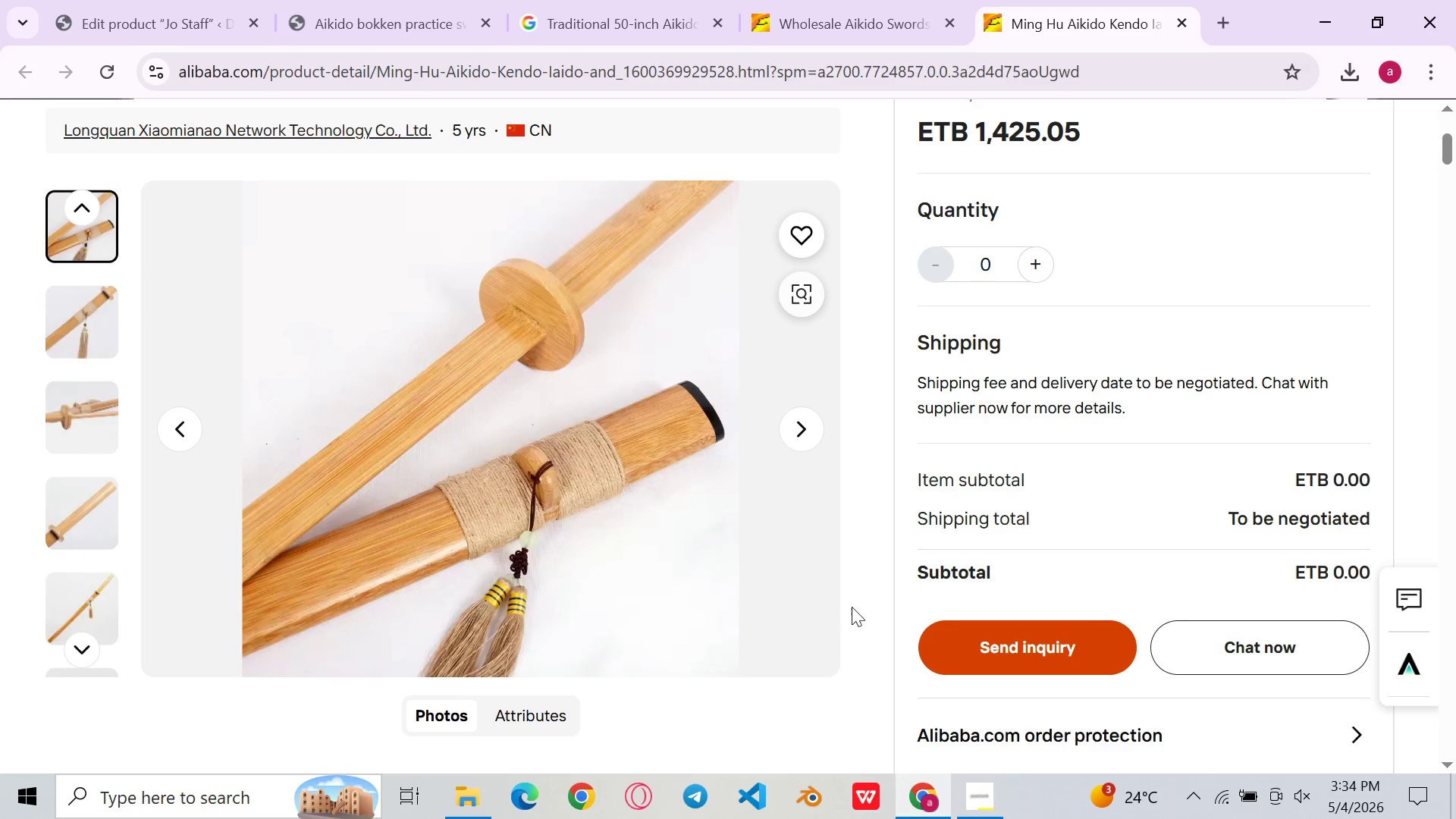 
key(Meta+Shift+ShiftLeft)
 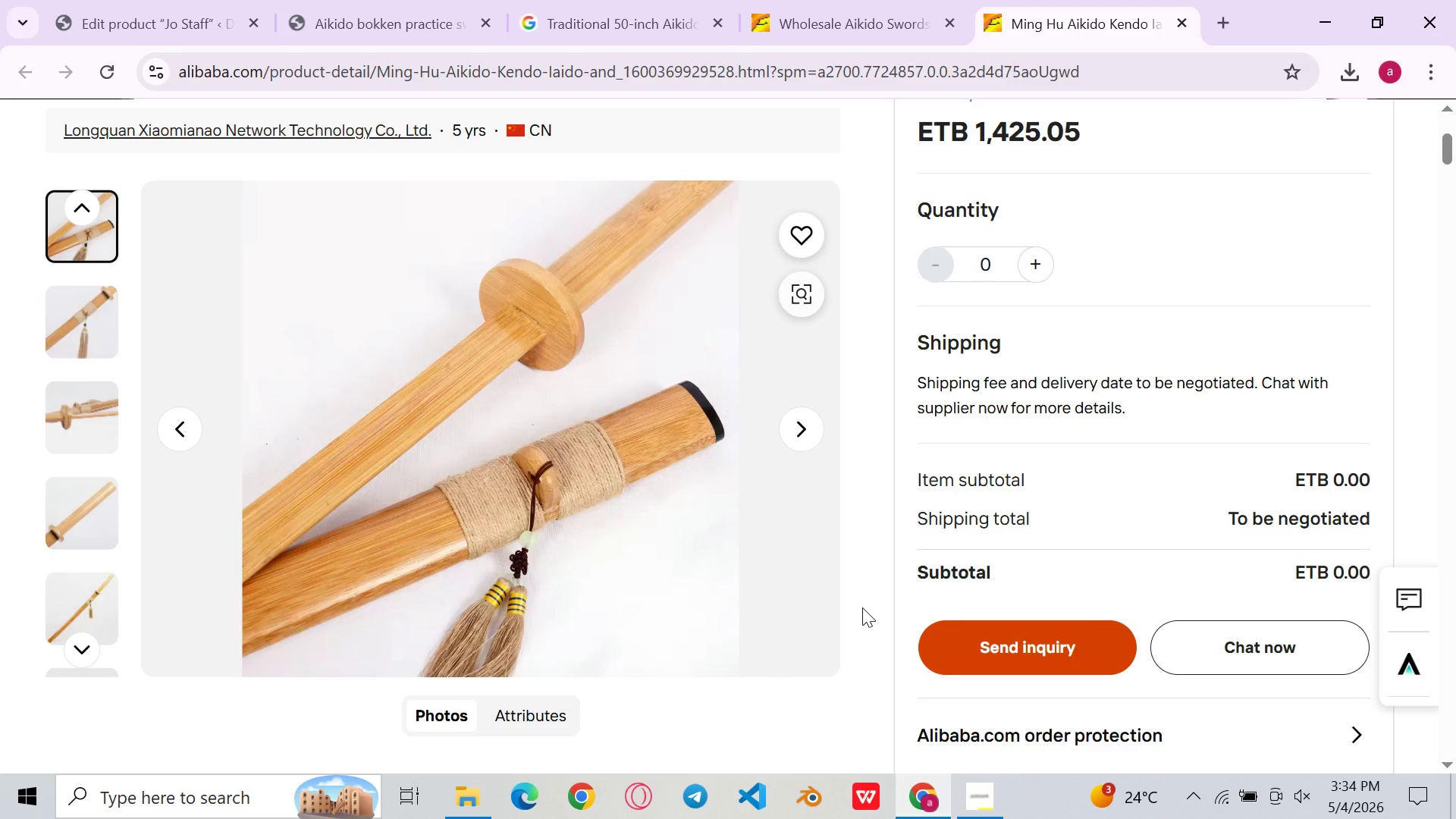 
key(Meta+Shift+S)
 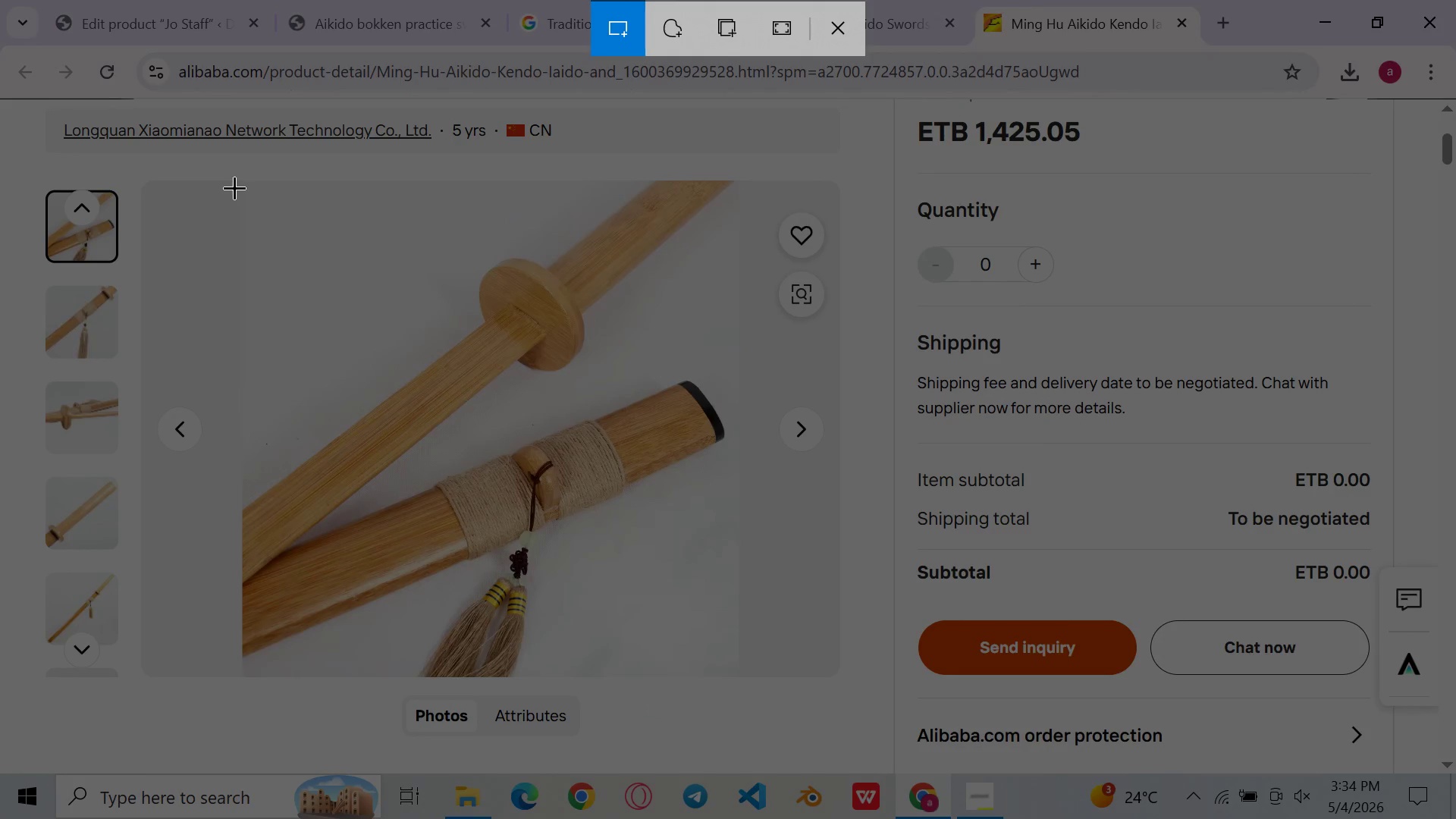 
left_click_drag(start_coordinate=[237, 186], to_coordinate=[746, 675])
 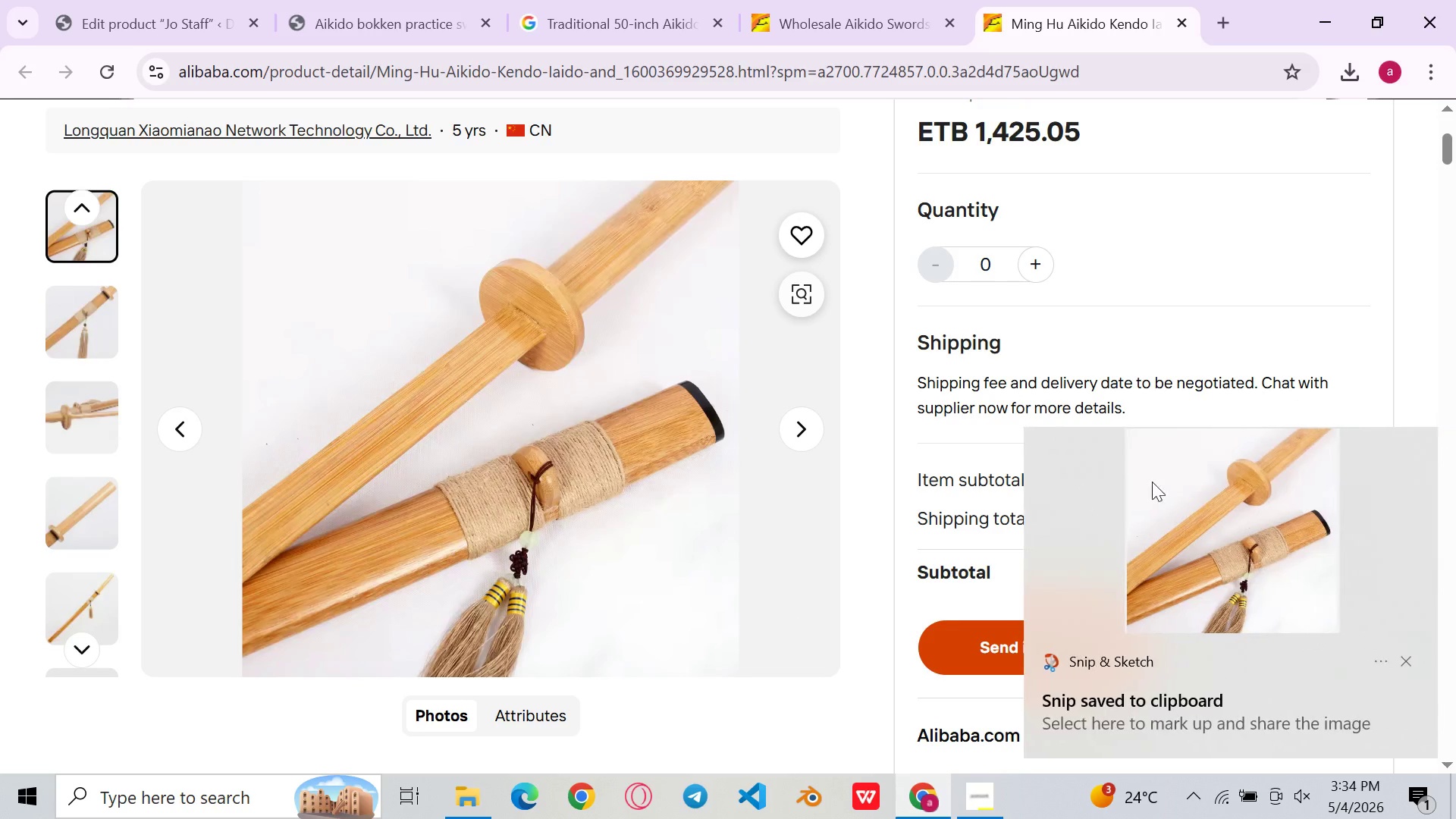 
double_click([1154, 479])
 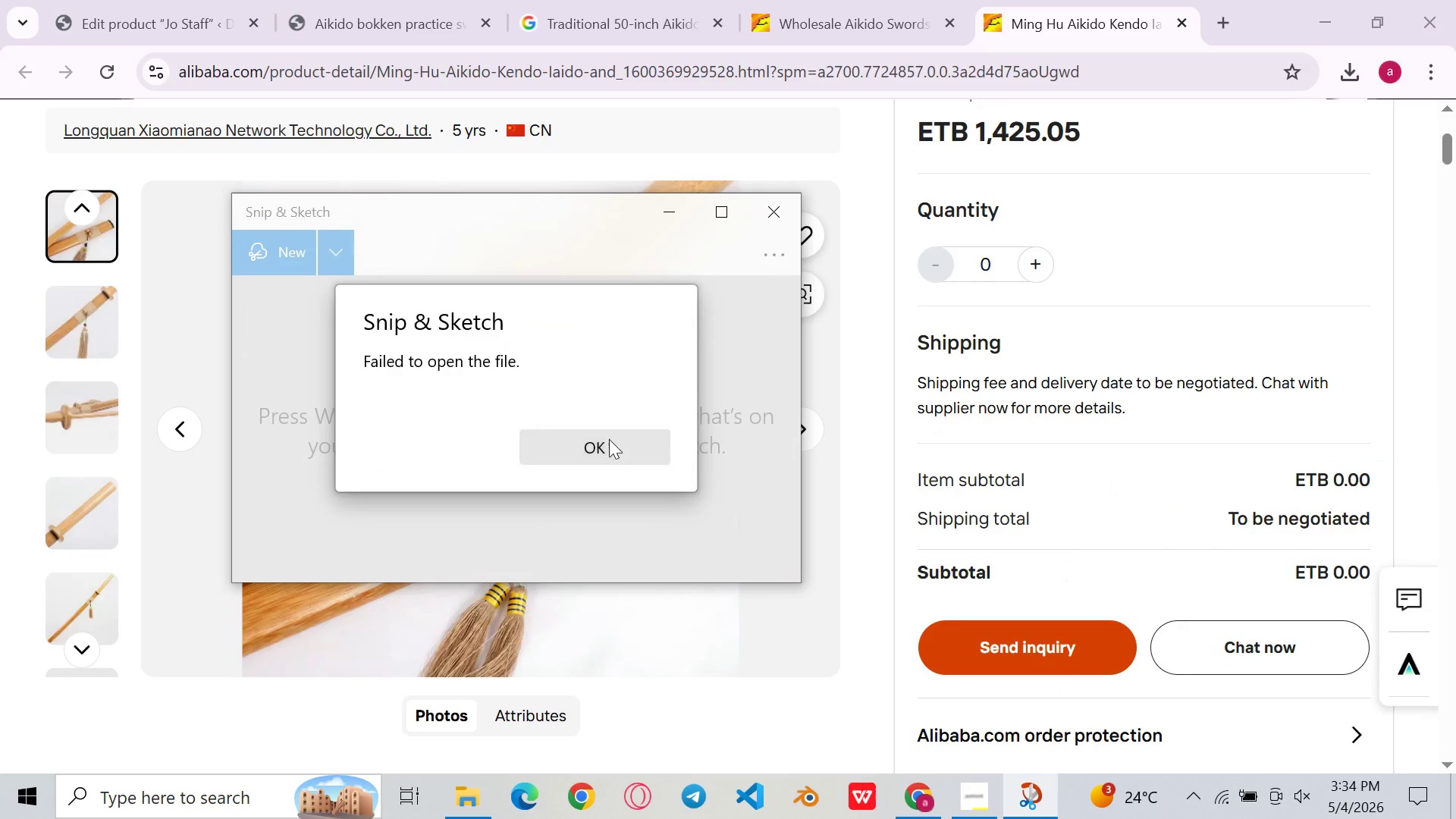 
left_click([589, 441])
 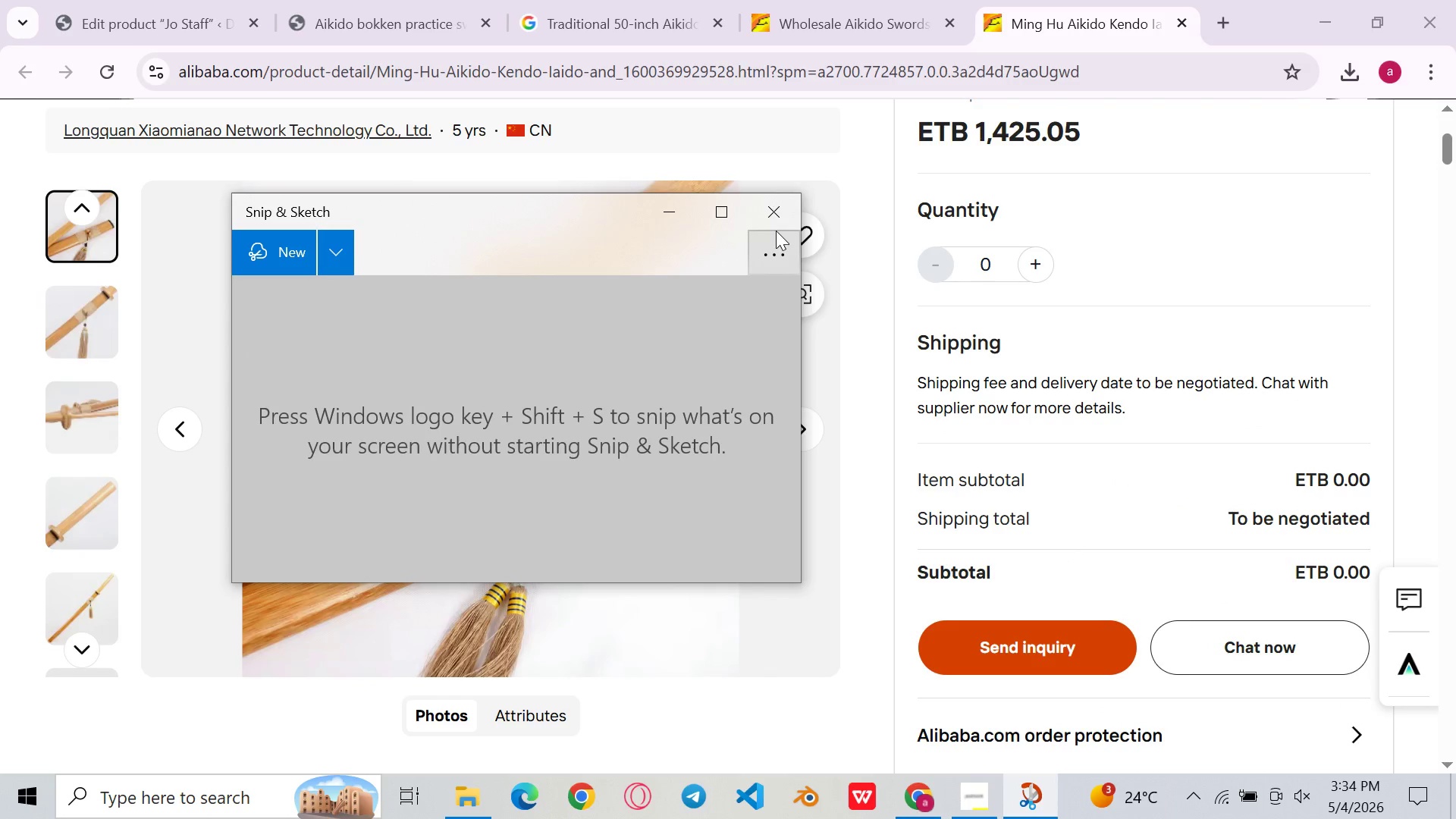 
left_click([783, 211])
 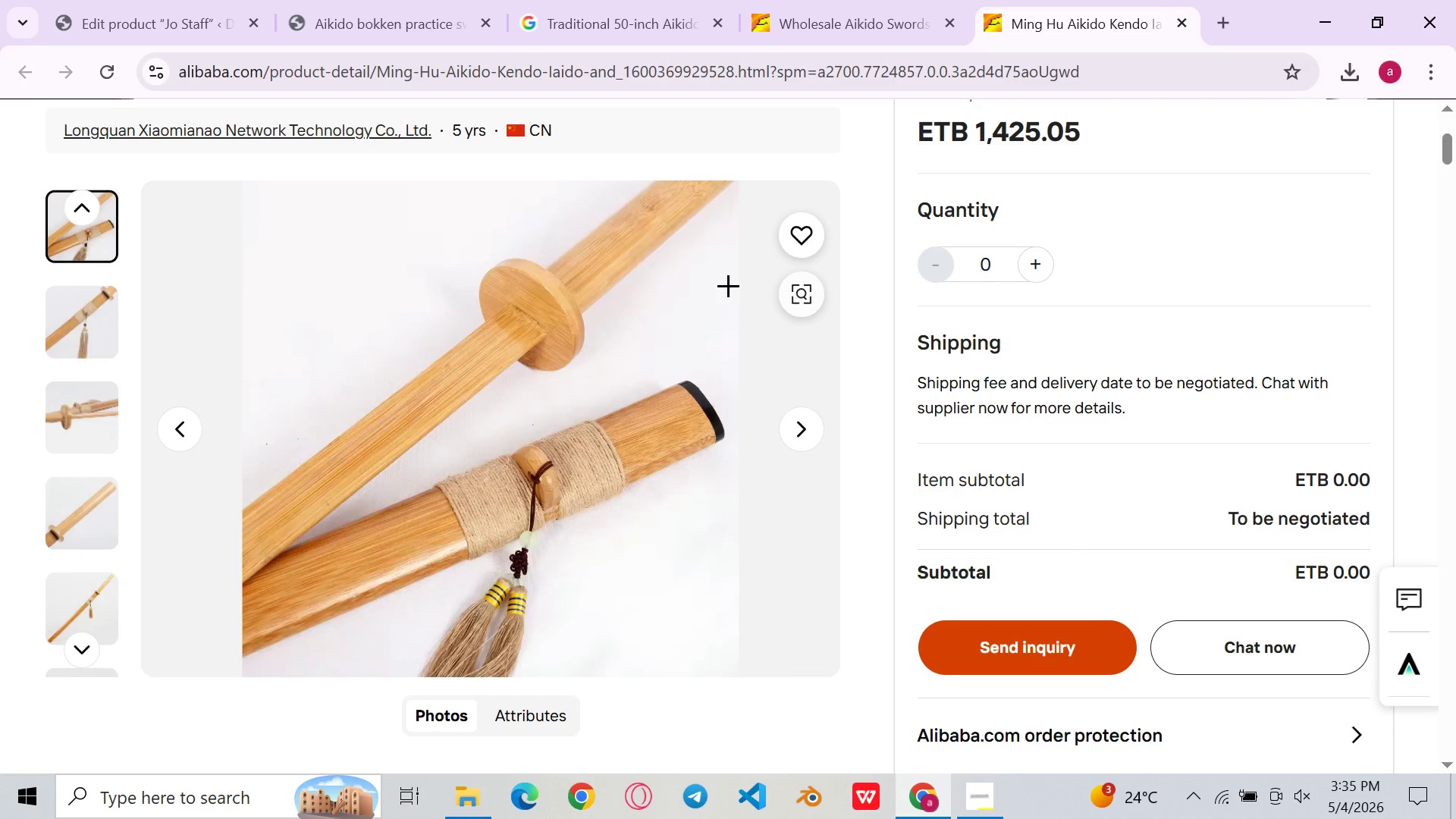 
key(Meta+Shift+ShiftLeft)
 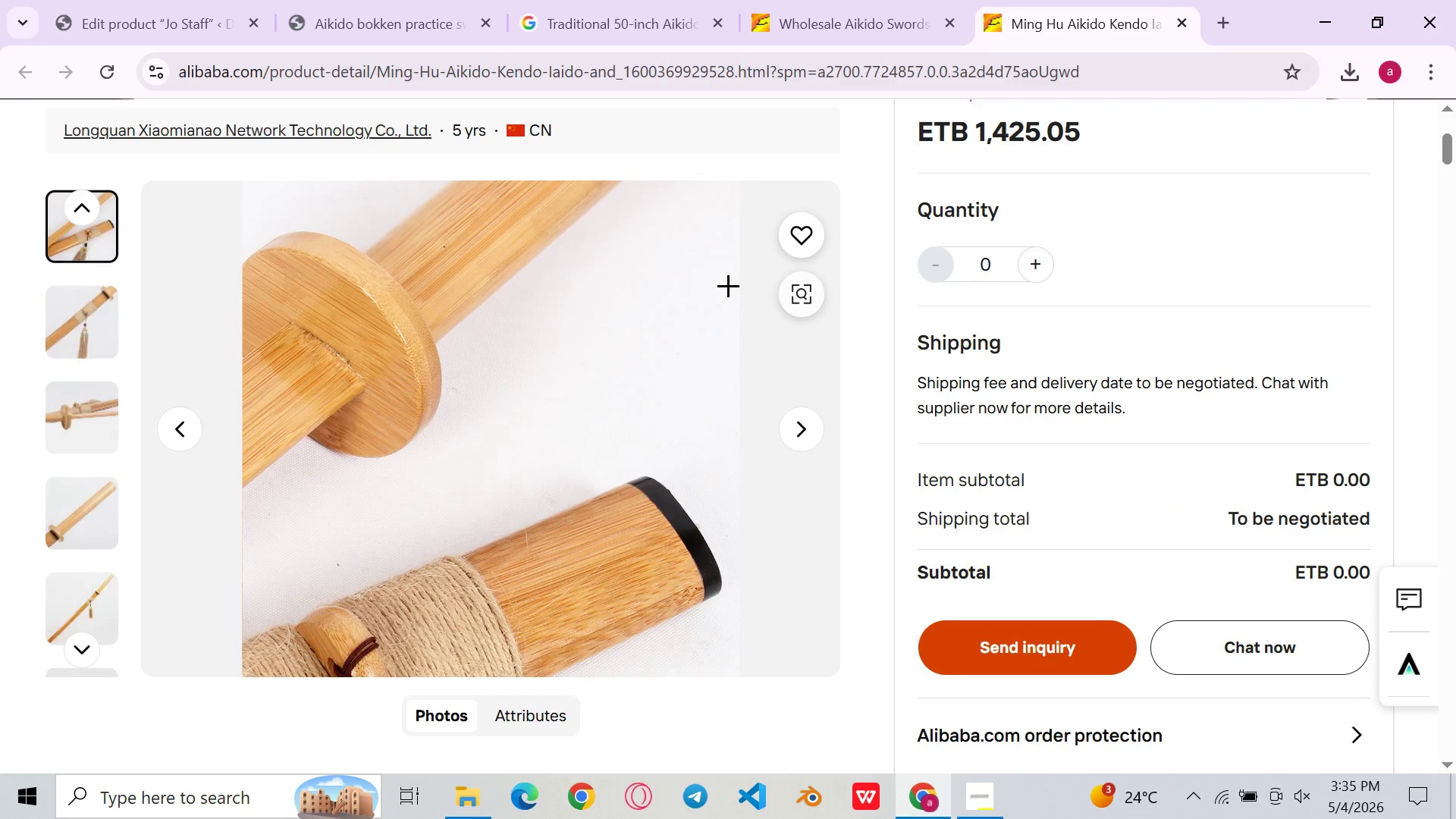 
key(Meta+Shift+S)
 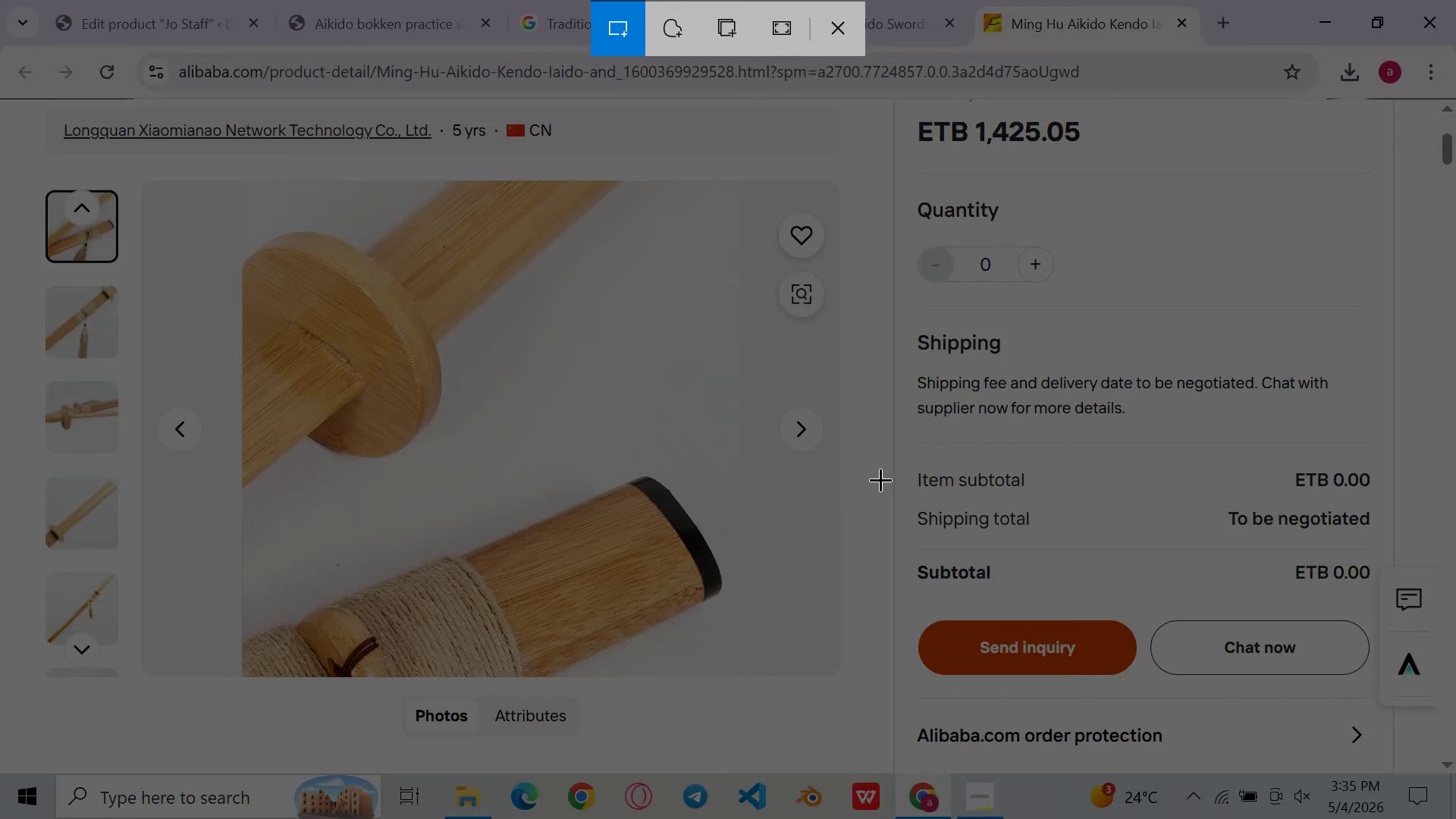 
left_click([858, 504])
 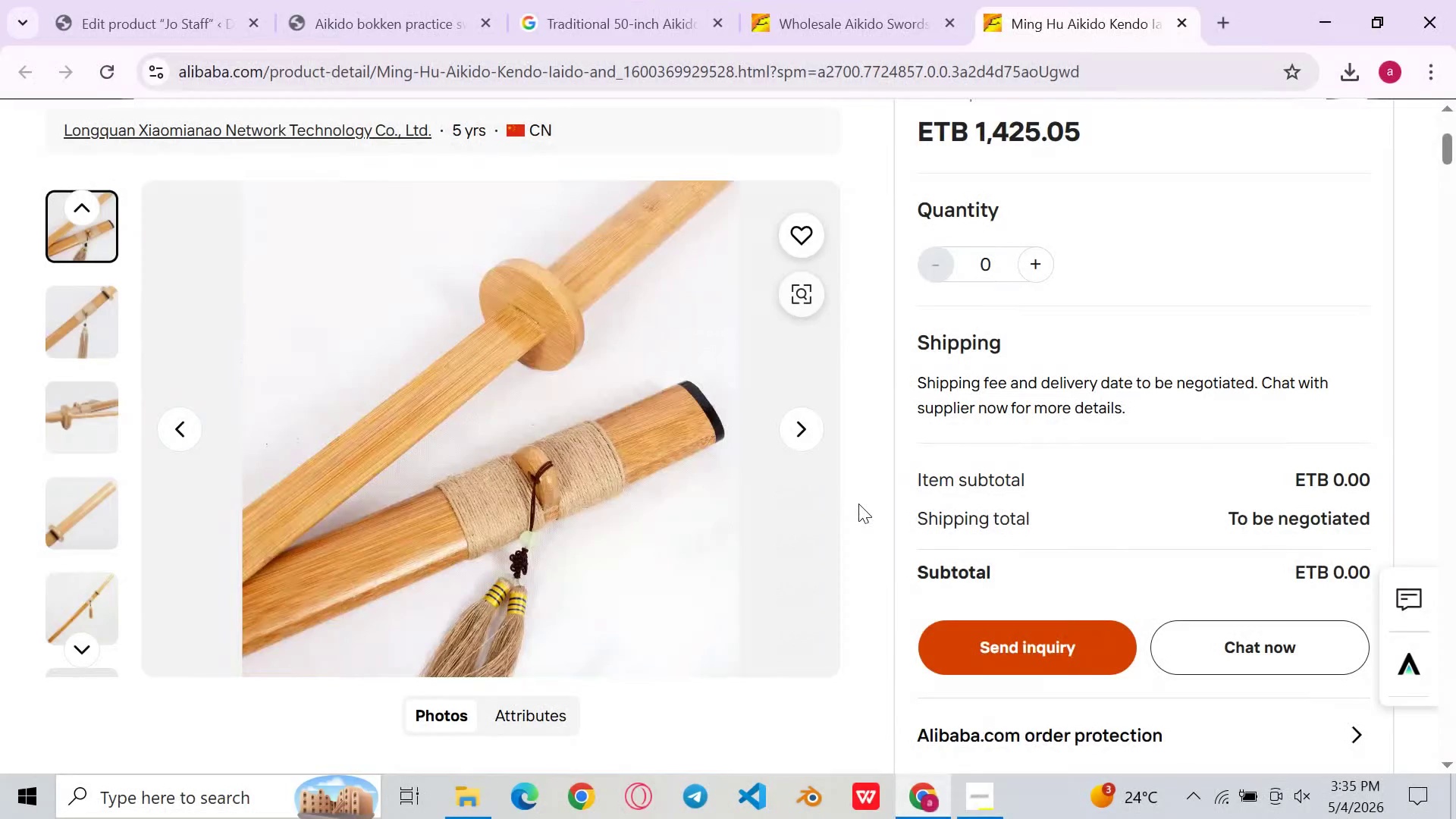 
key(Meta+Shift+ShiftLeft)
 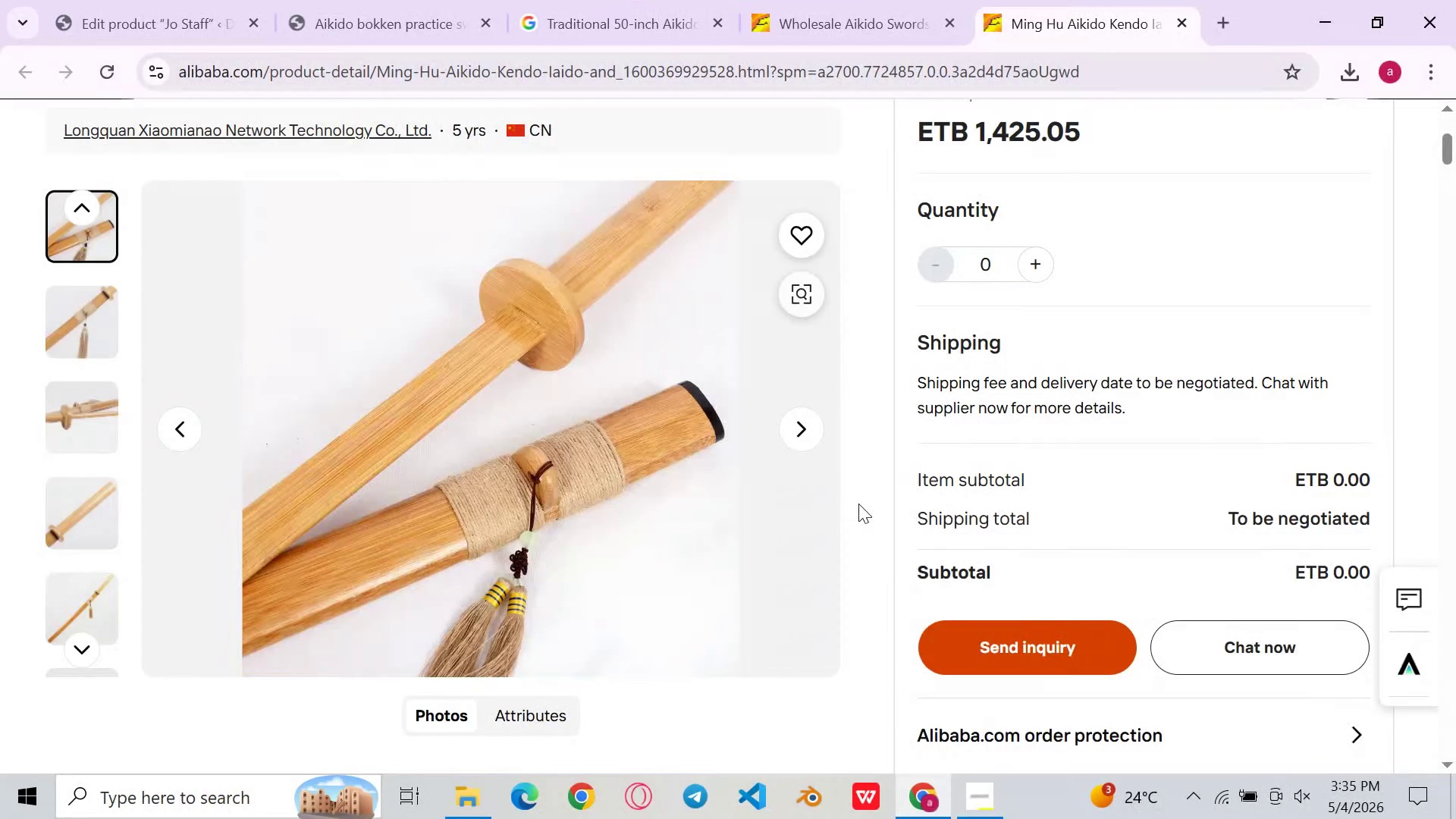 
key(Meta+Shift+S)
 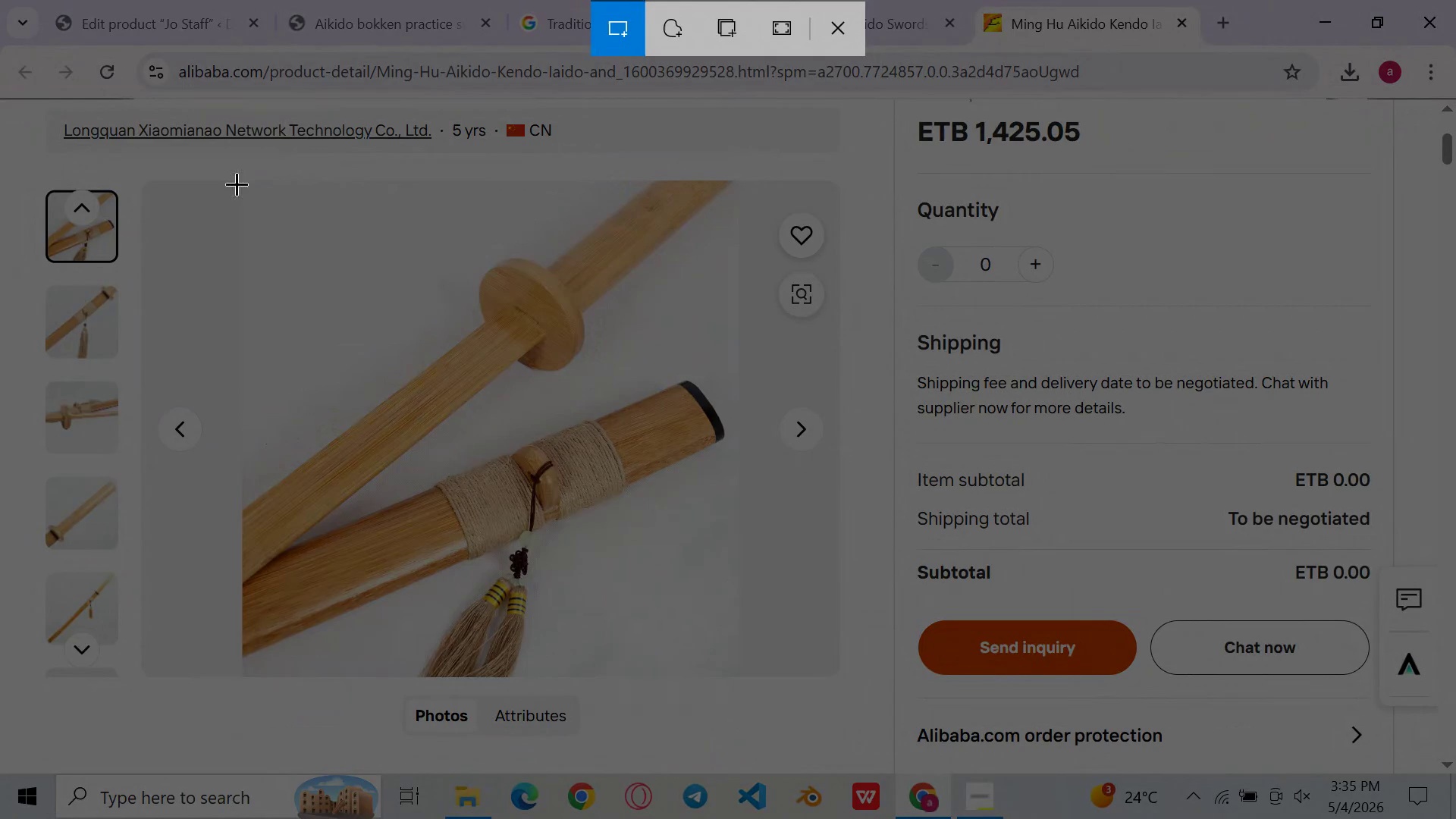 
left_click_drag(start_coordinate=[236, 184], to_coordinate=[759, 678])
 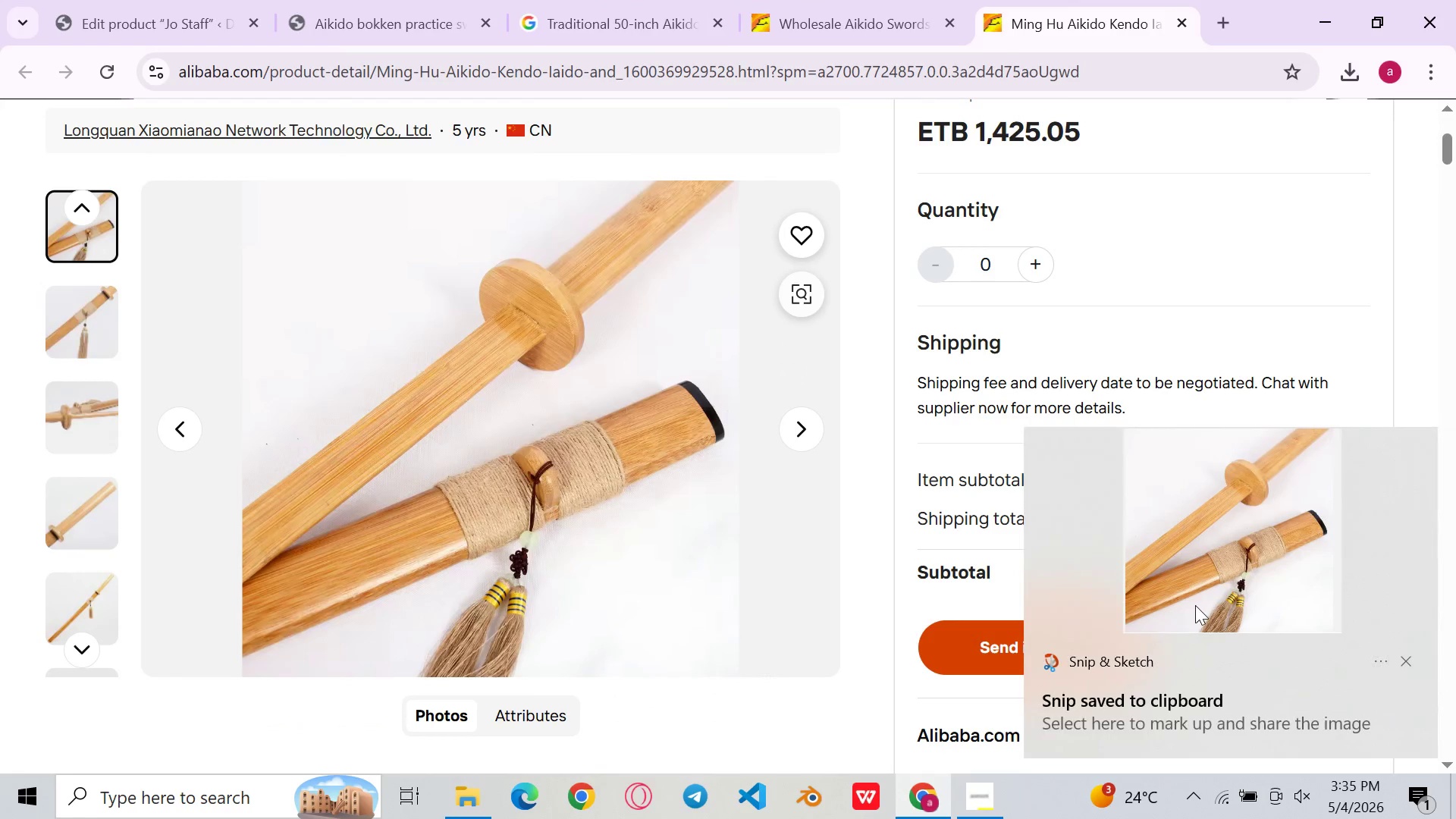 
double_click([1205, 605])
 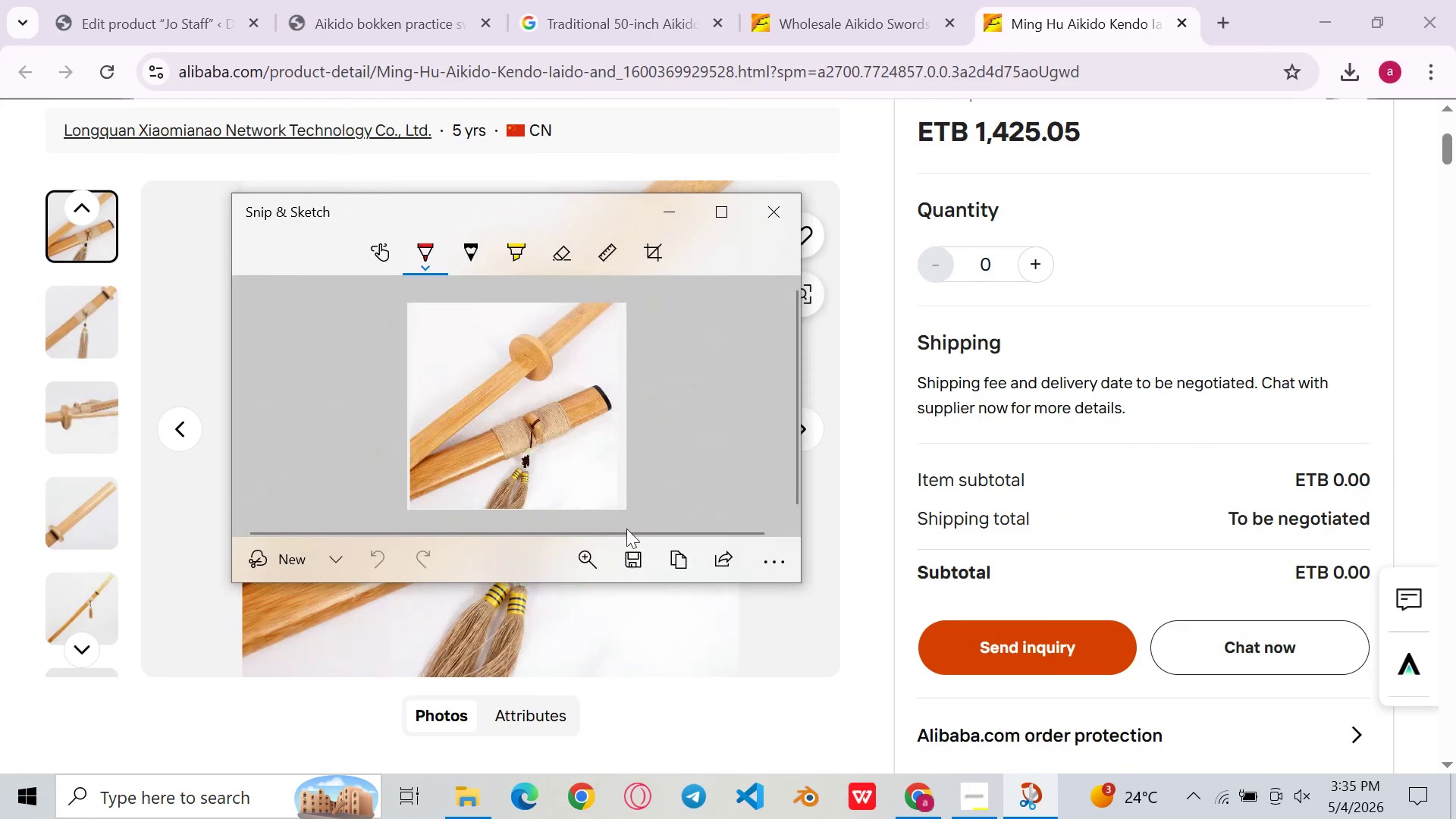 
left_click([629, 544])
 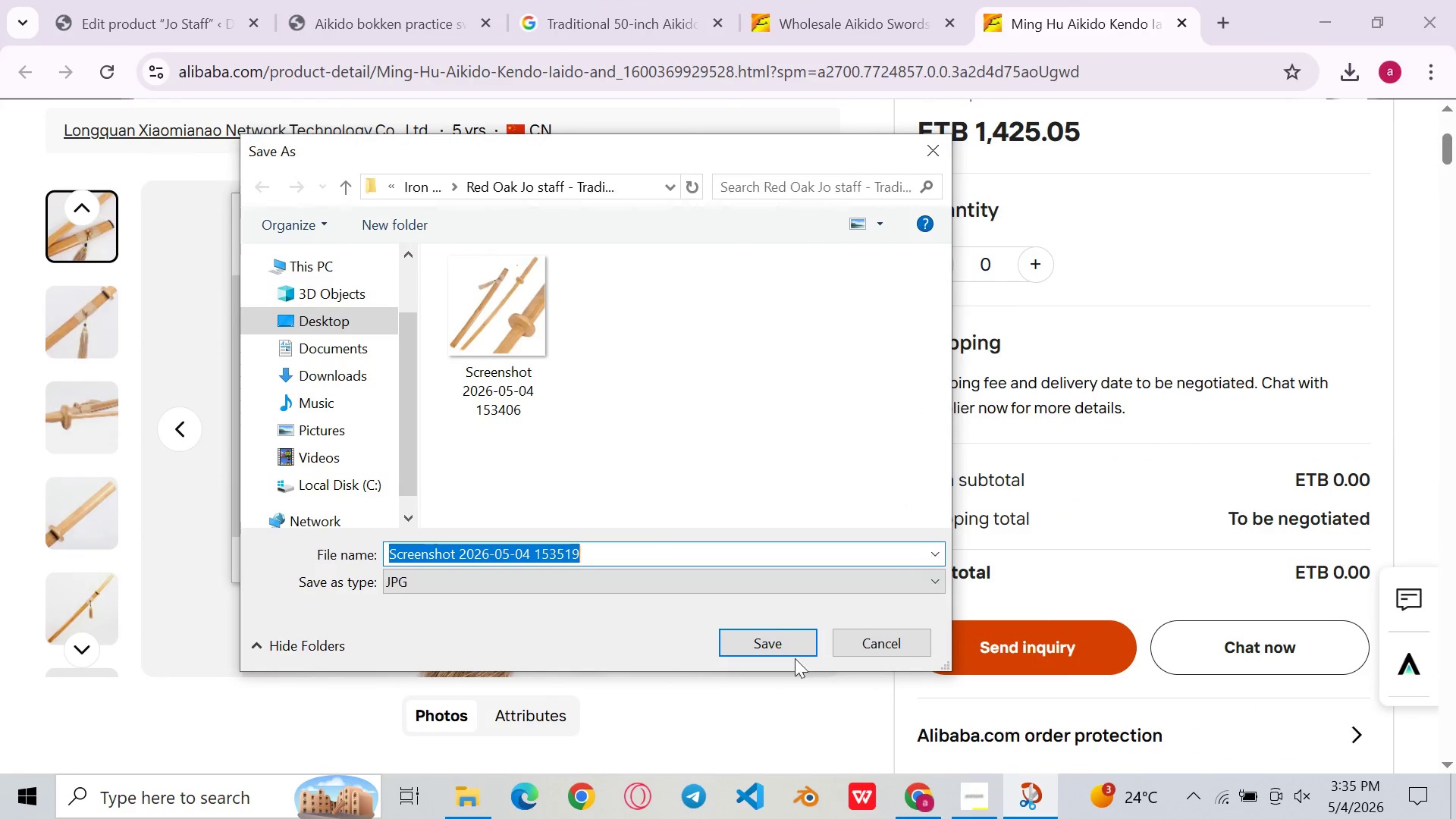 
left_click([782, 645])
 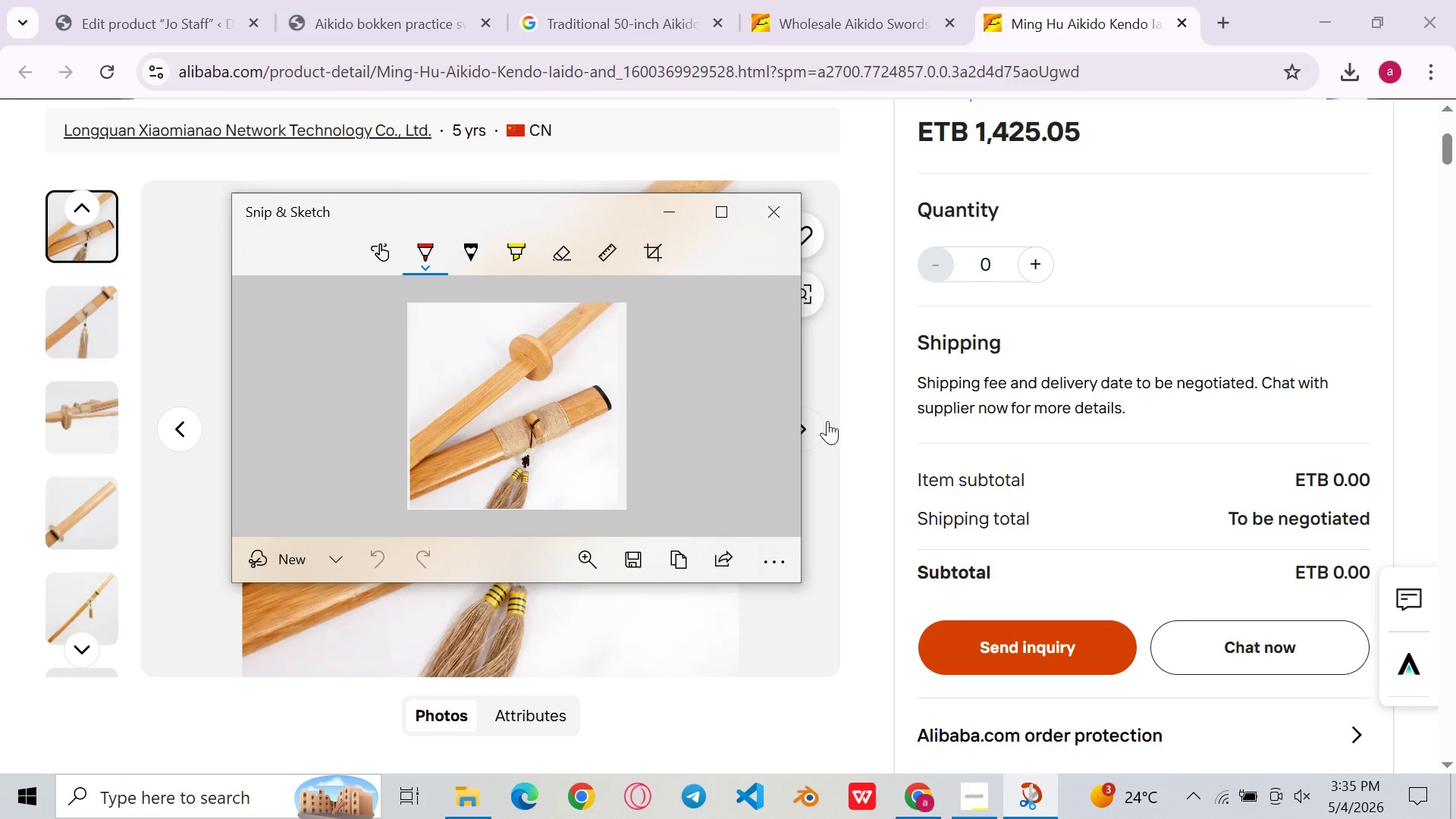 
wait(5.12)
 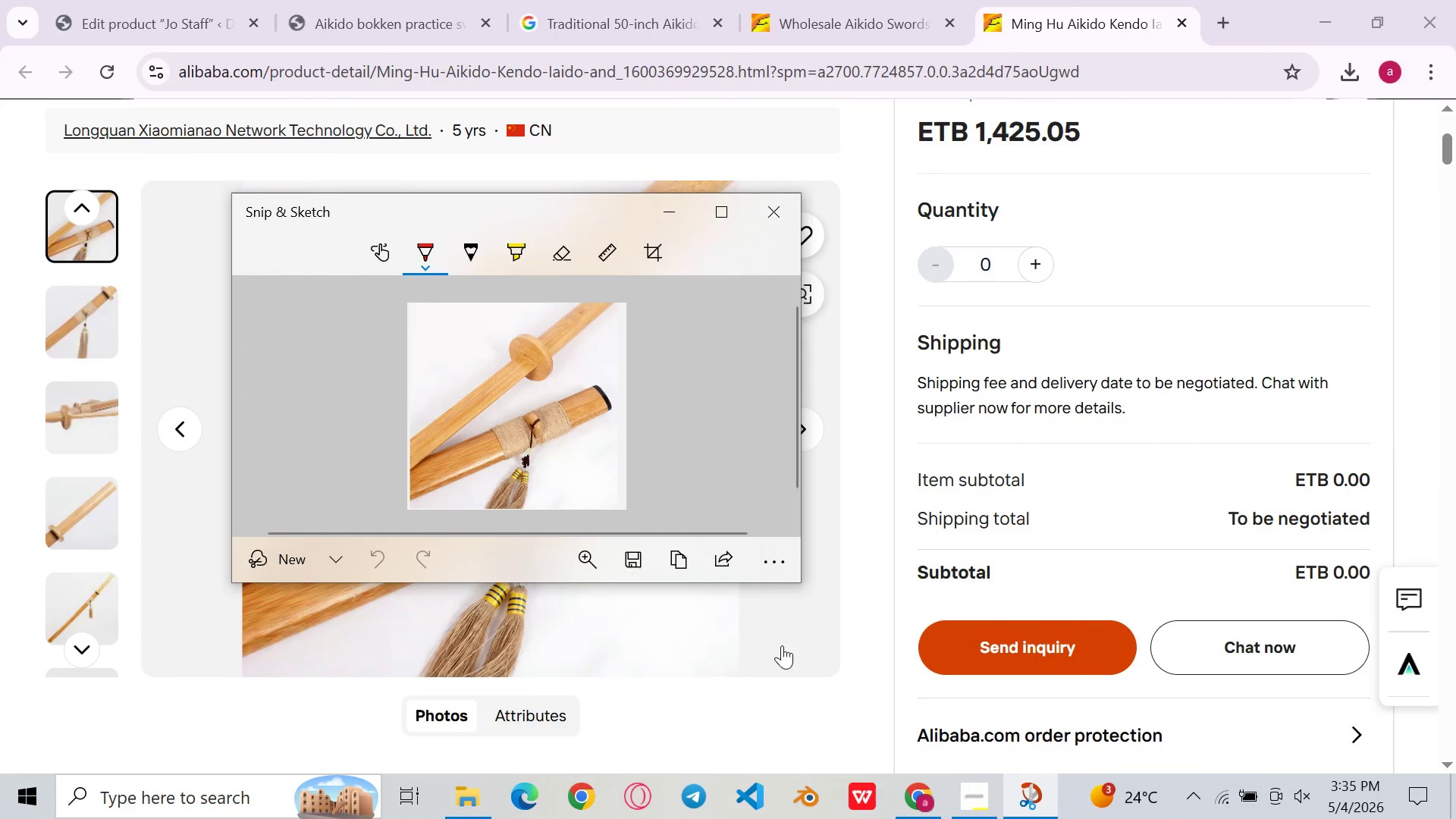 
left_click([780, 218])
 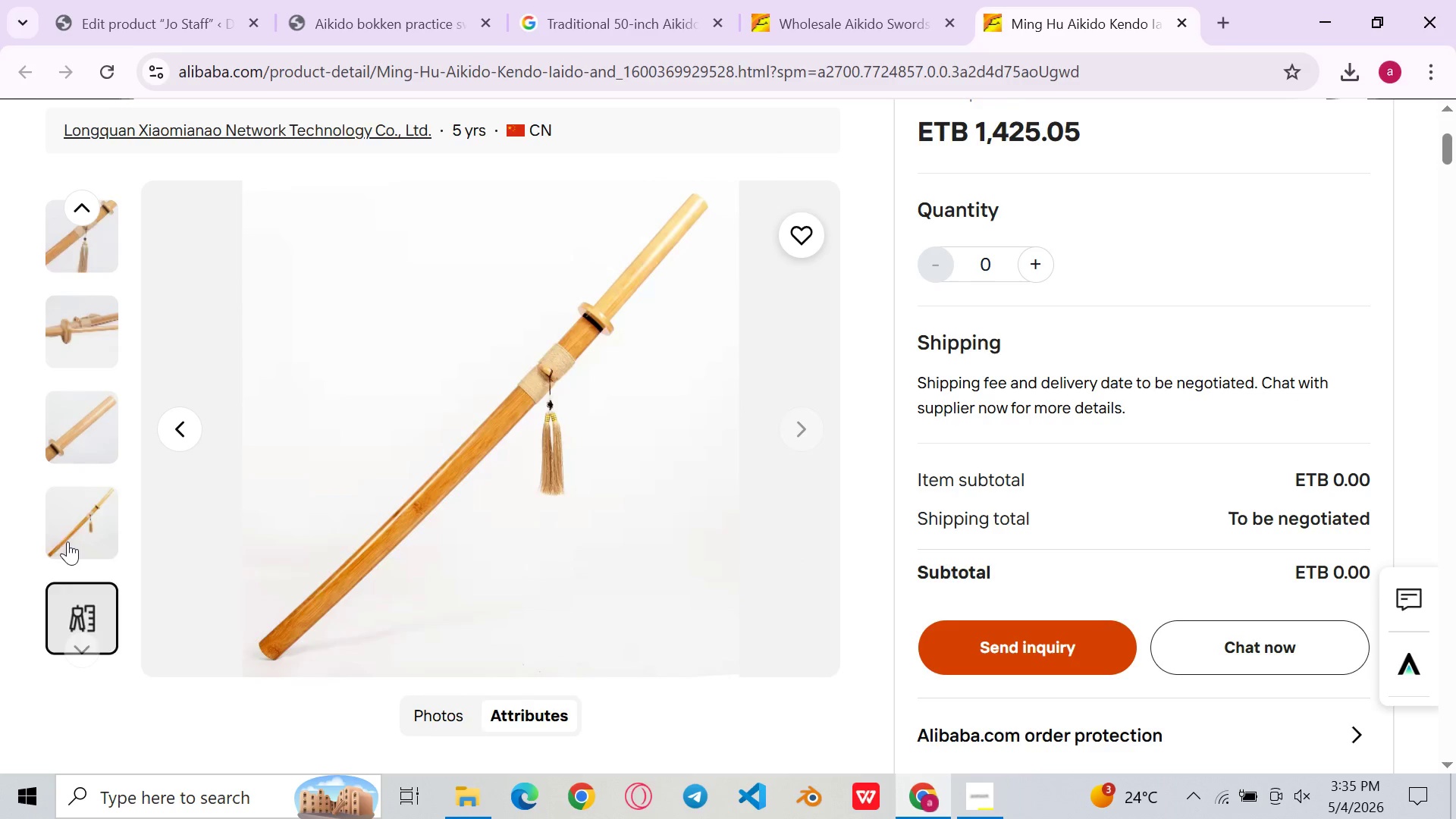 
left_click([67, 523])
 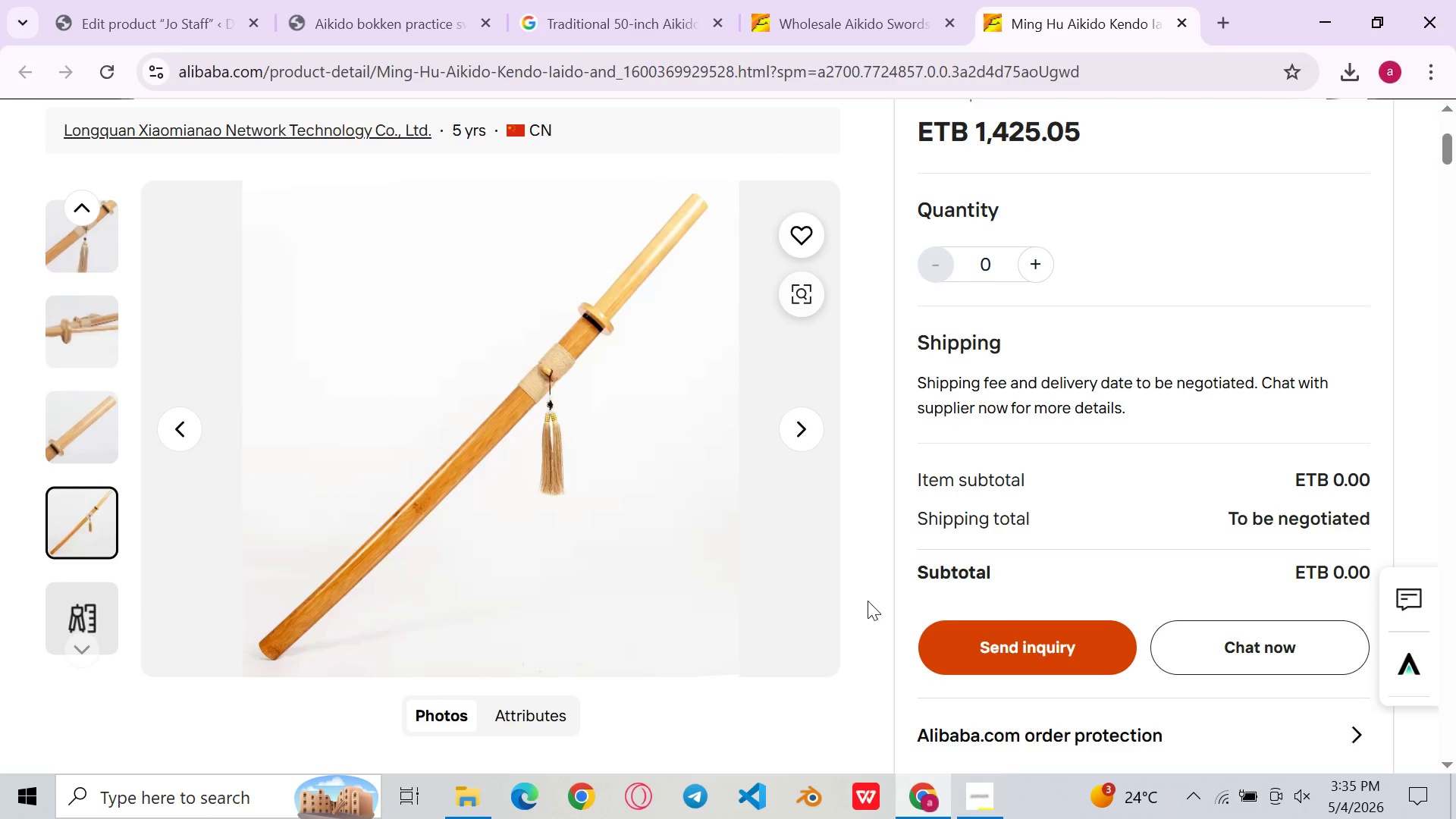 
key(Meta+Shift+ShiftLeft)
 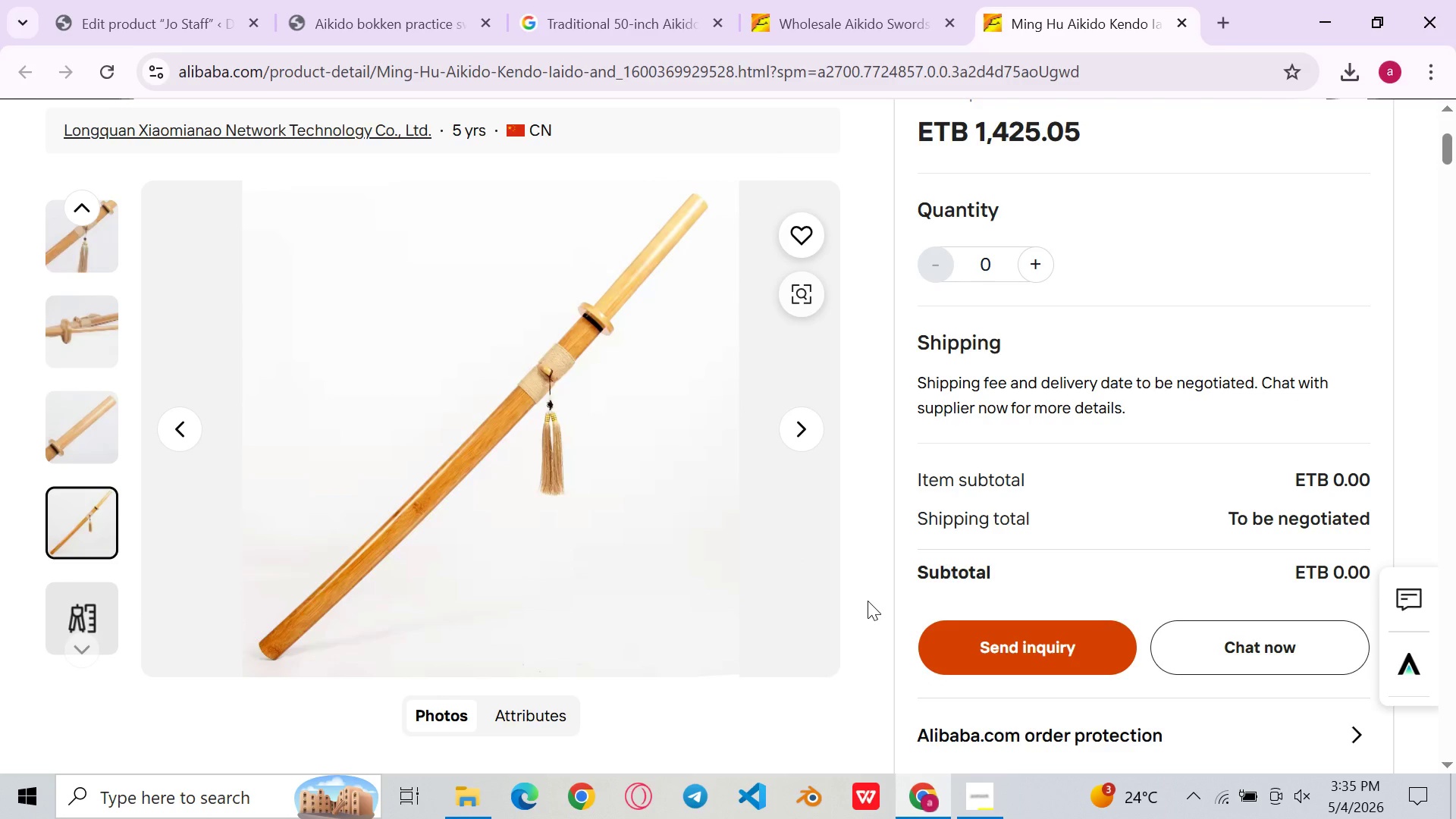 
key(Meta+Shift+S)
 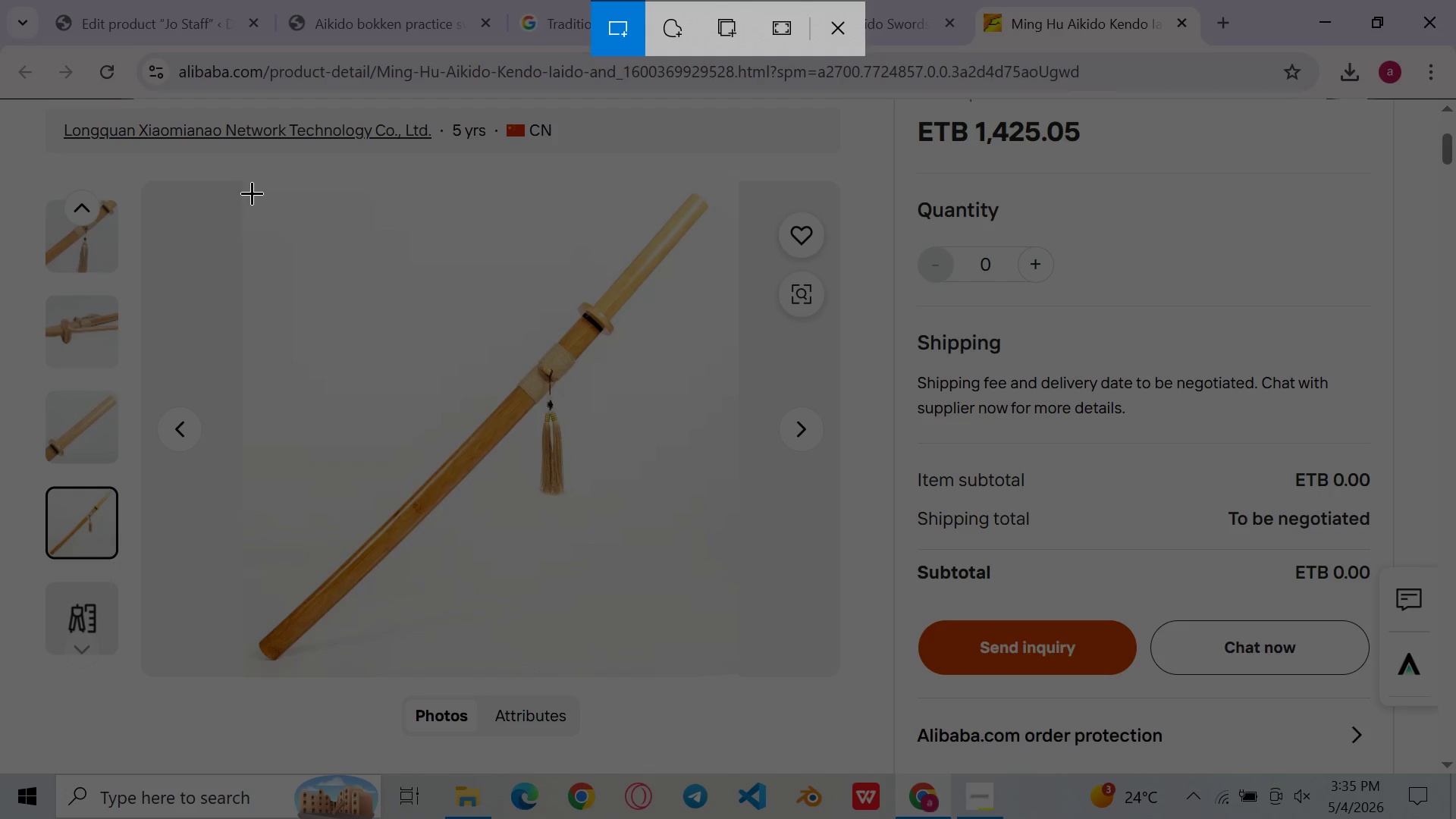 
left_click_drag(start_coordinate=[243, 184], to_coordinate=[740, 682])
 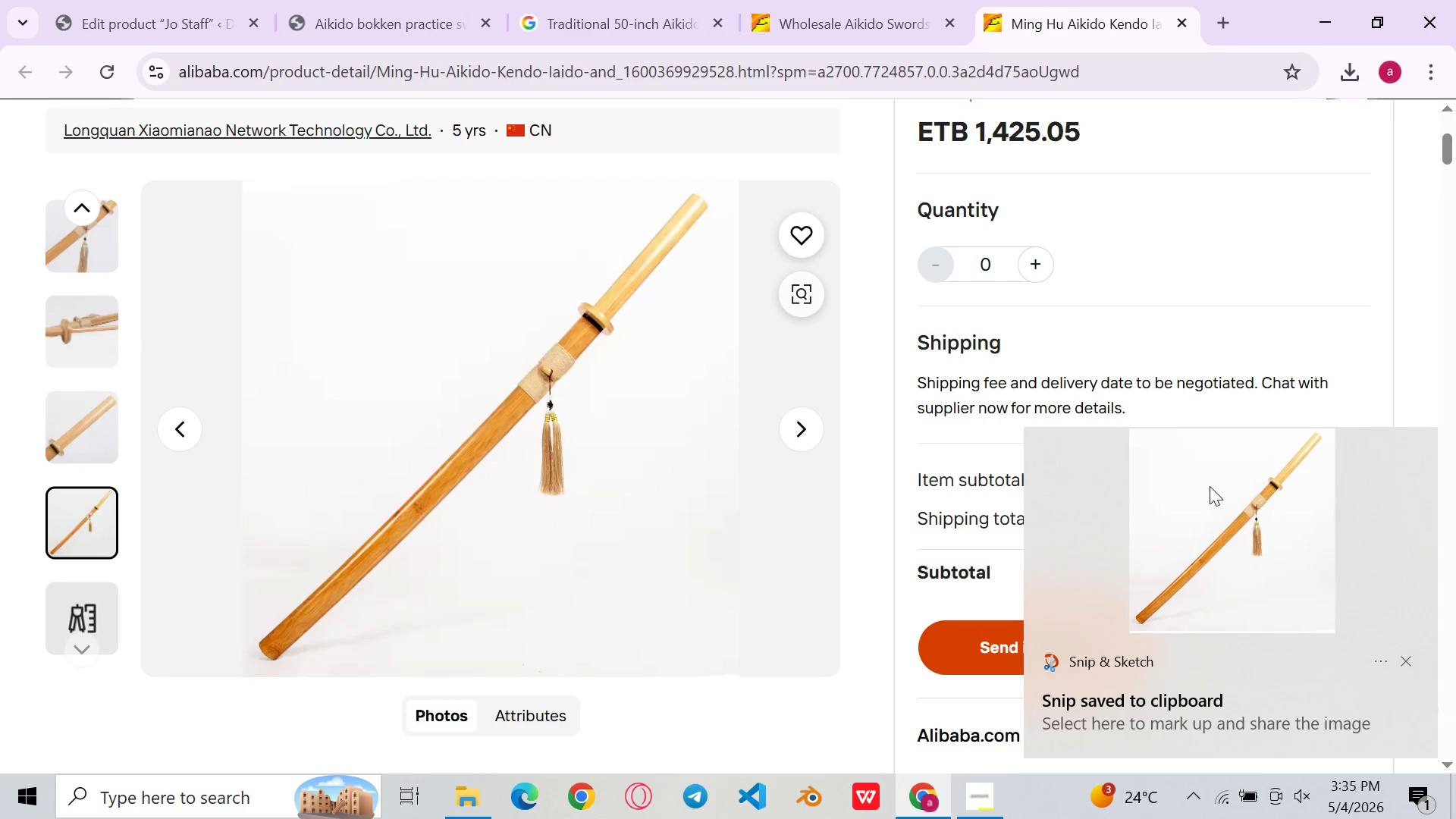 
double_click([1242, 519])
 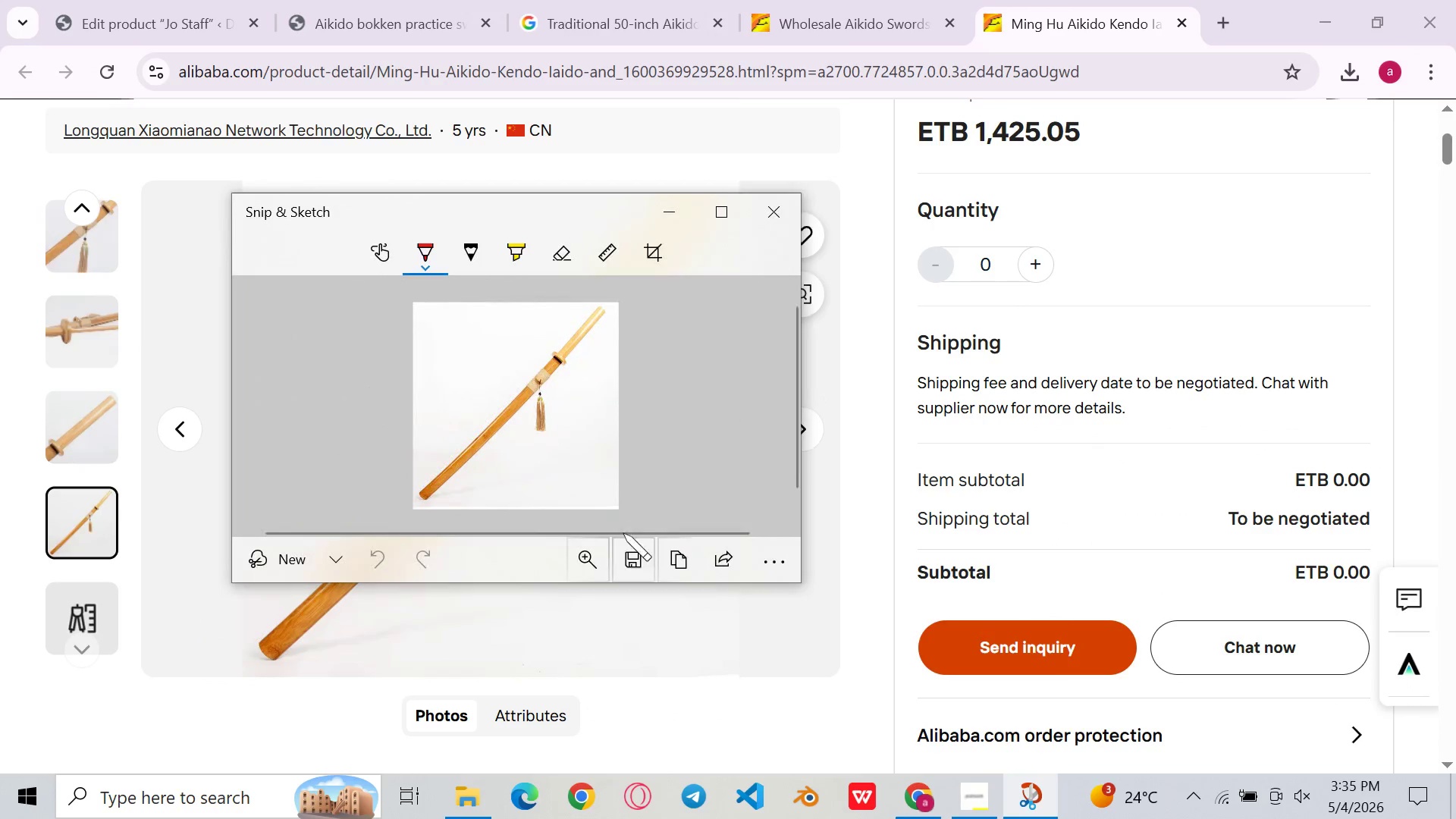 
left_click([623, 541])
 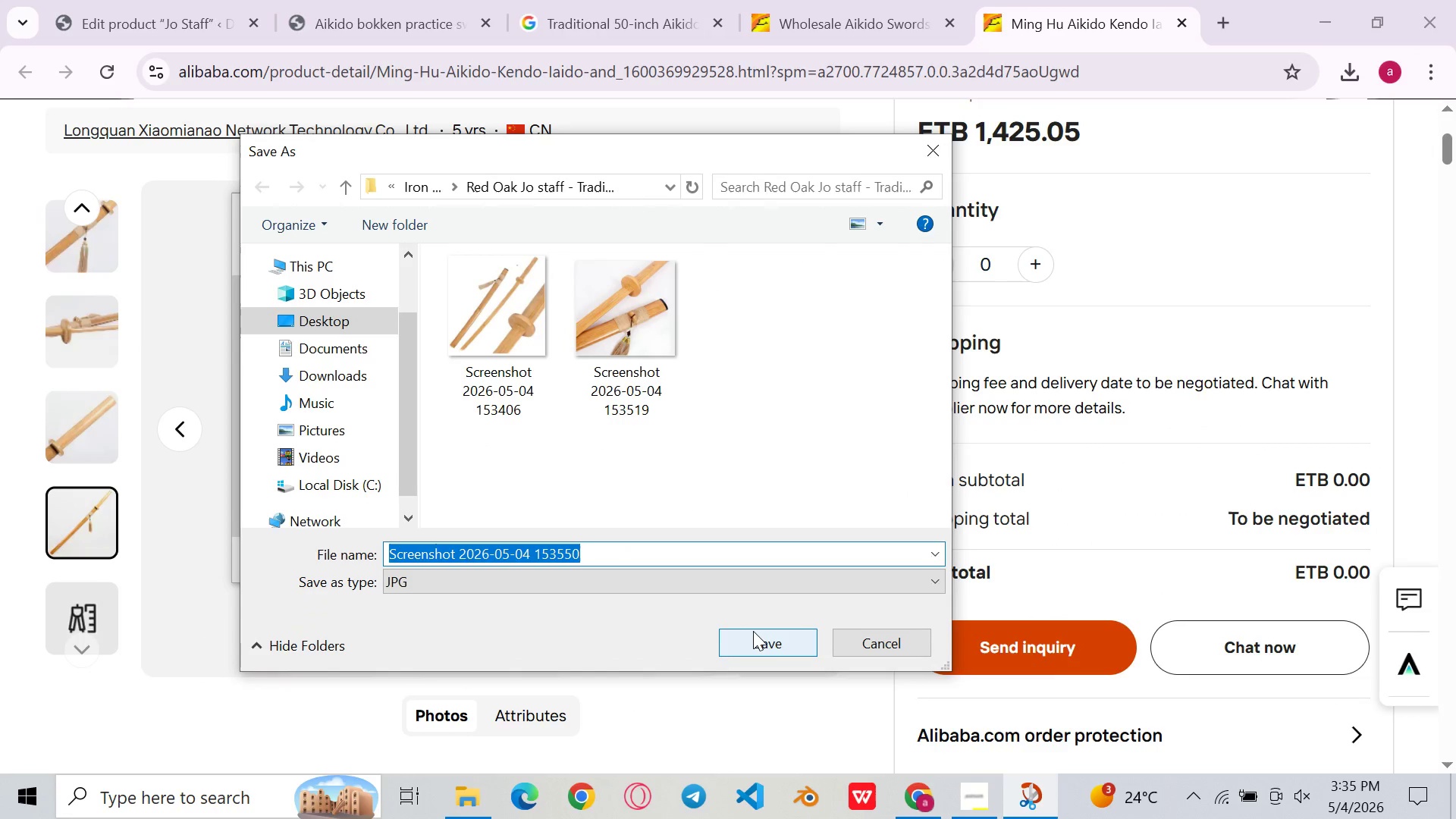 
left_click([753, 631])
 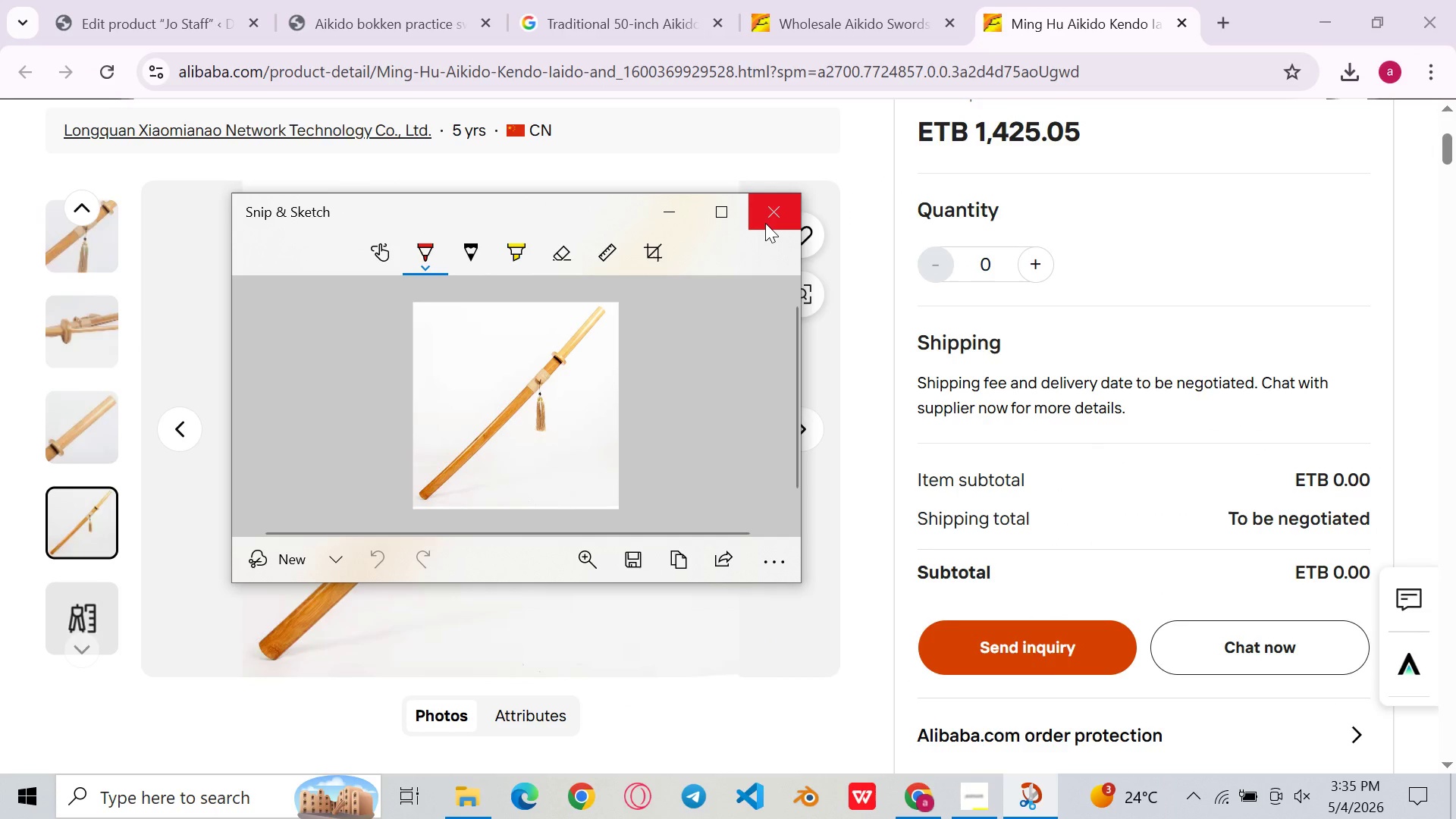 
left_click([765, 223])
 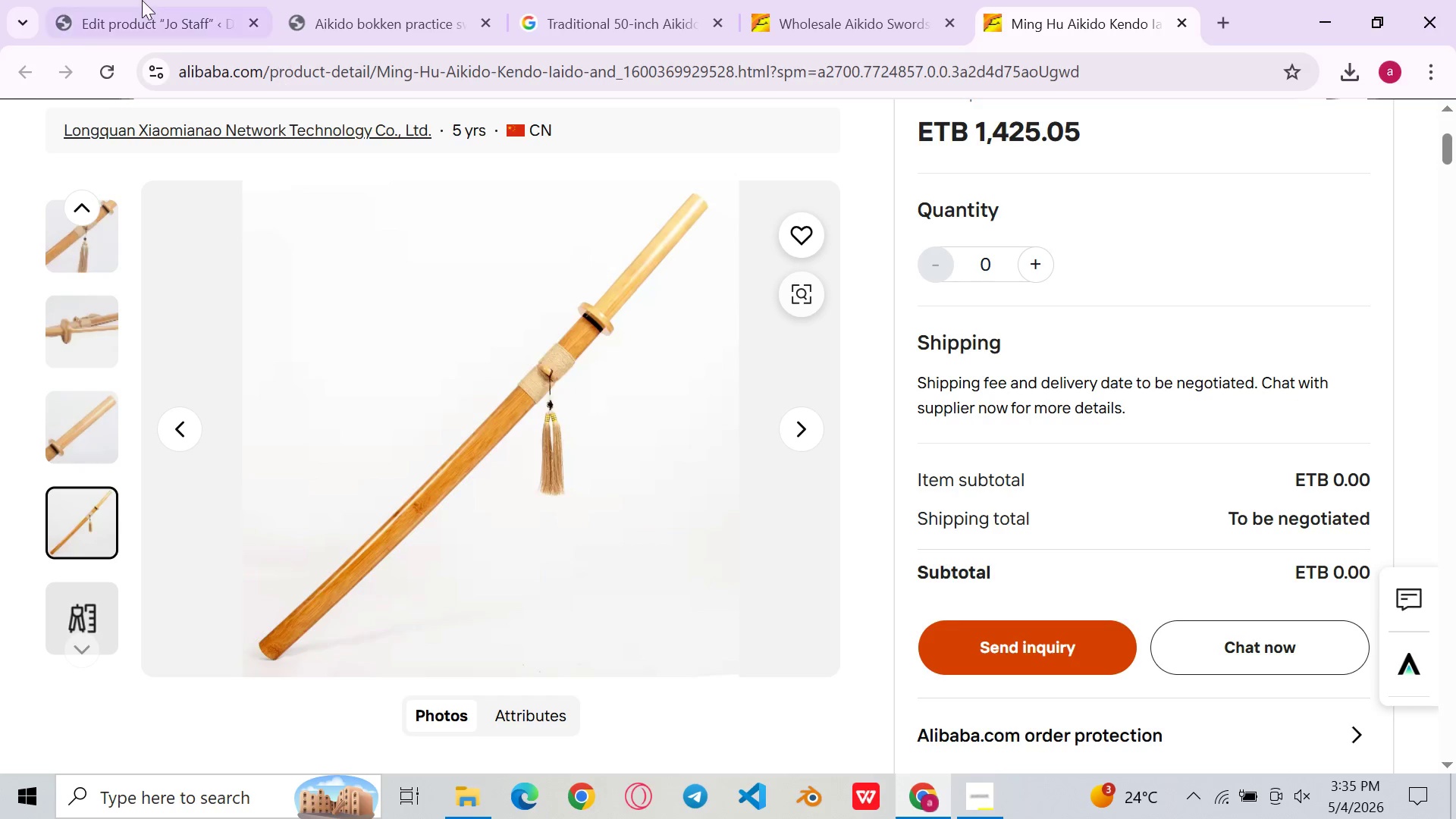 
left_click([141, 0])
 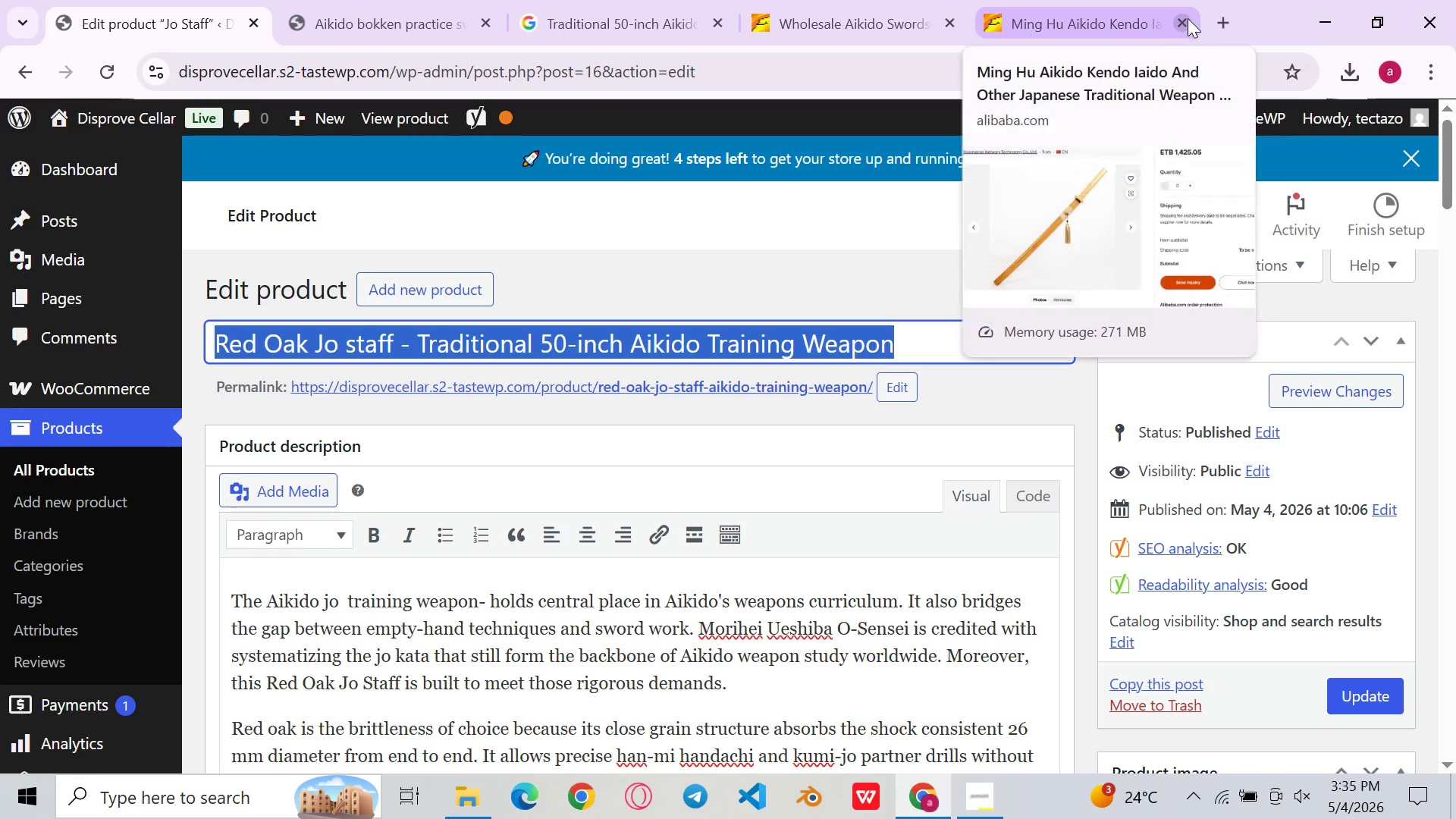 
left_click([1186, 19])
 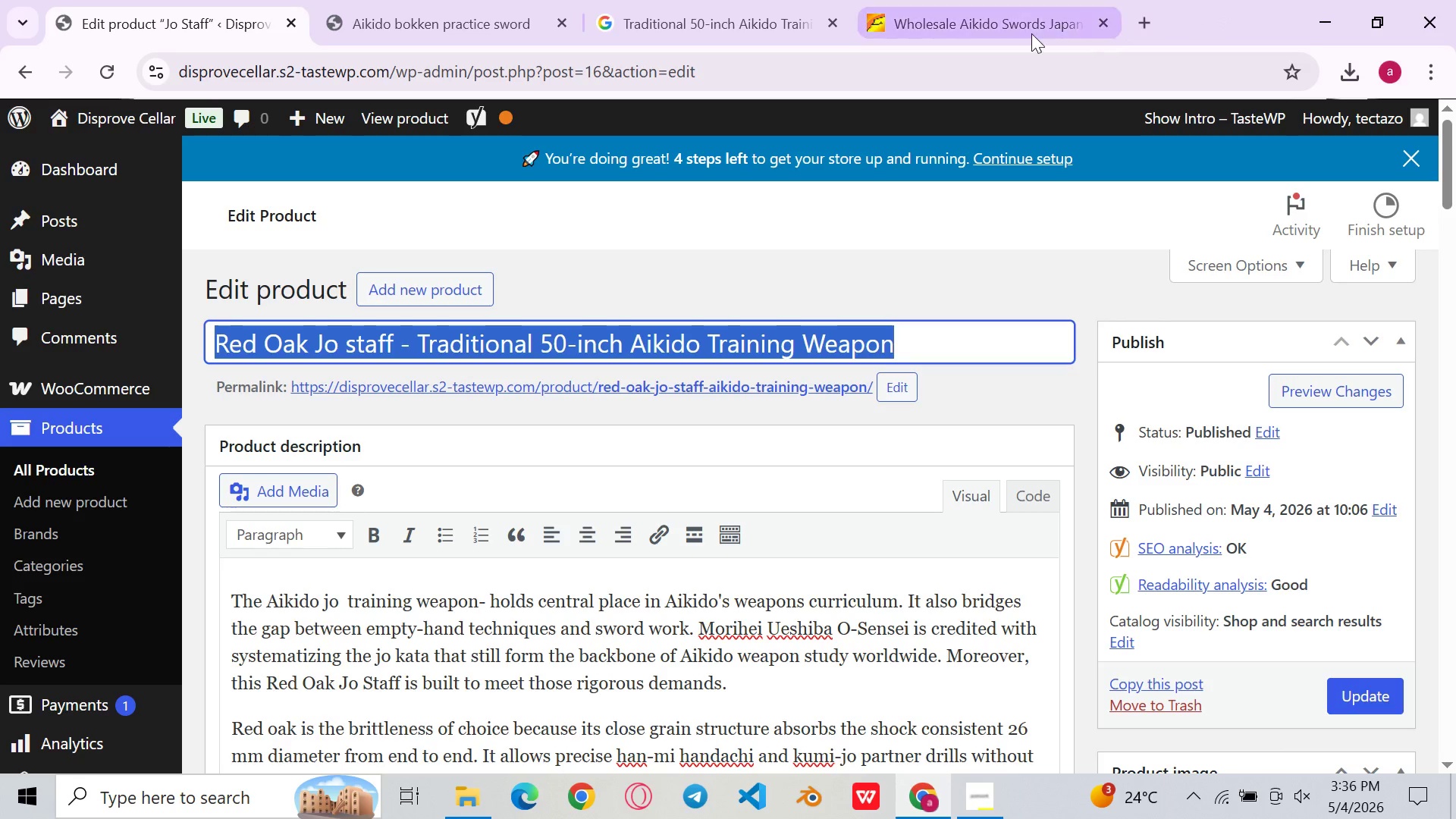 
left_click([1031, 33])
 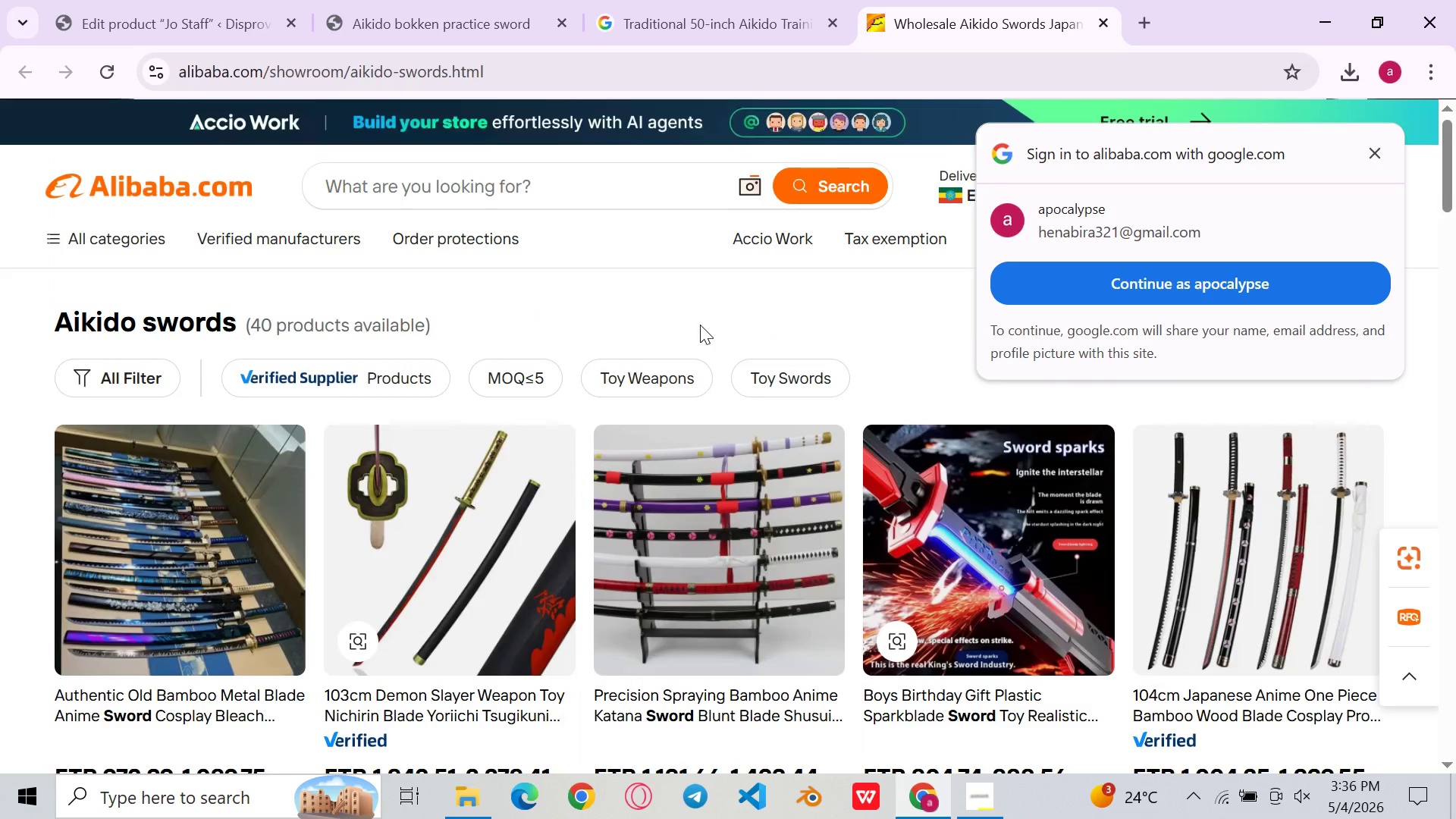 
wait(7.78)
 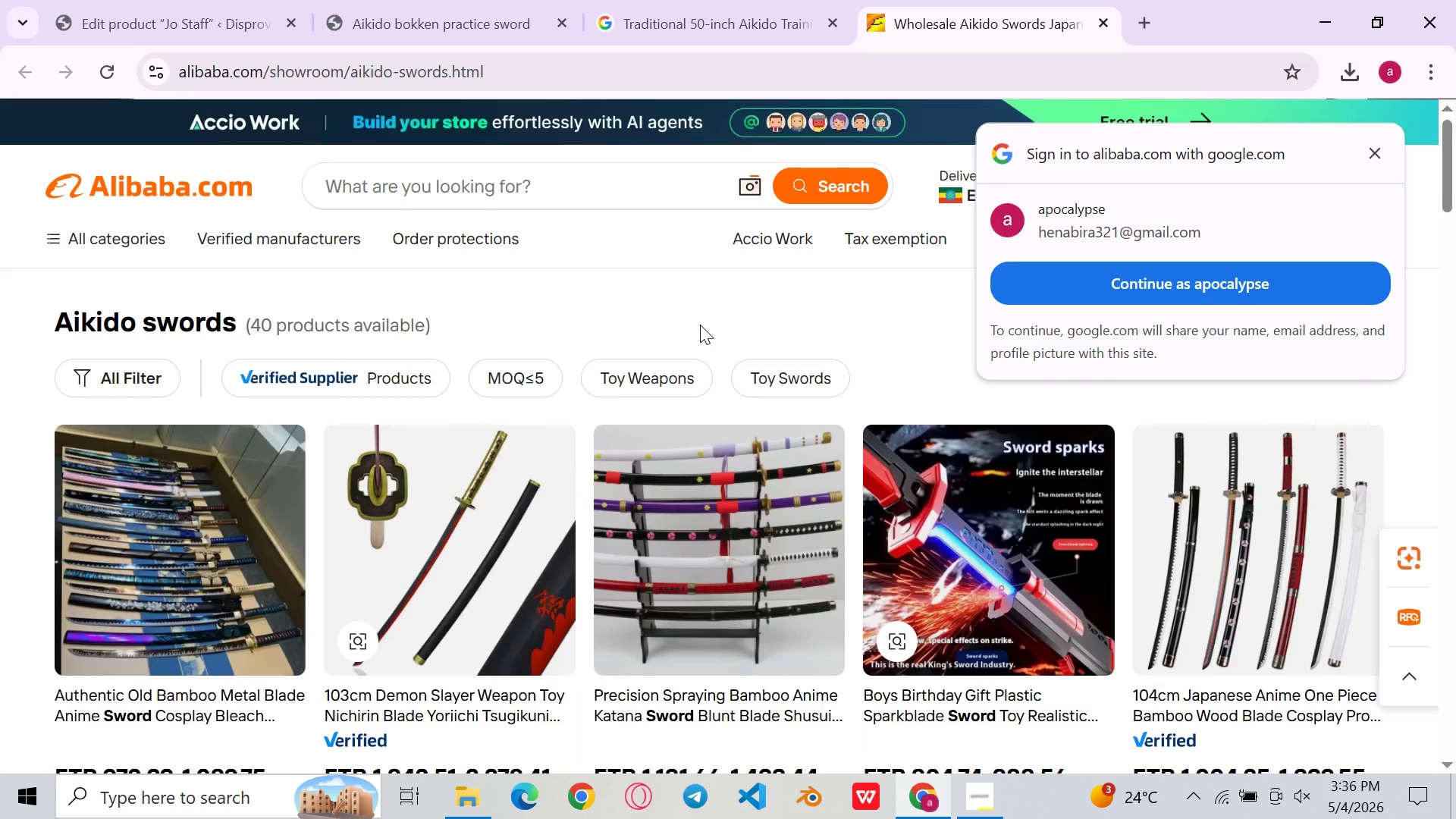 
left_click([706, 15])
 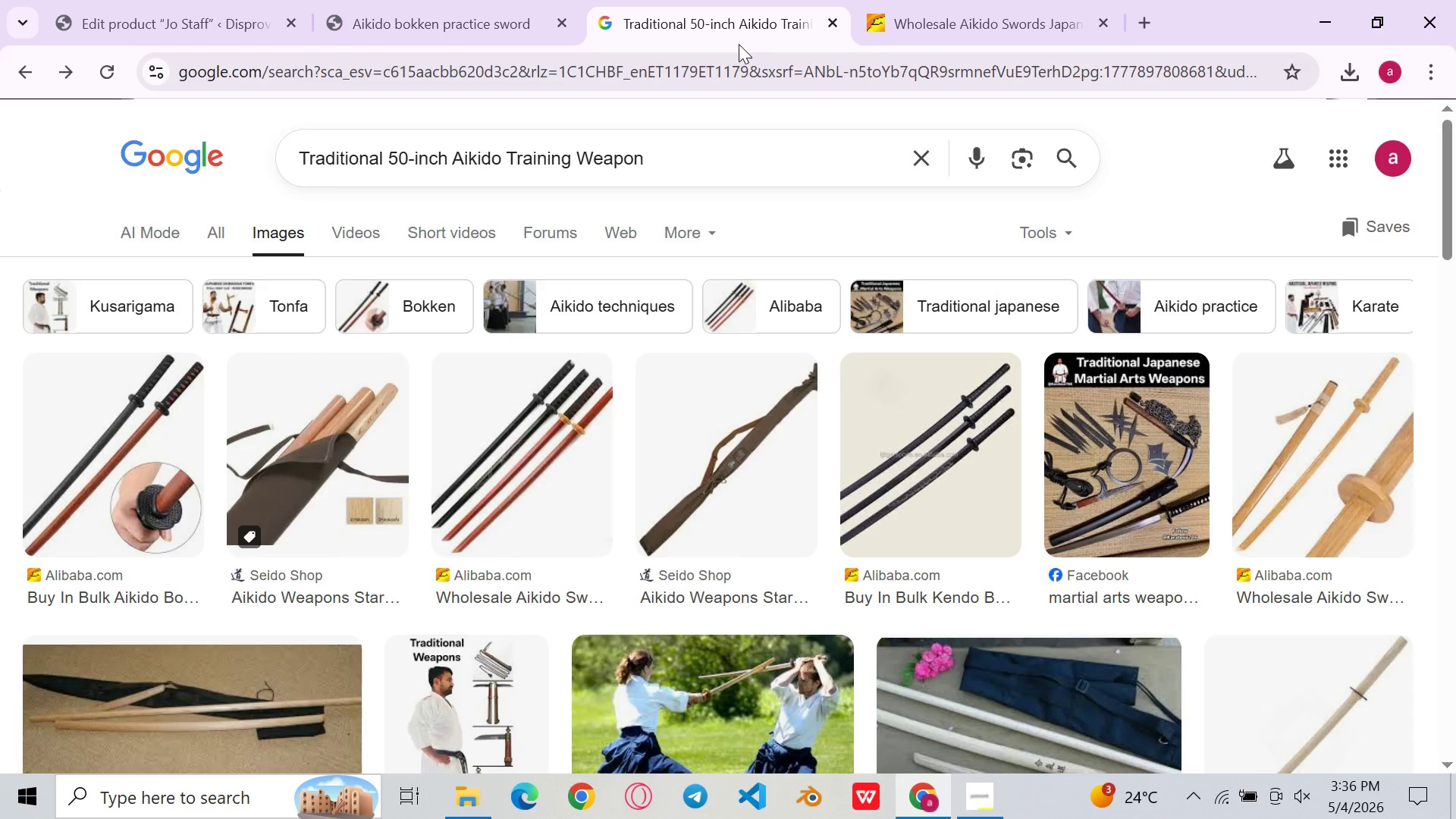 
wait(10.34)
 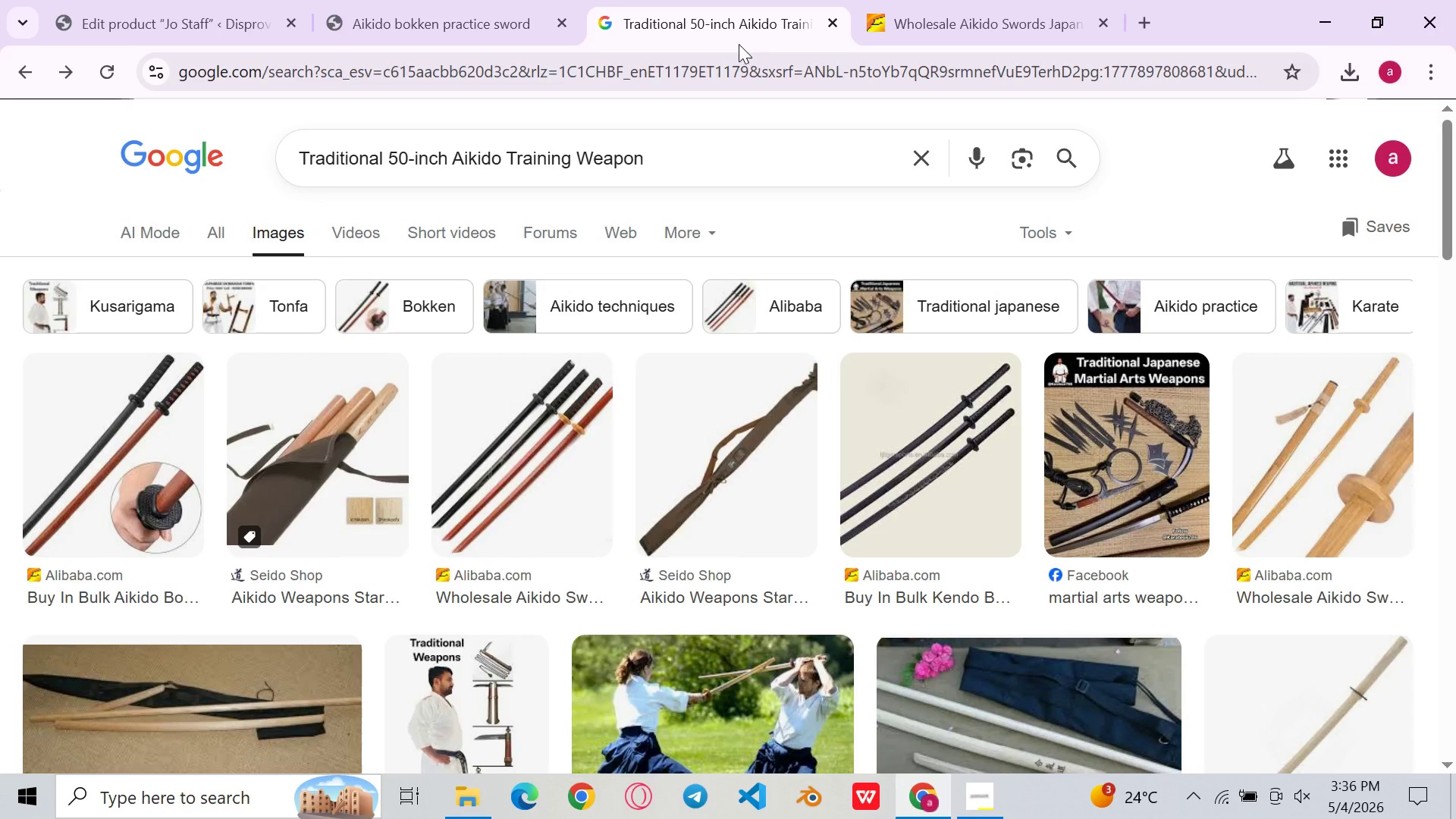 
left_click([366, 442])
 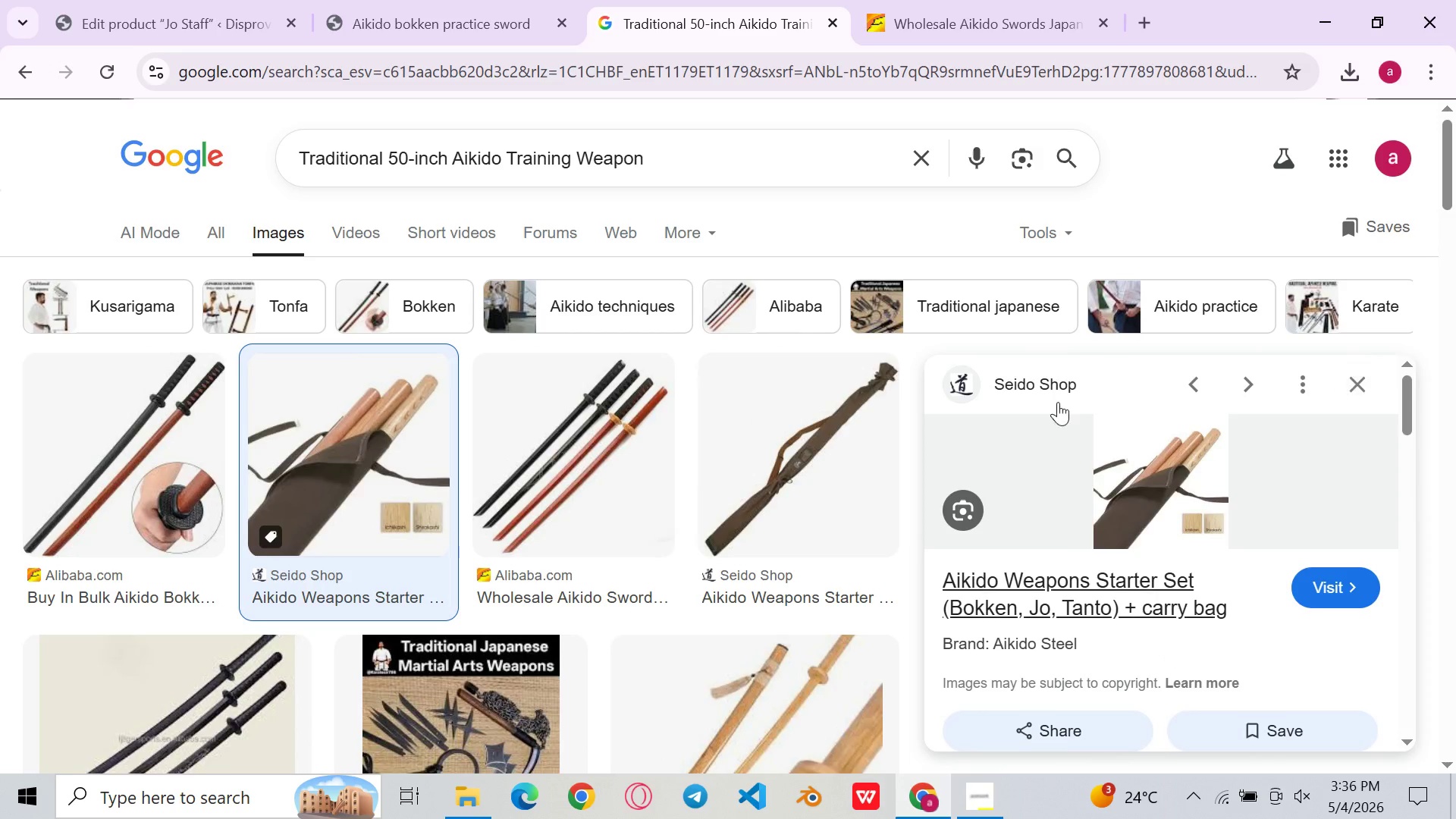 
wait(5.76)
 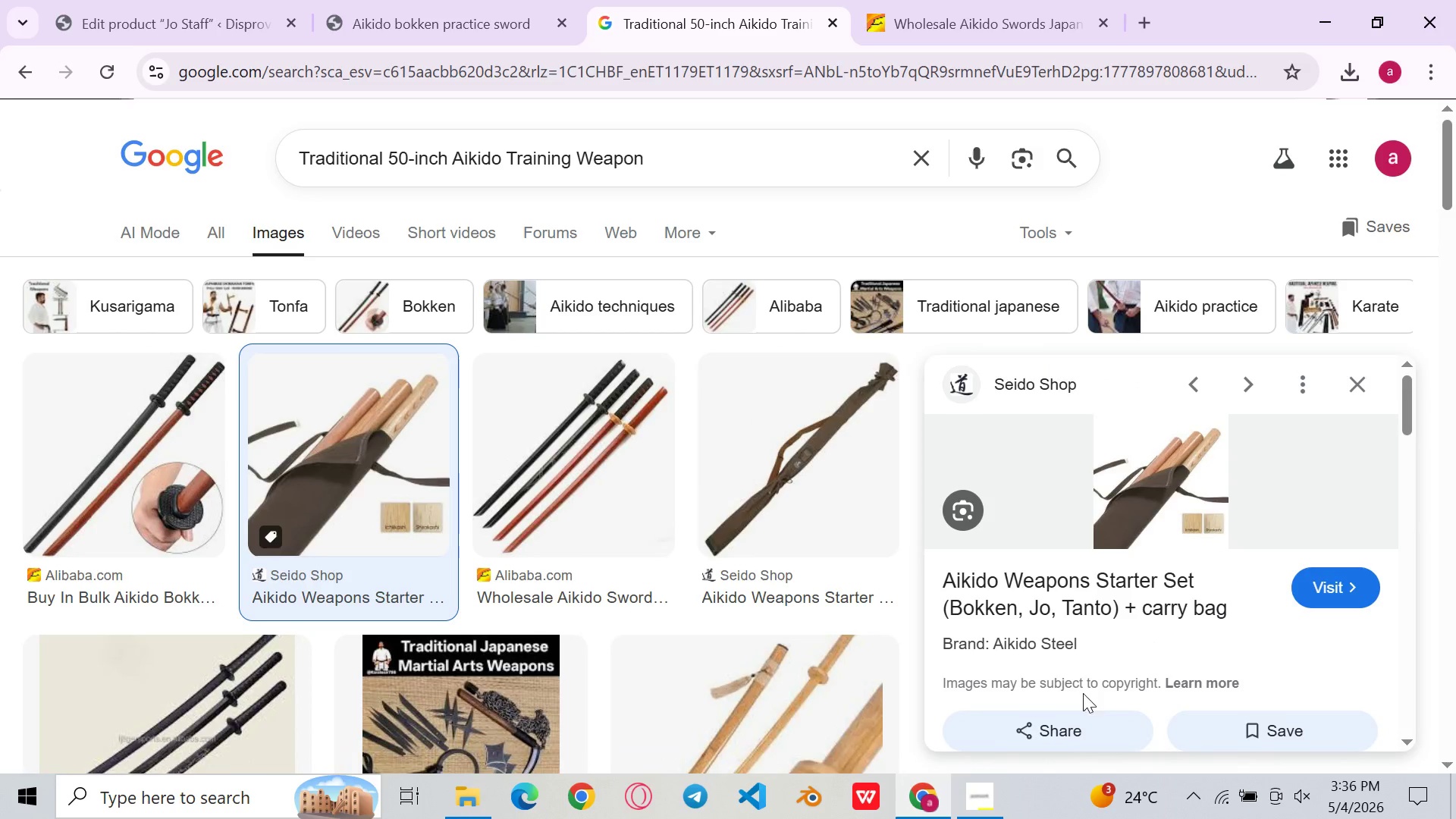 
left_click([117, 0])
 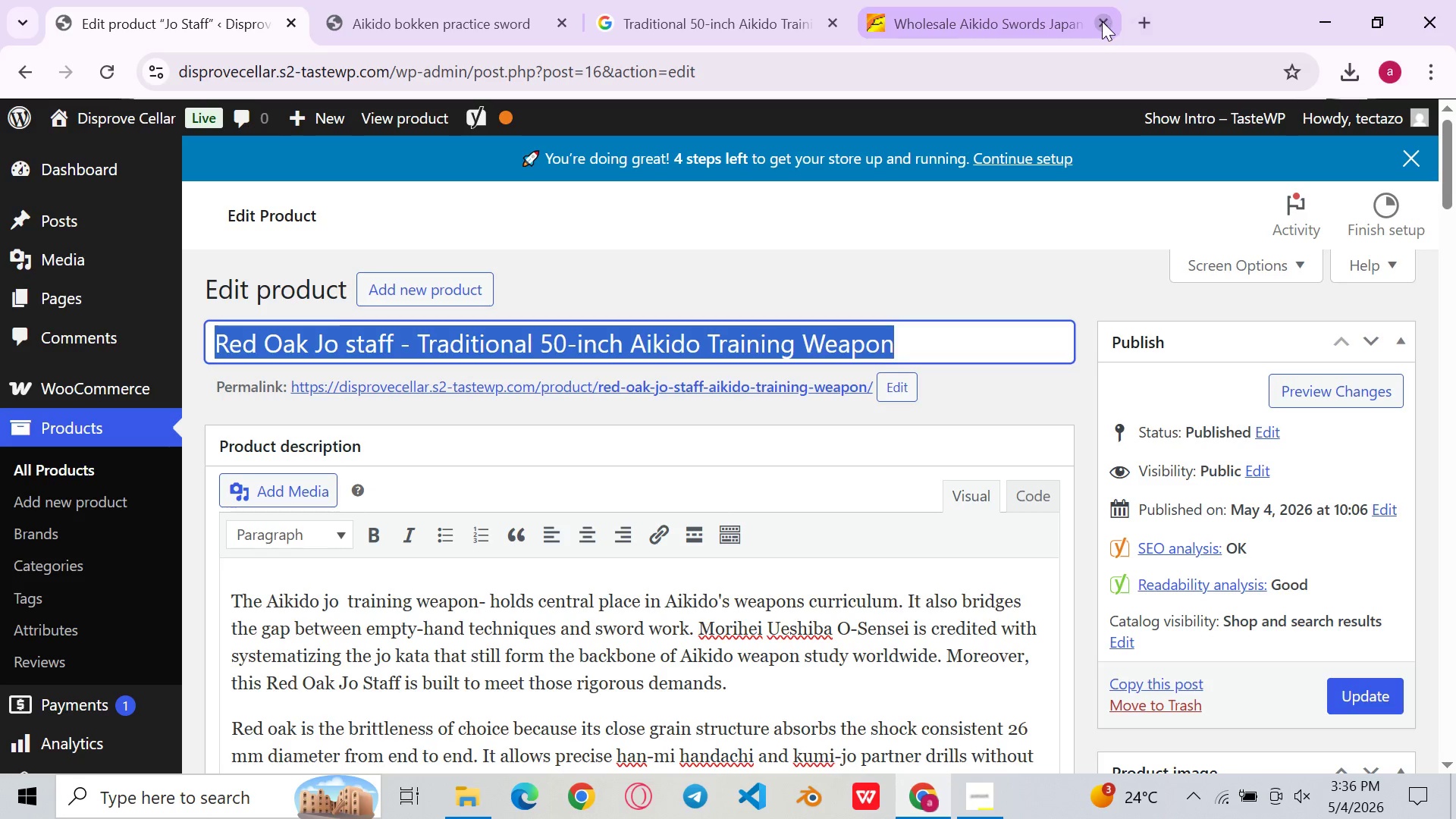 
left_click([1102, 21])
 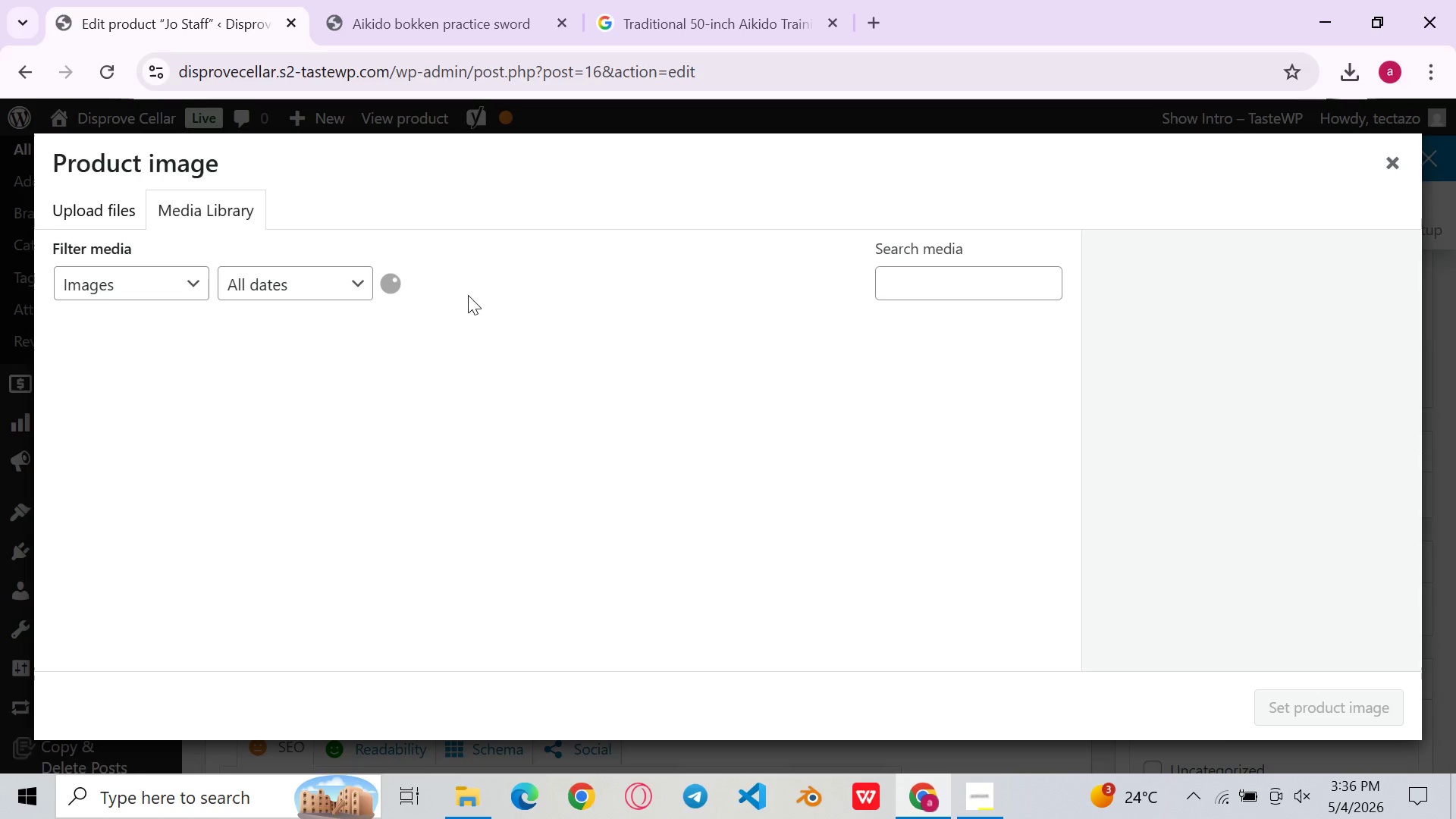 
wait(5.5)
 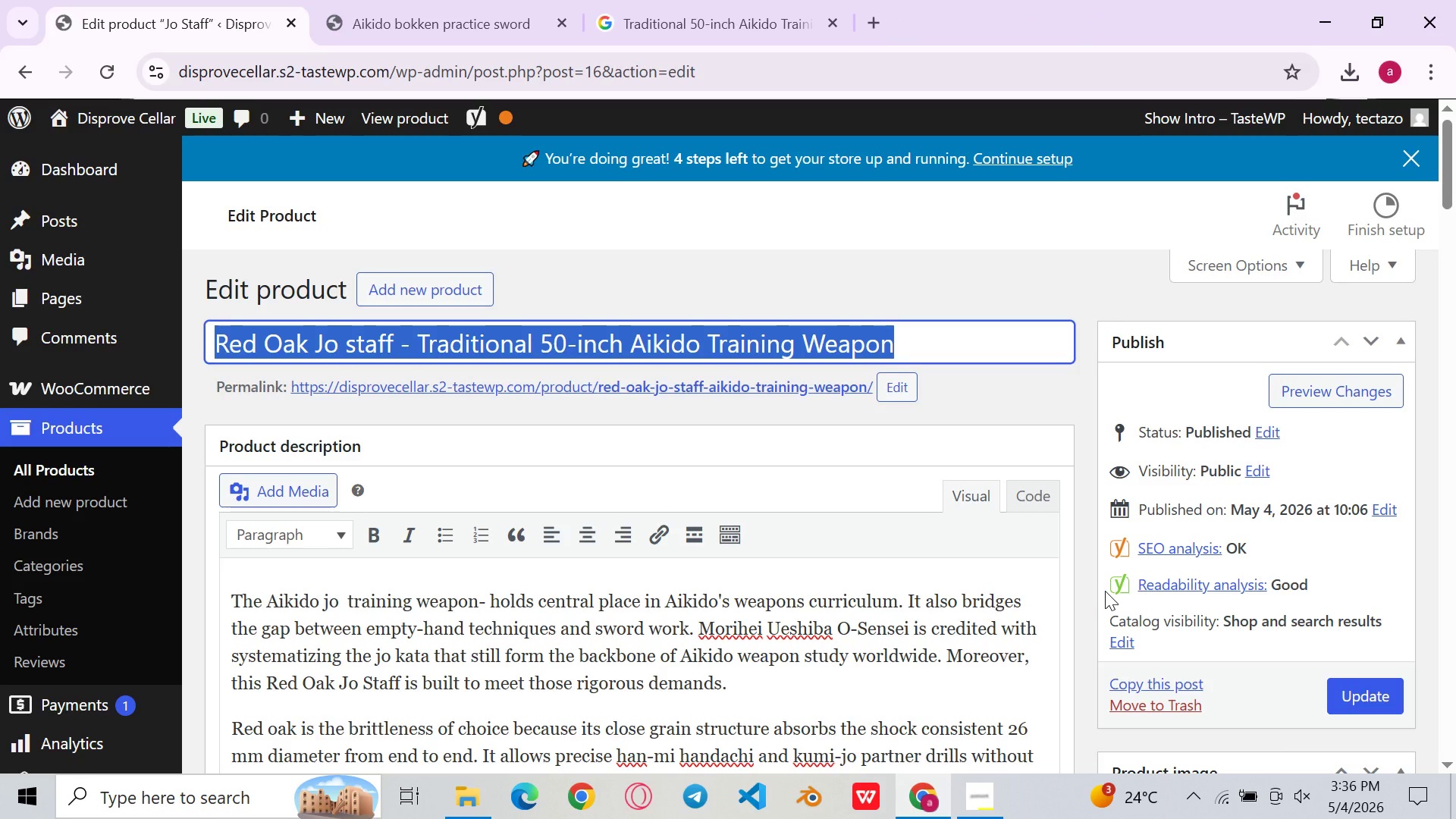 
left_click([107, 216])
 